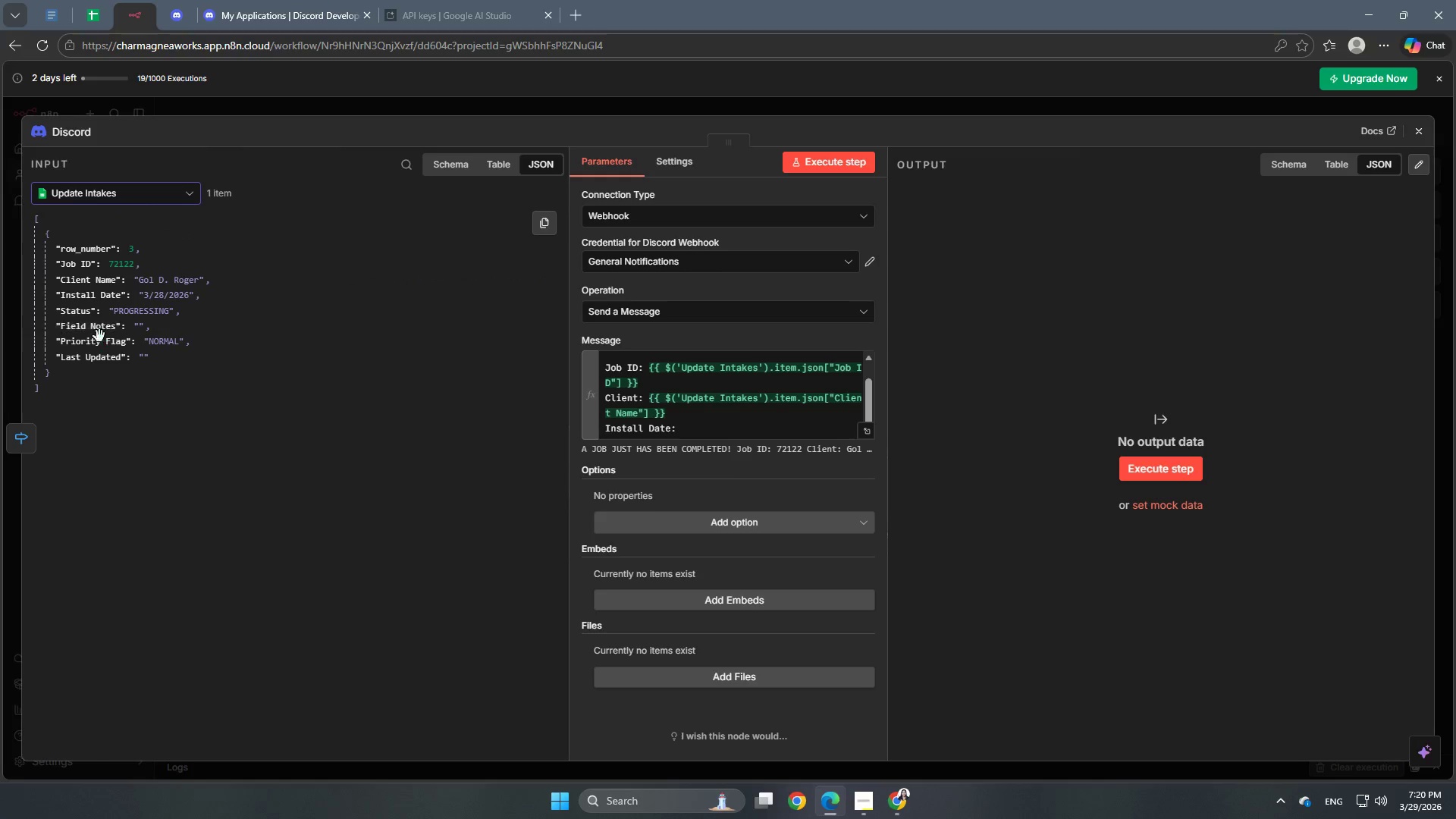 
left_click_drag(start_coordinate=[91, 297], to_coordinate=[715, 427])
 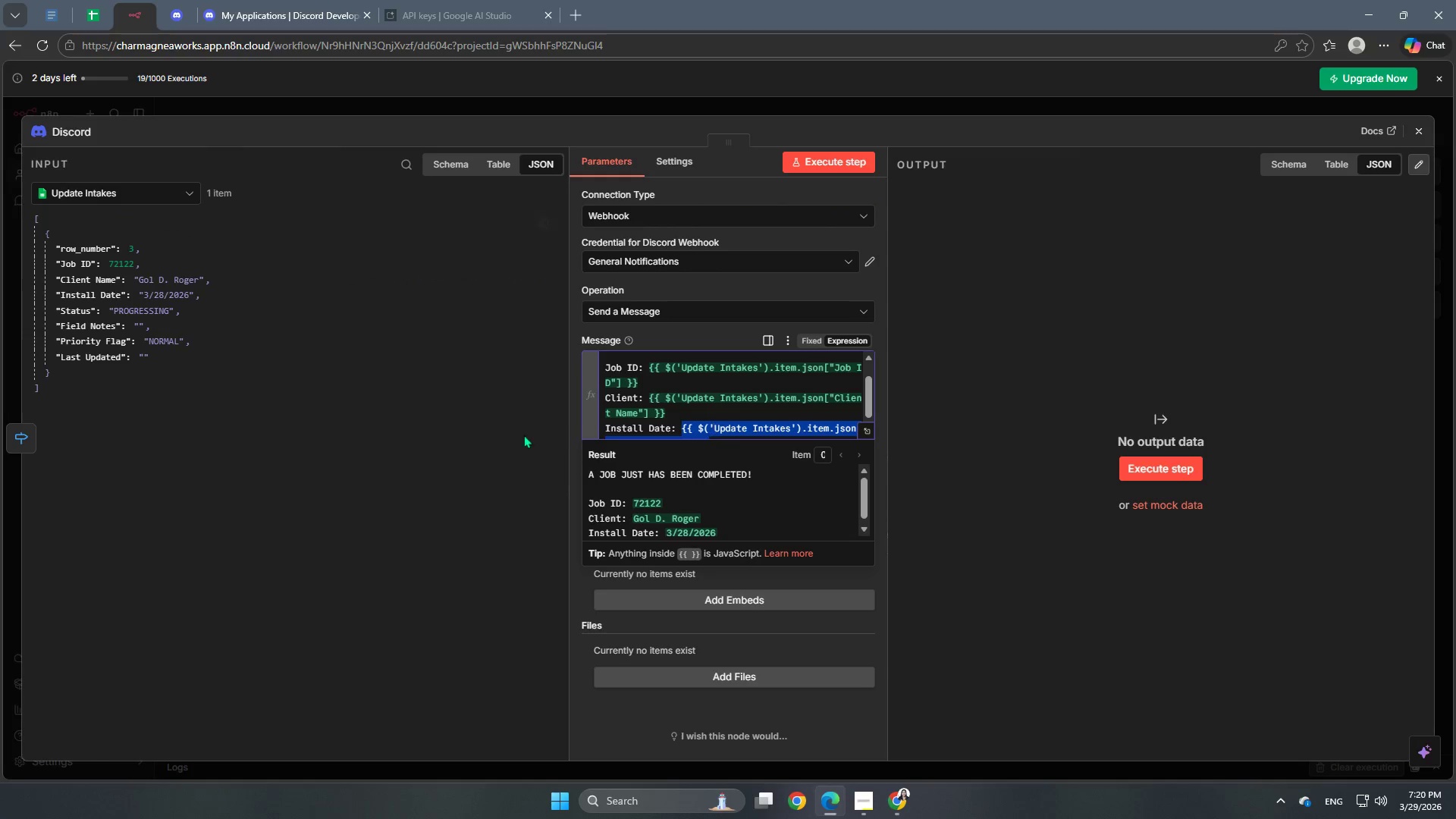 
left_click([436, 419])
 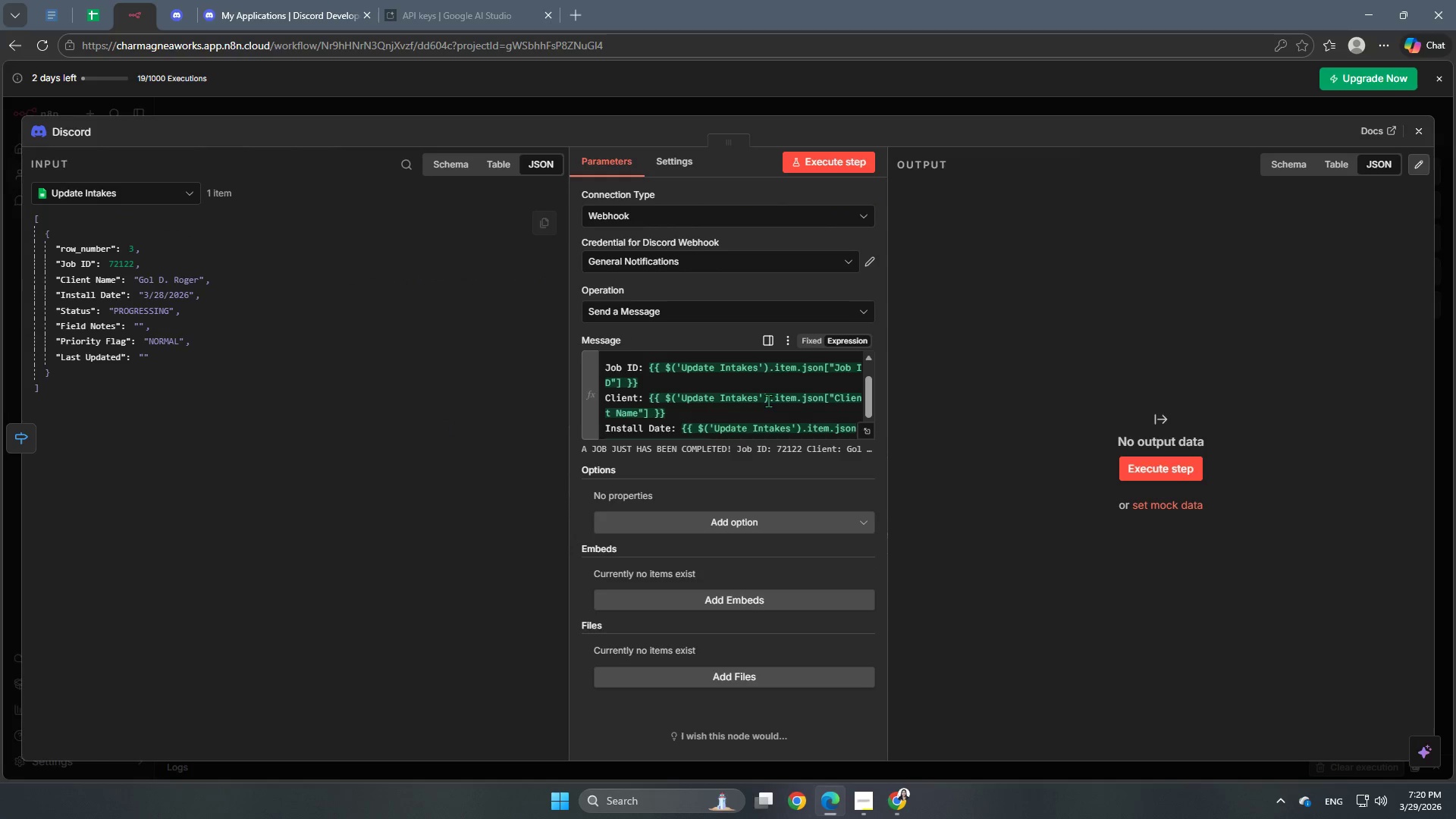 
scroll: coordinate [768, 400], scroll_direction: up, amount: 2.0
 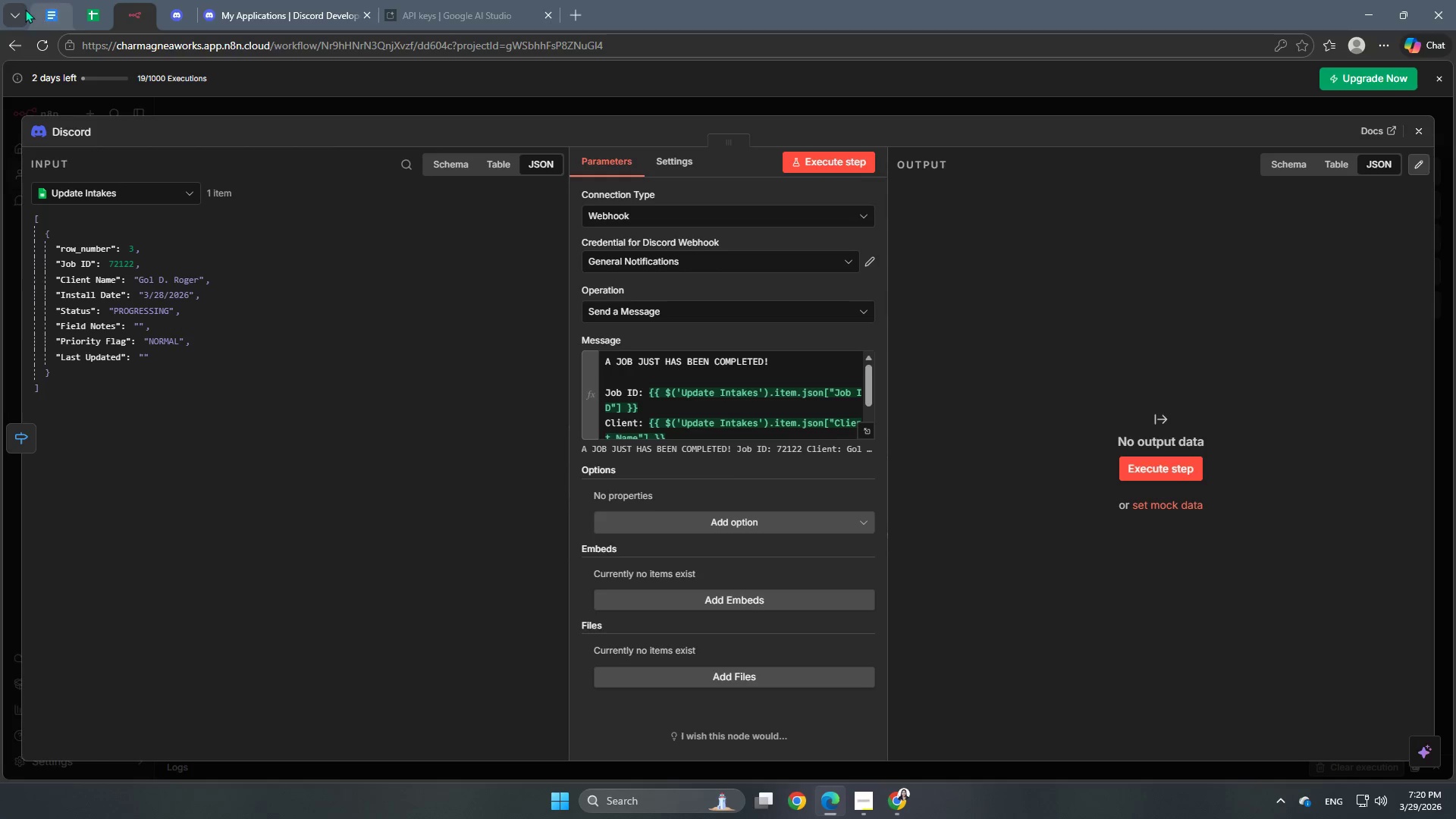 
left_click([856, 165])
 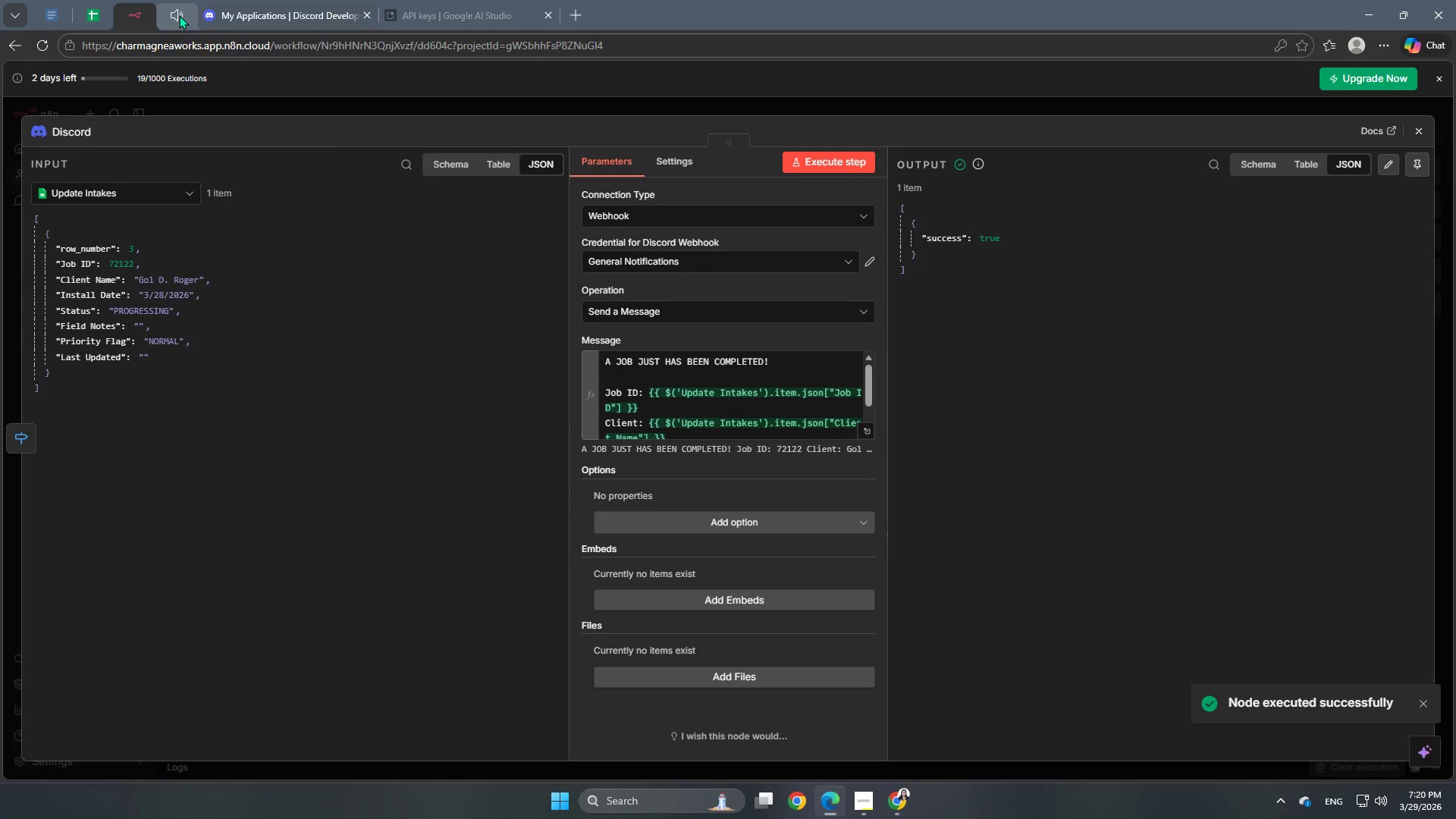 
left_click([177, 14])
 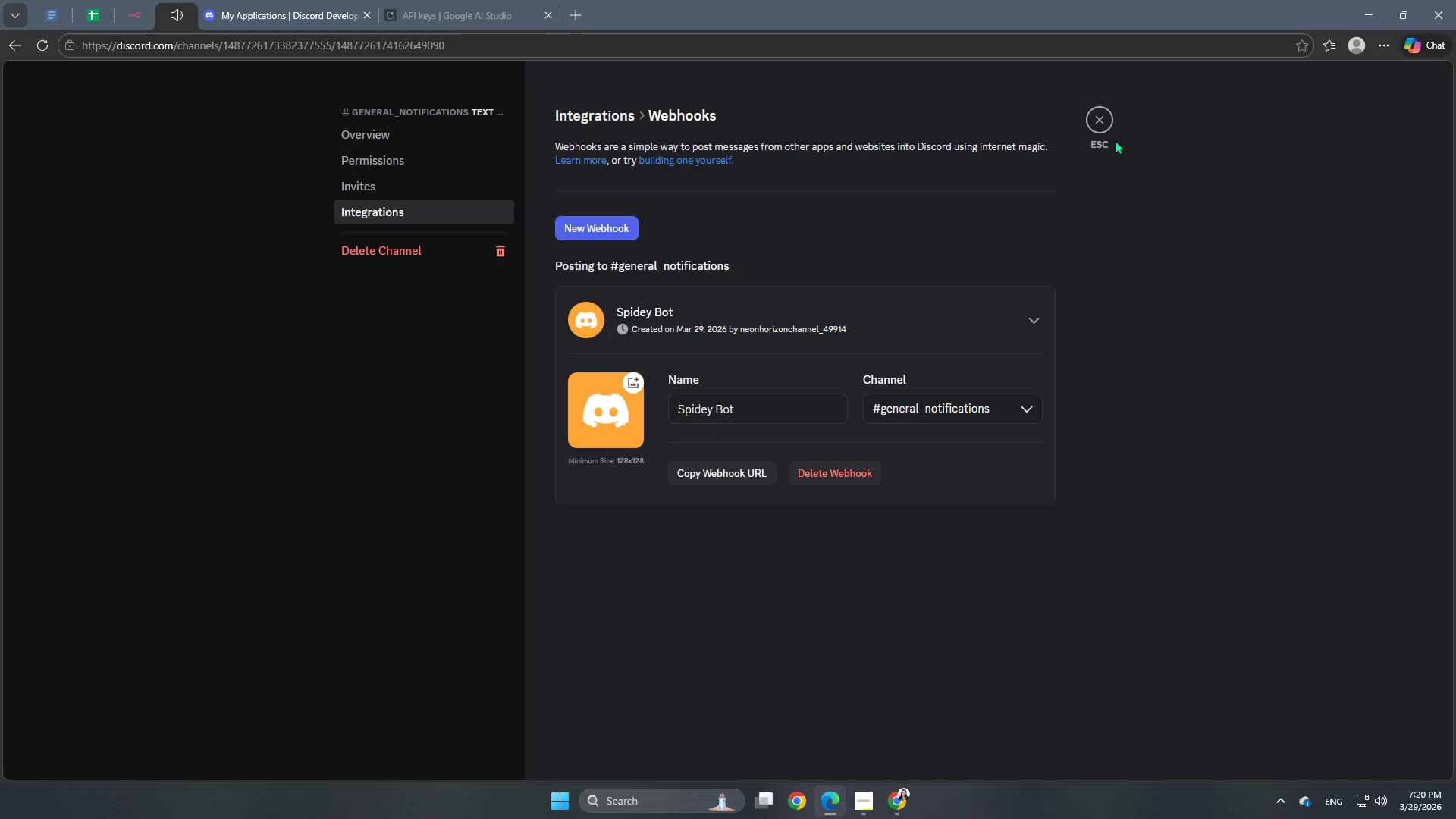 
left_click([1090, 121])
 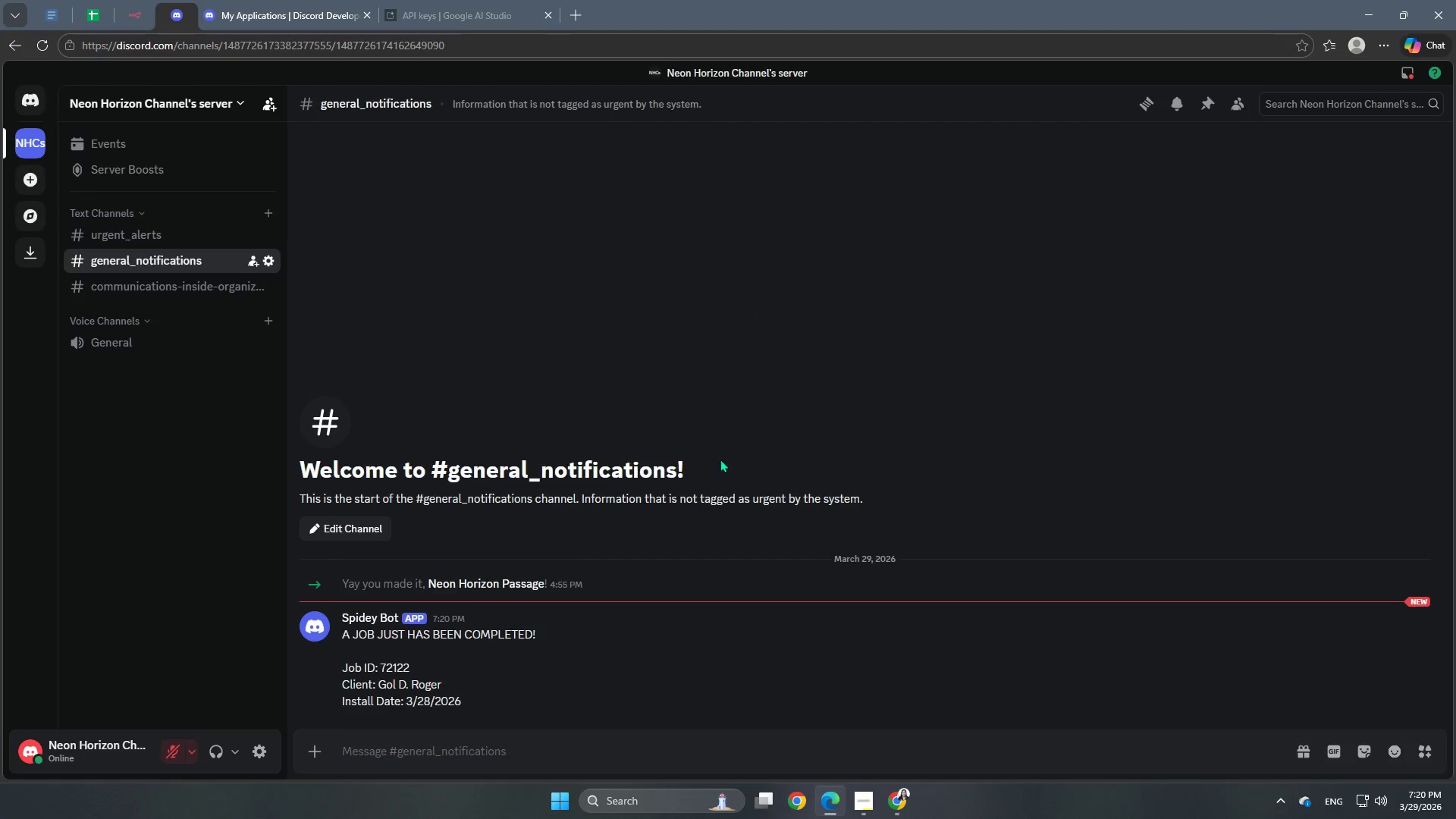 
scroll: coordinate [711, 494], scroll_direction: down, amount: 3.0
 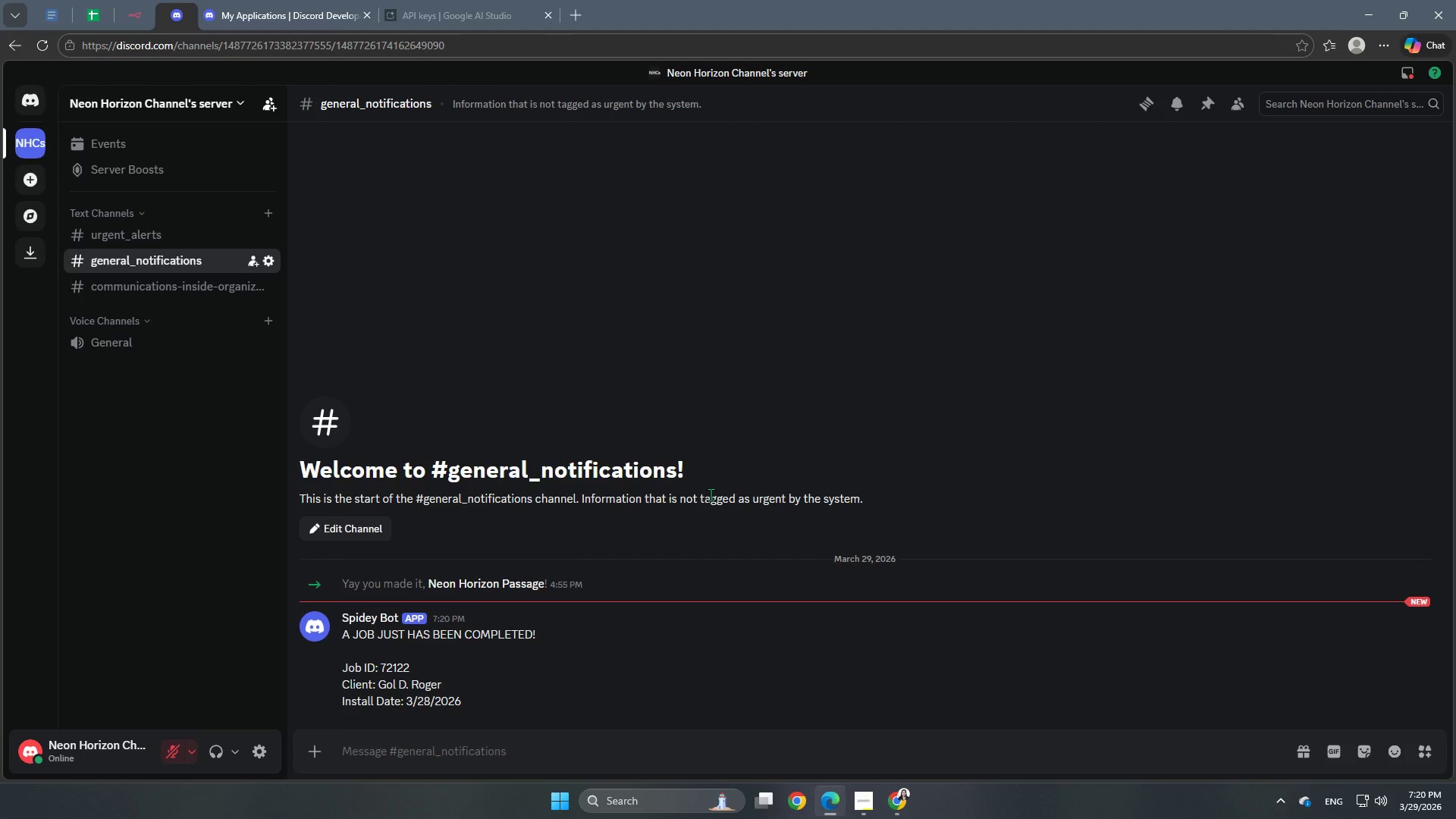 
wait(6.73)
 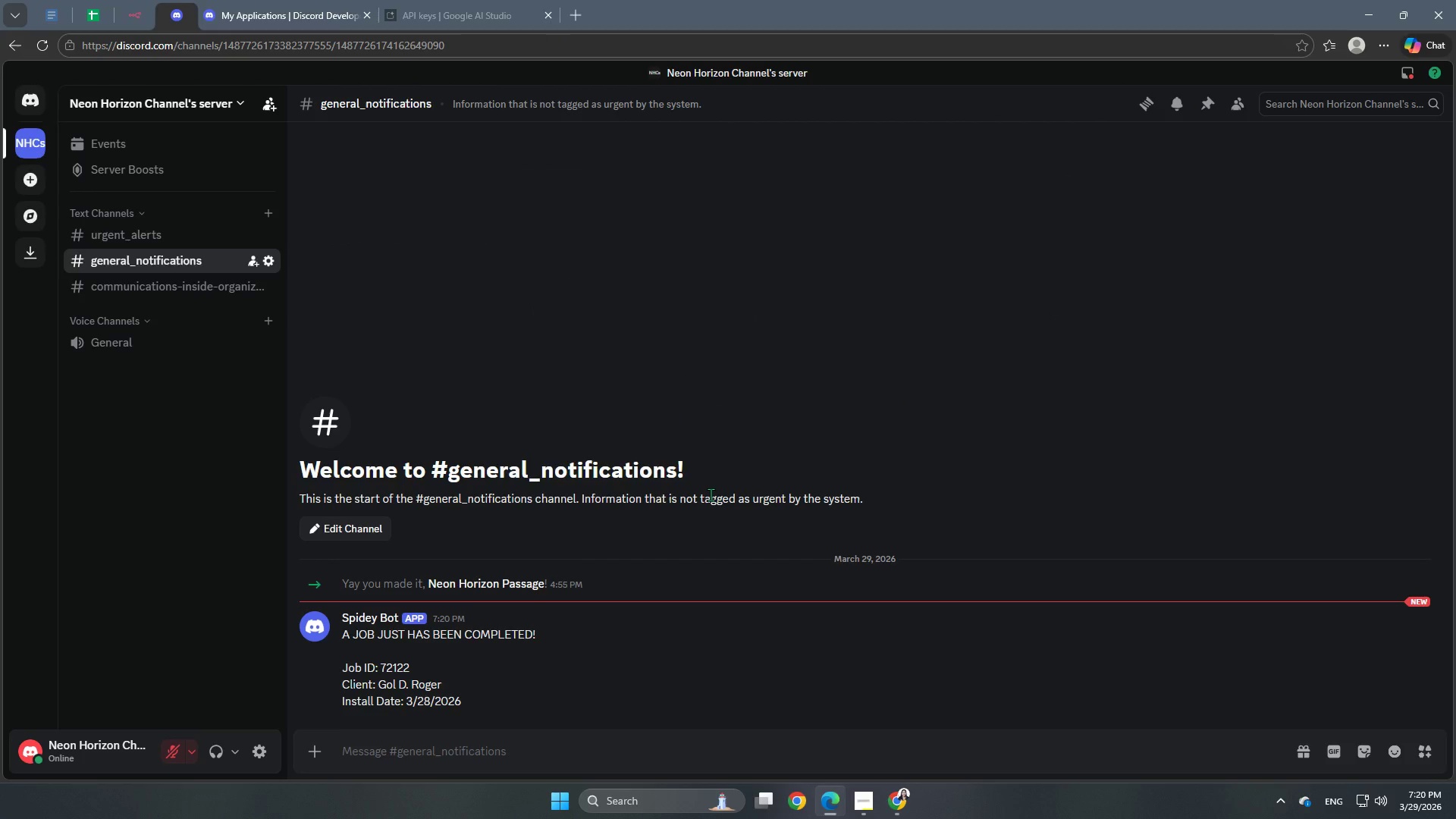 
left_click([141, 11])
 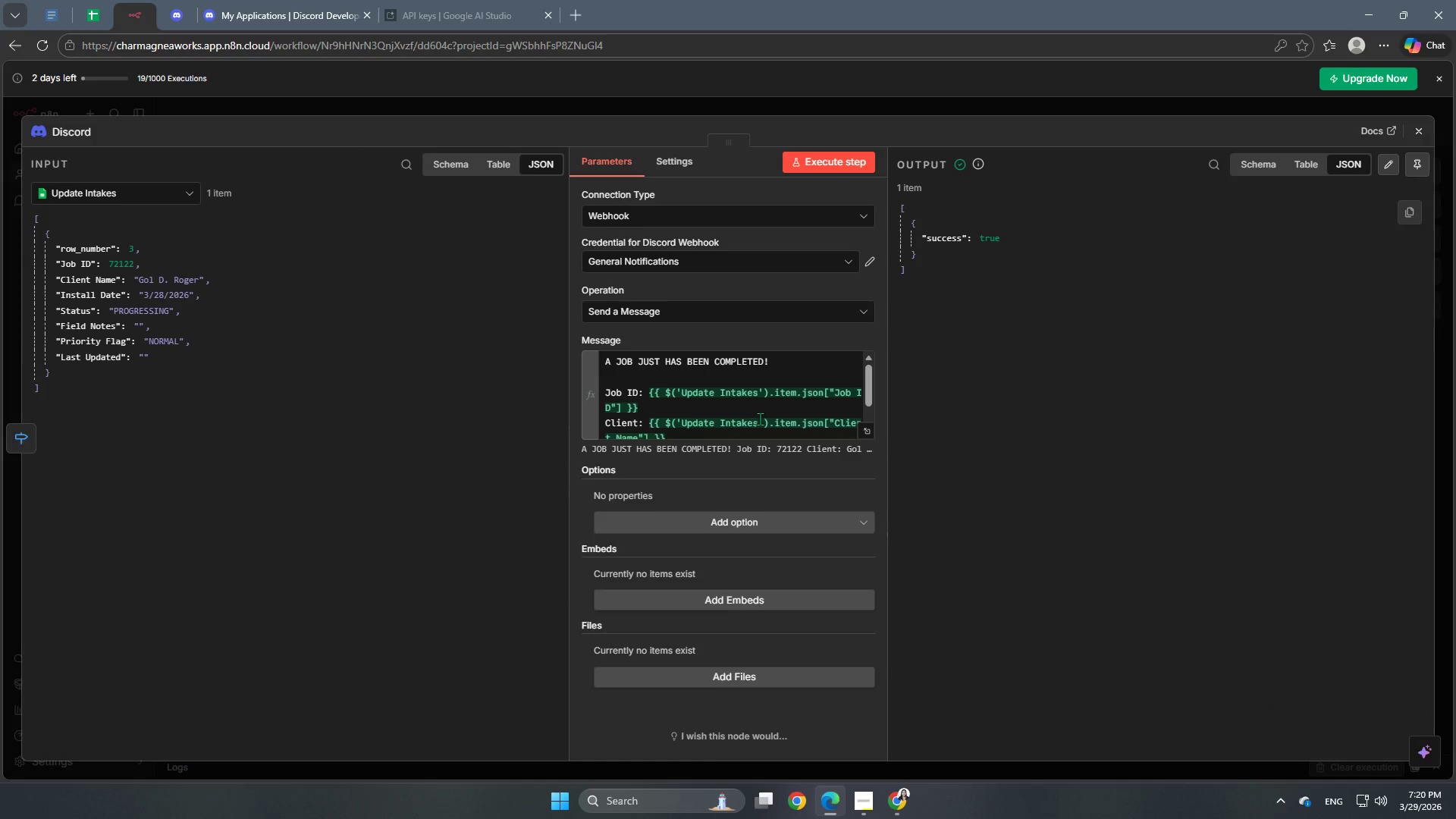 
scroll: coordinate [686, 398], scroll_direction: up, amount: 2.0
 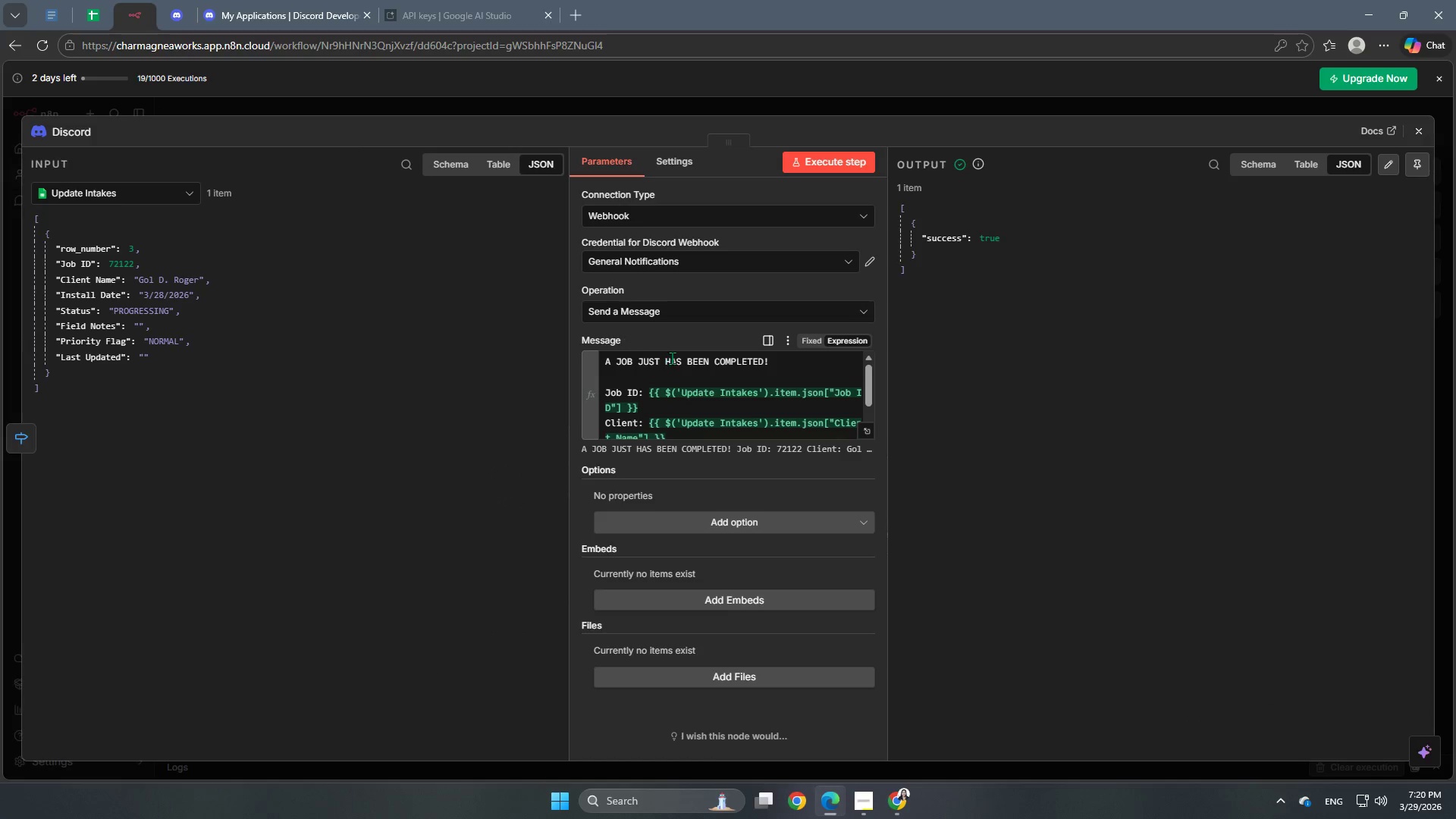 
left_click([681, 357])
 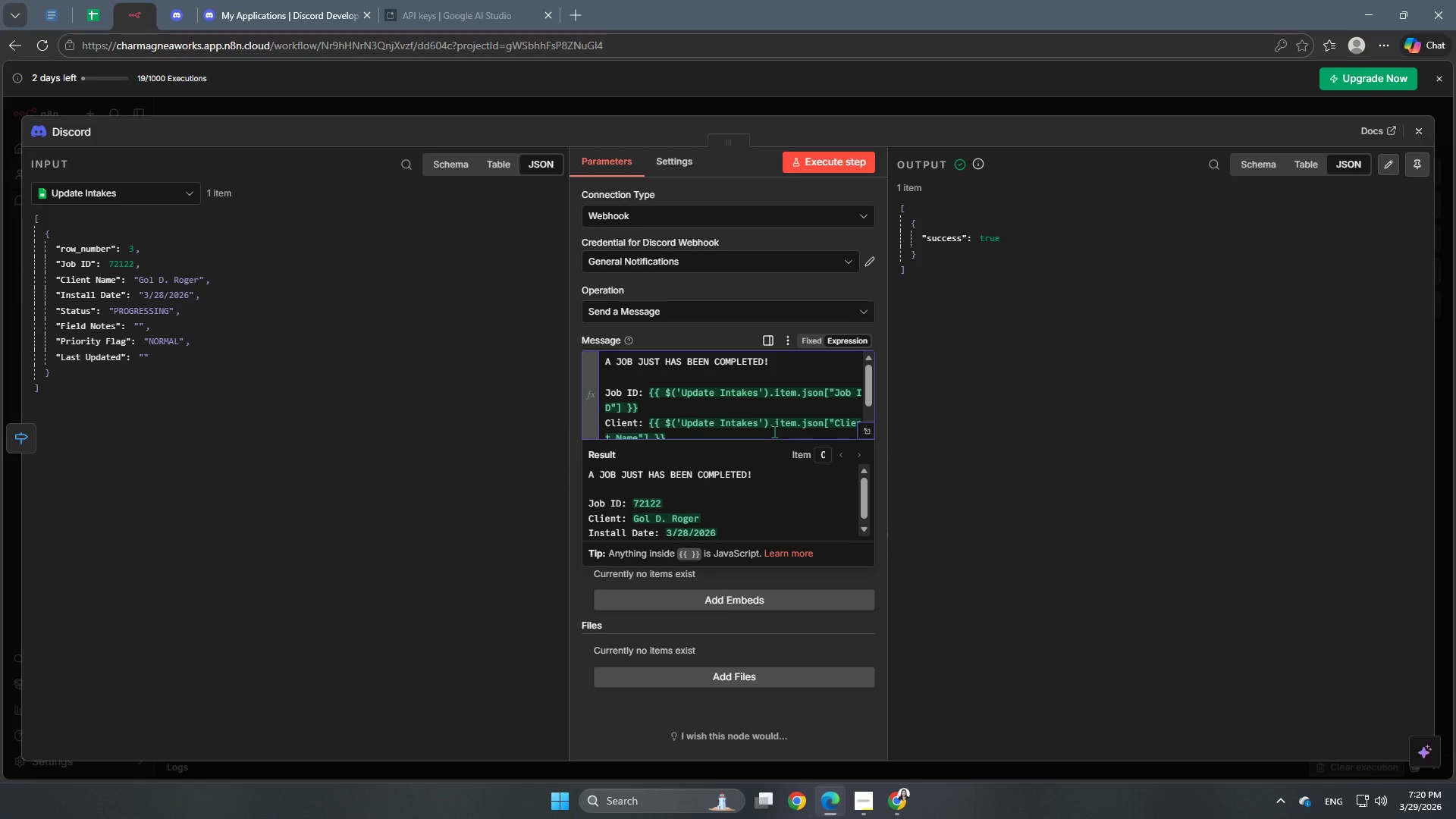 
key(Backspace)
key(Backspace)
key(Backspace)
key(Backspace)
key(Backspace)
key(Backspace)
key(Backspace)
key(Backspace)
type(HAS JUST)
 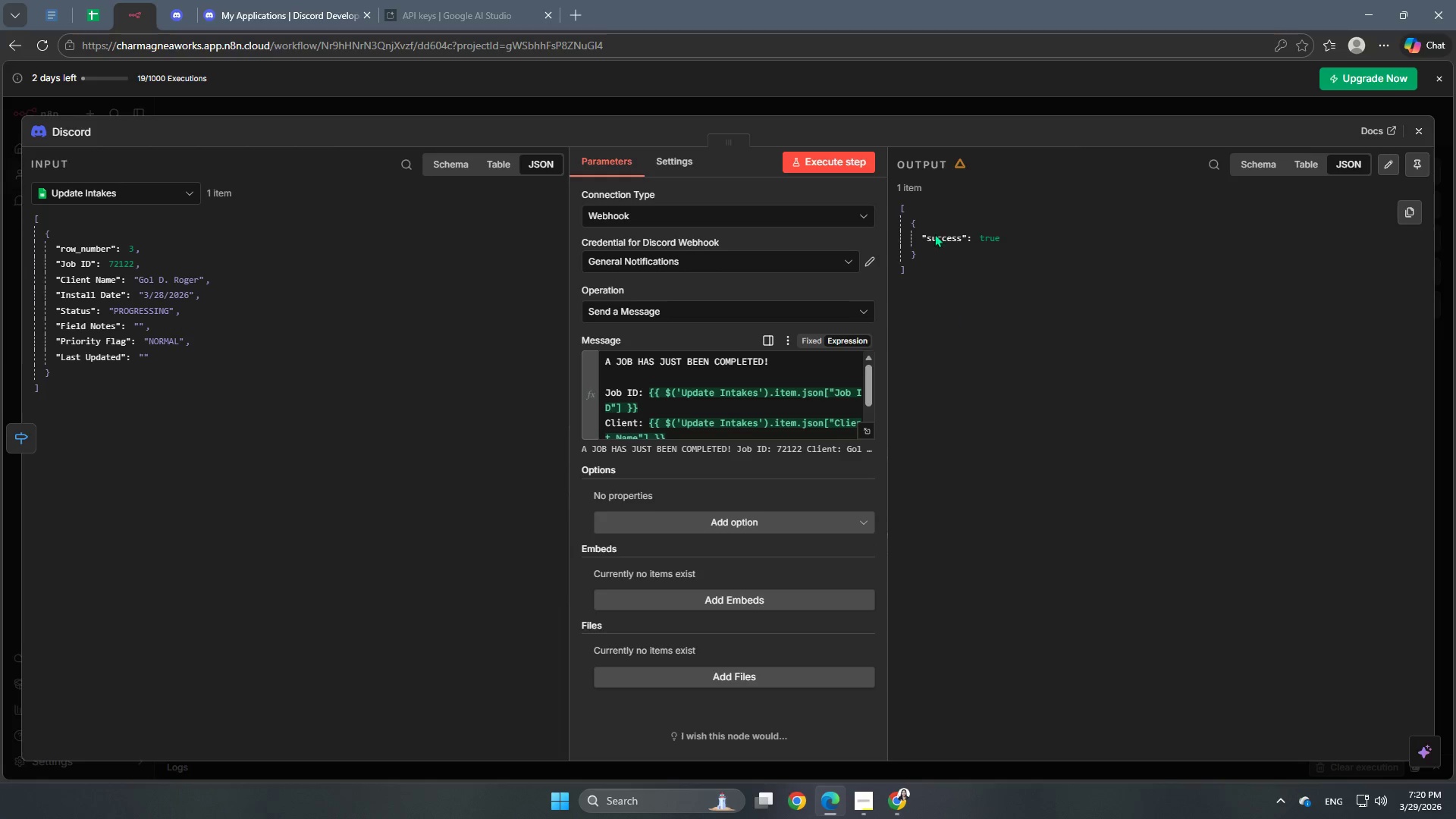 
left_click([836, 155])
 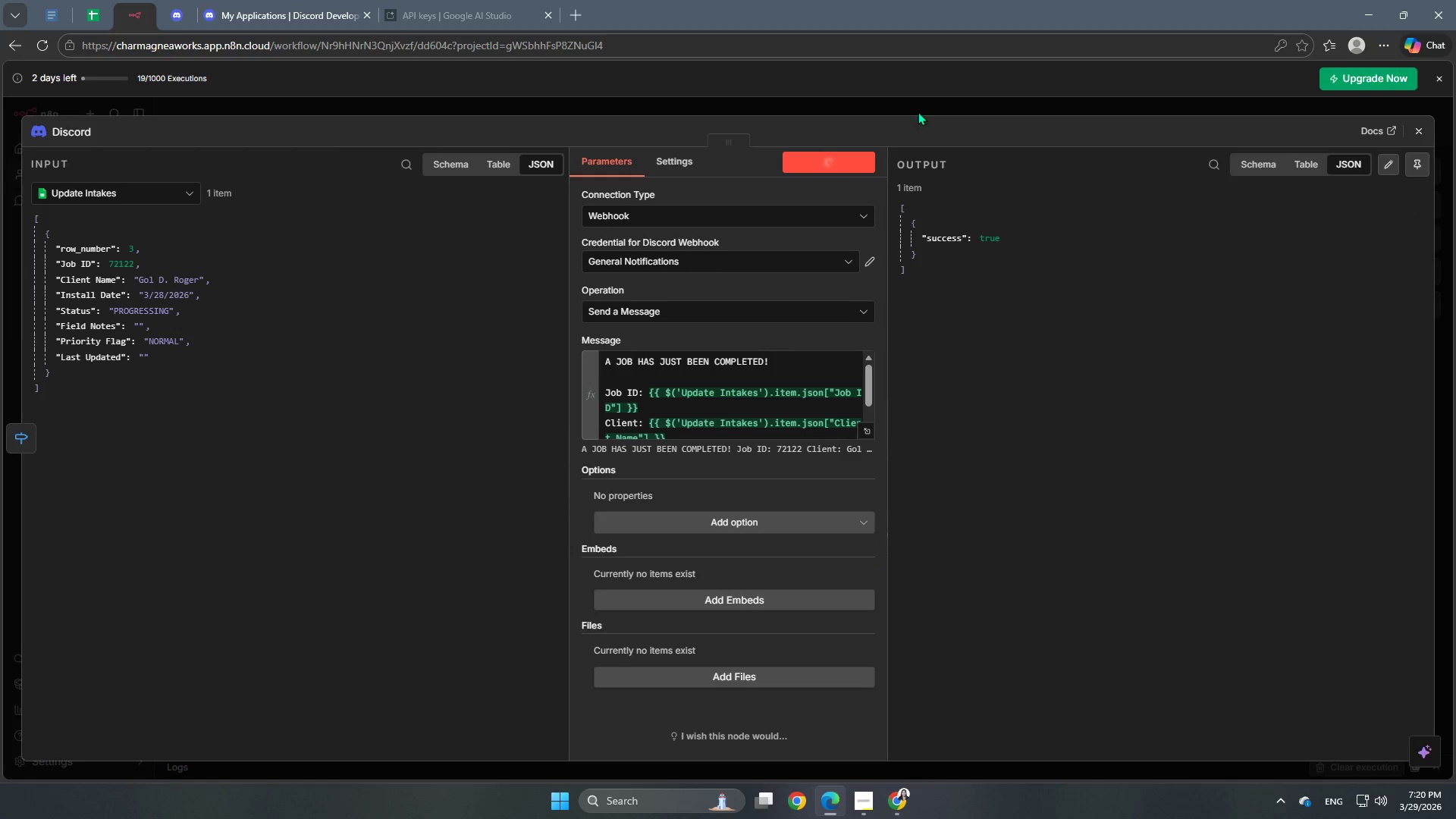 
left_click([917, 106])
 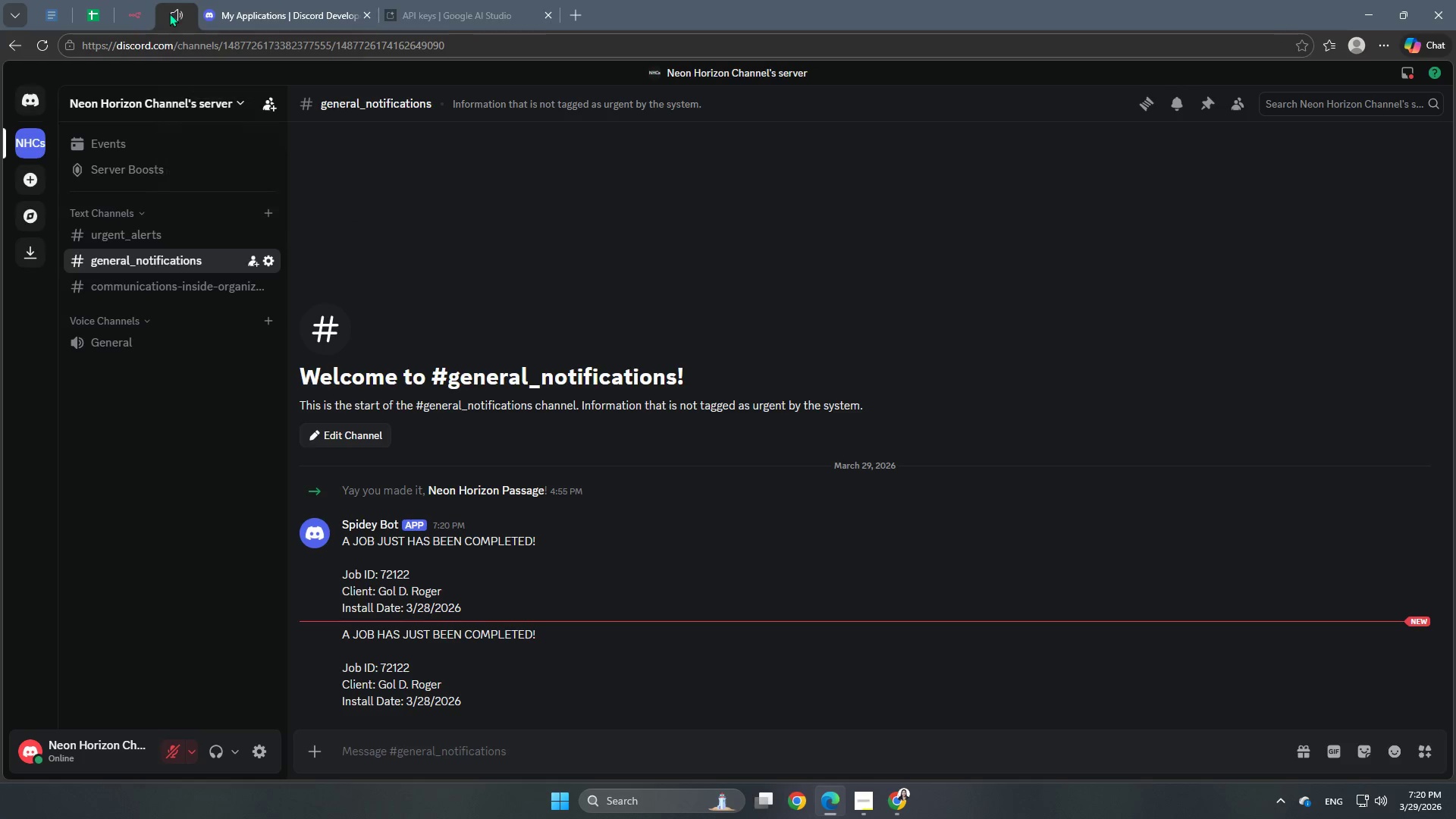 
scroll: coordinate [648, 540], scroll_direction: down, amount: 2.0
 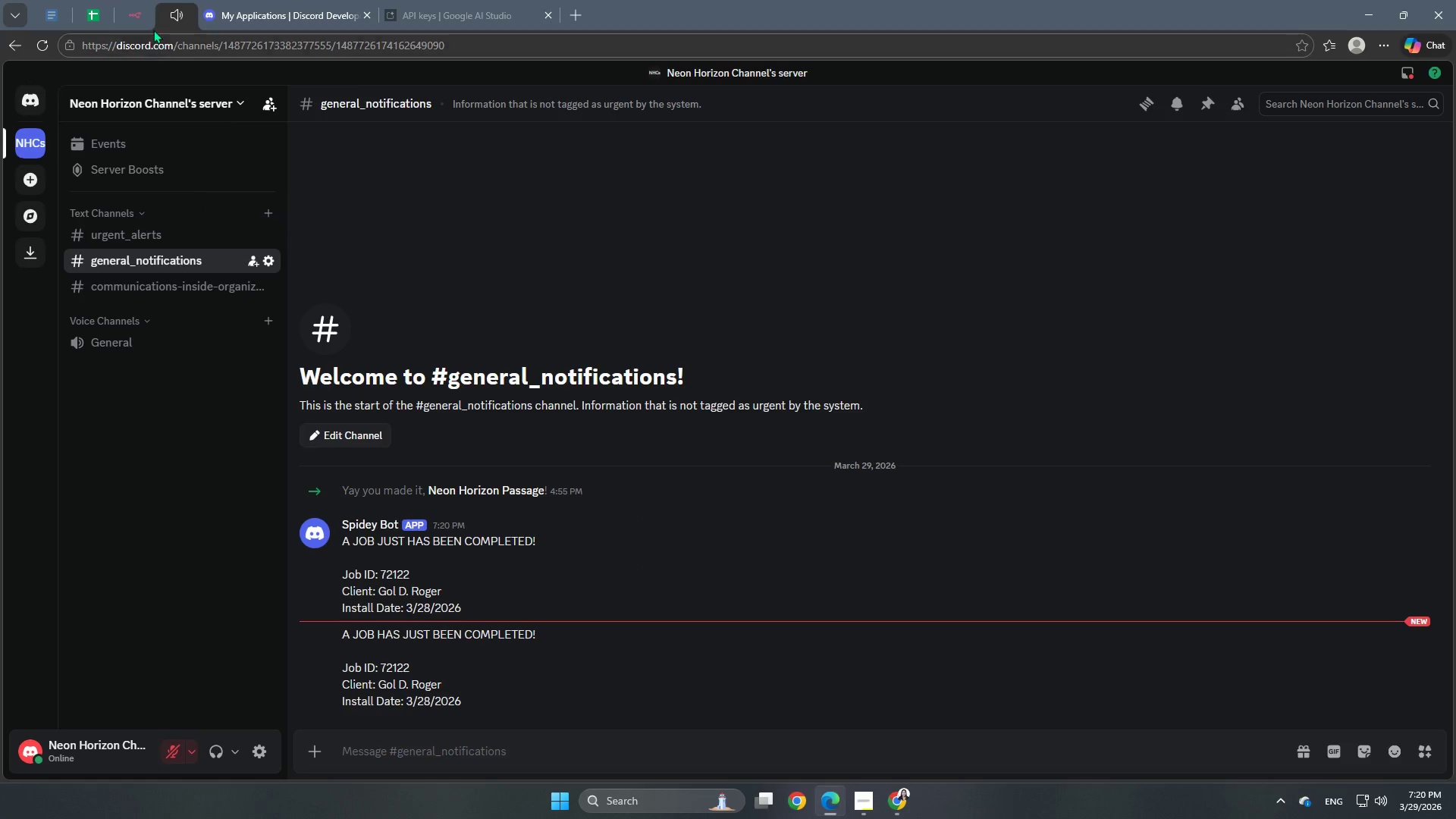 
left_click([137, 4])
 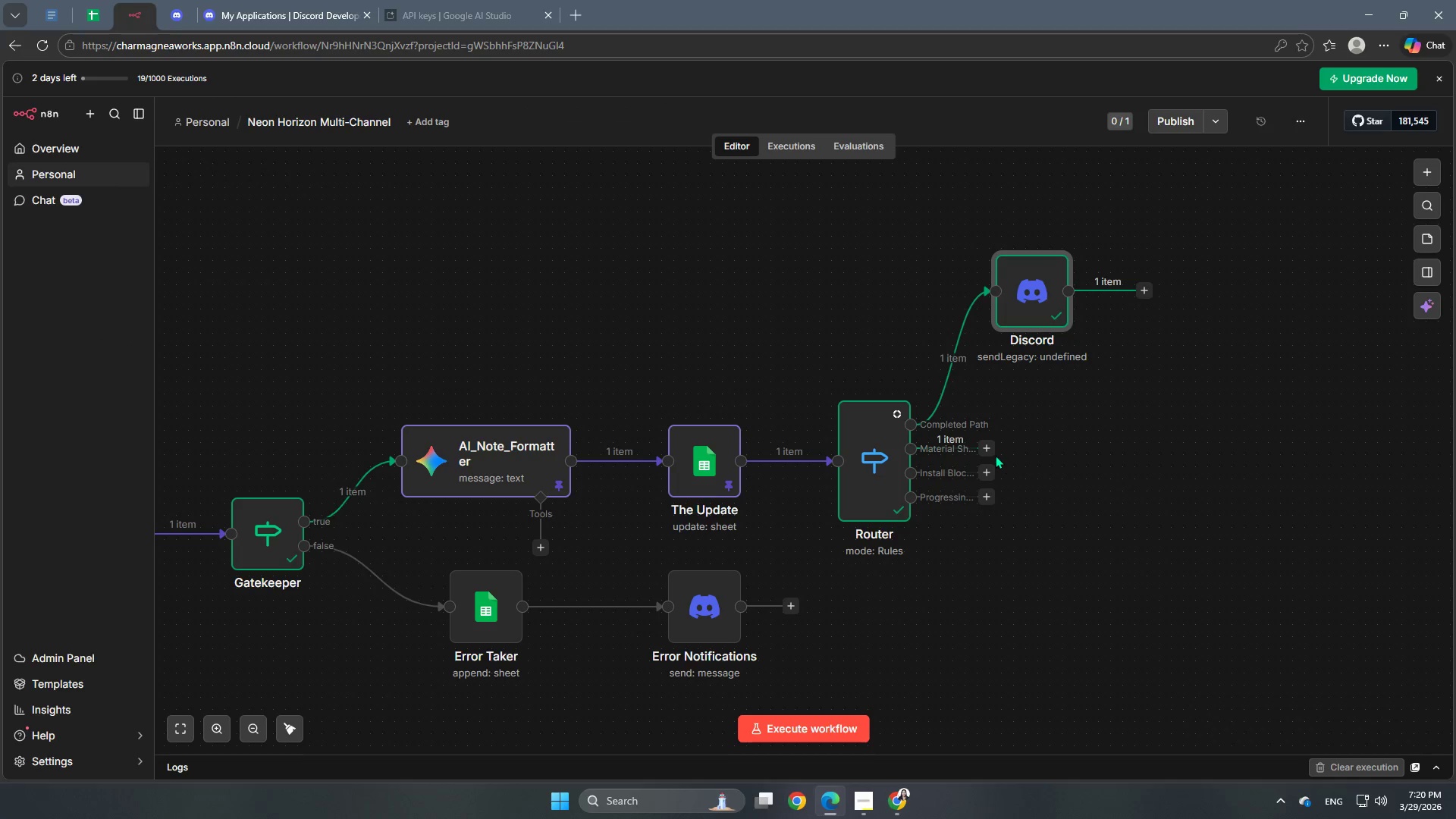 
left_click([993, 450])
 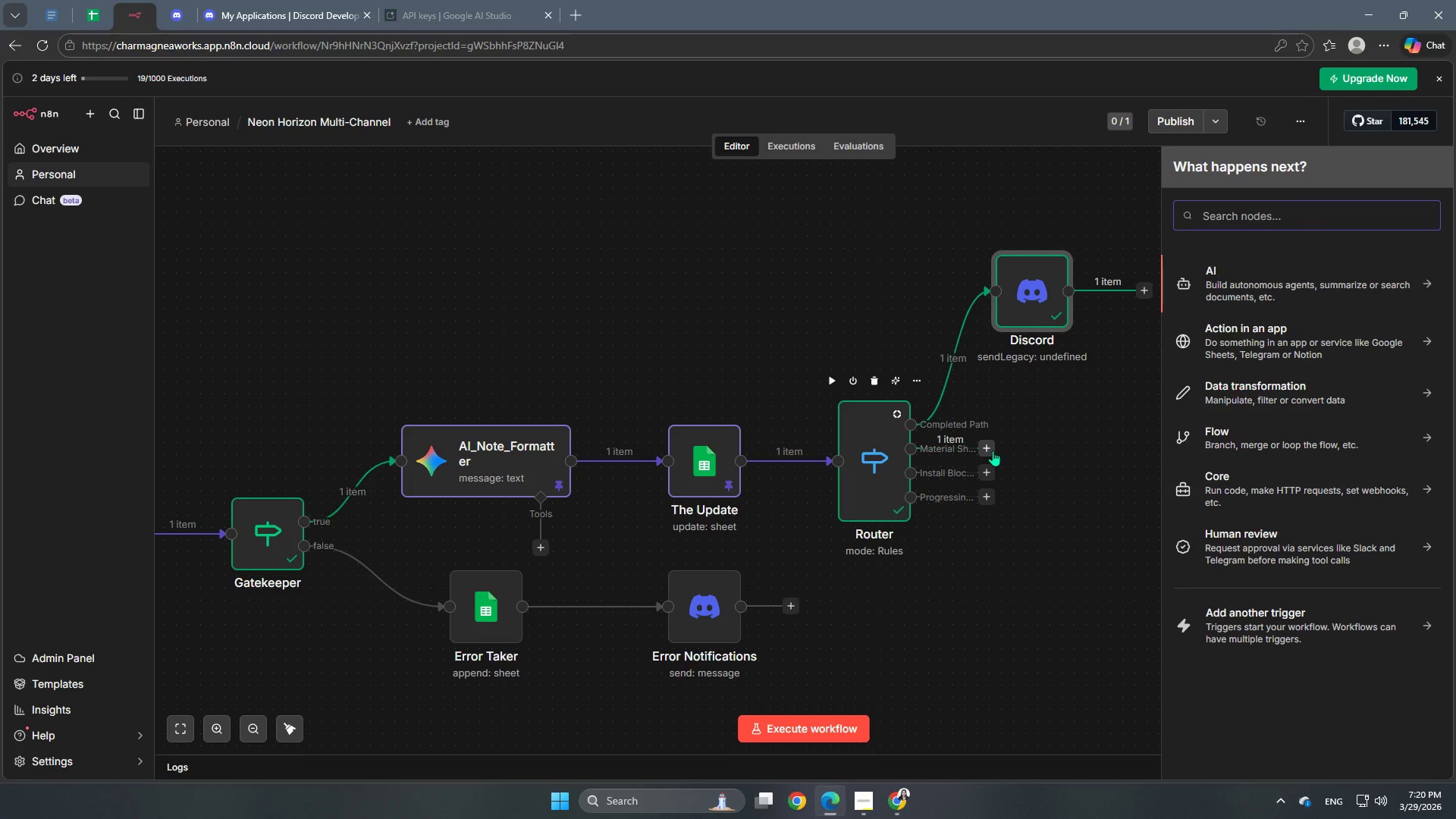 
wait(9.94)
 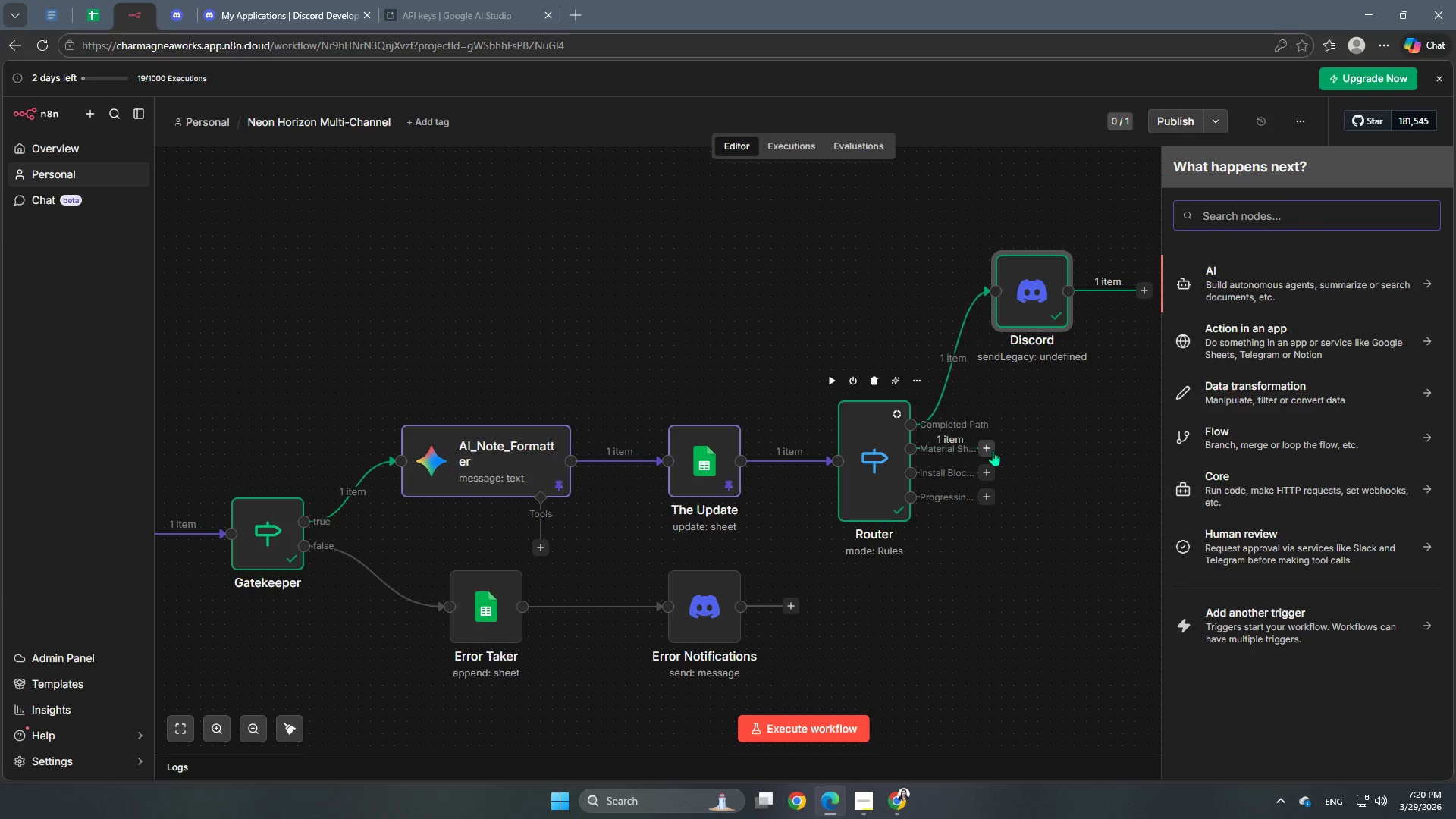 
left_click([1092, 462])
 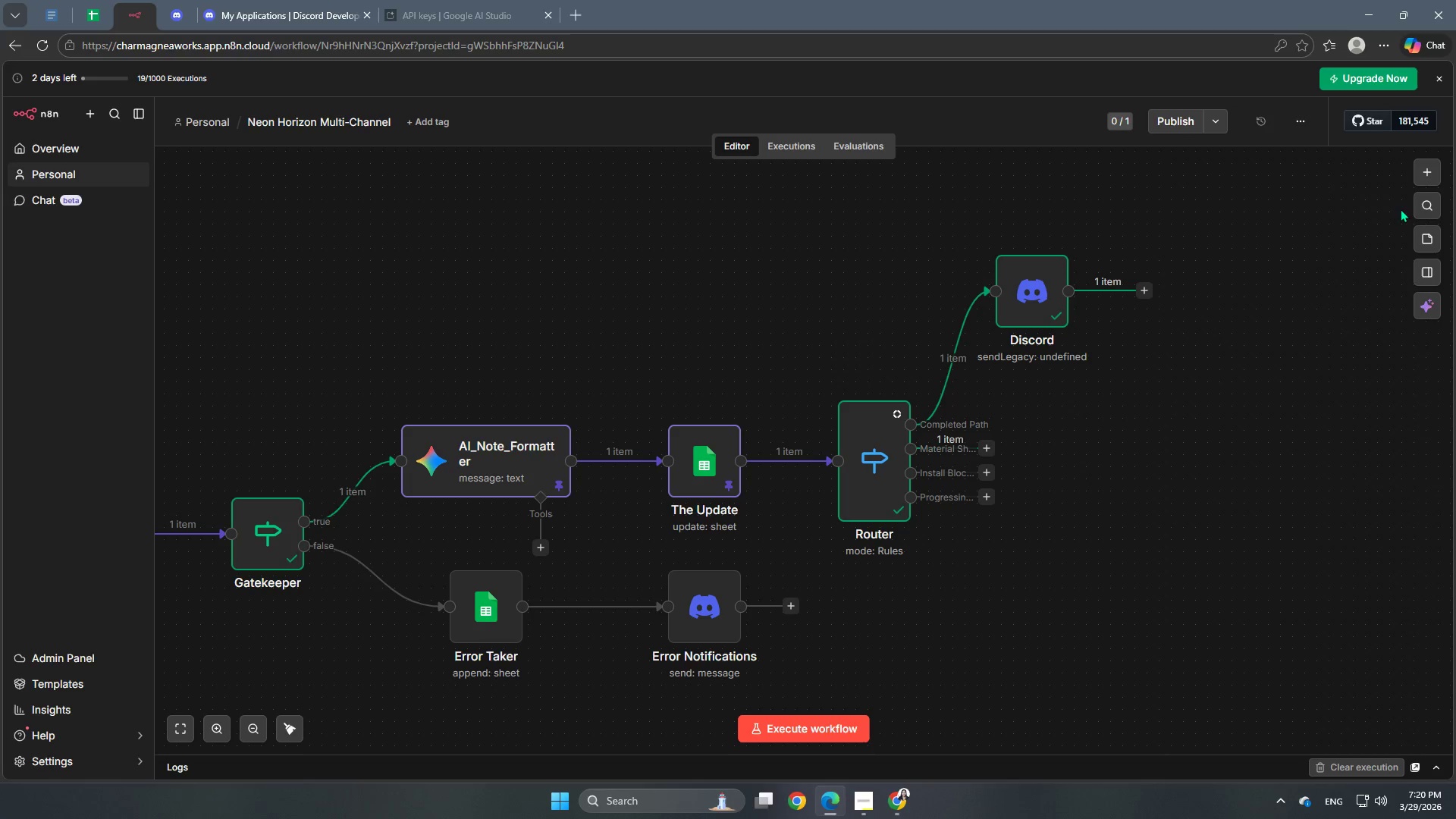 
left_click([1426, 168])
 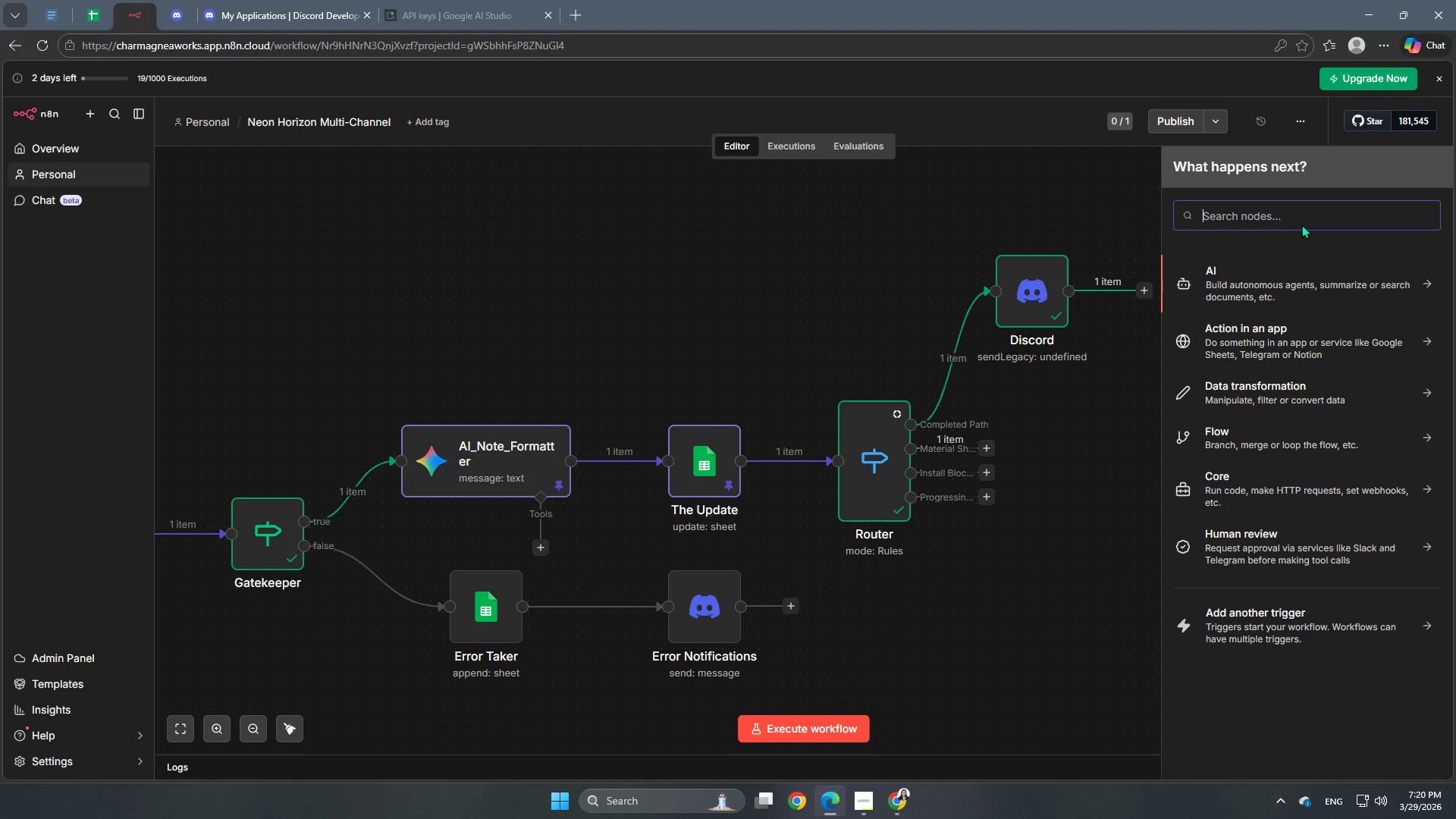 
type(DISCOR)
 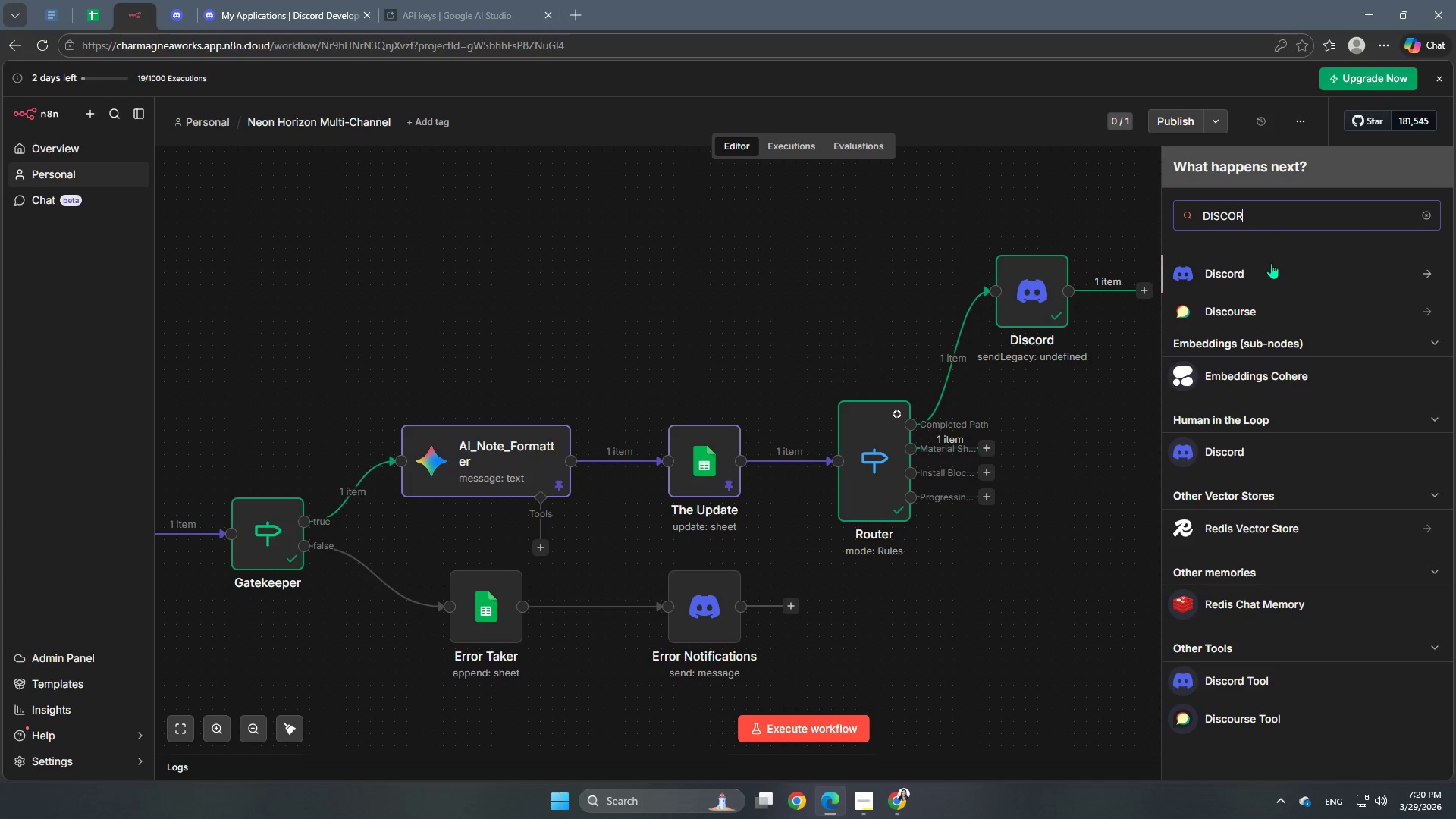 
left_click([1271, 263])
 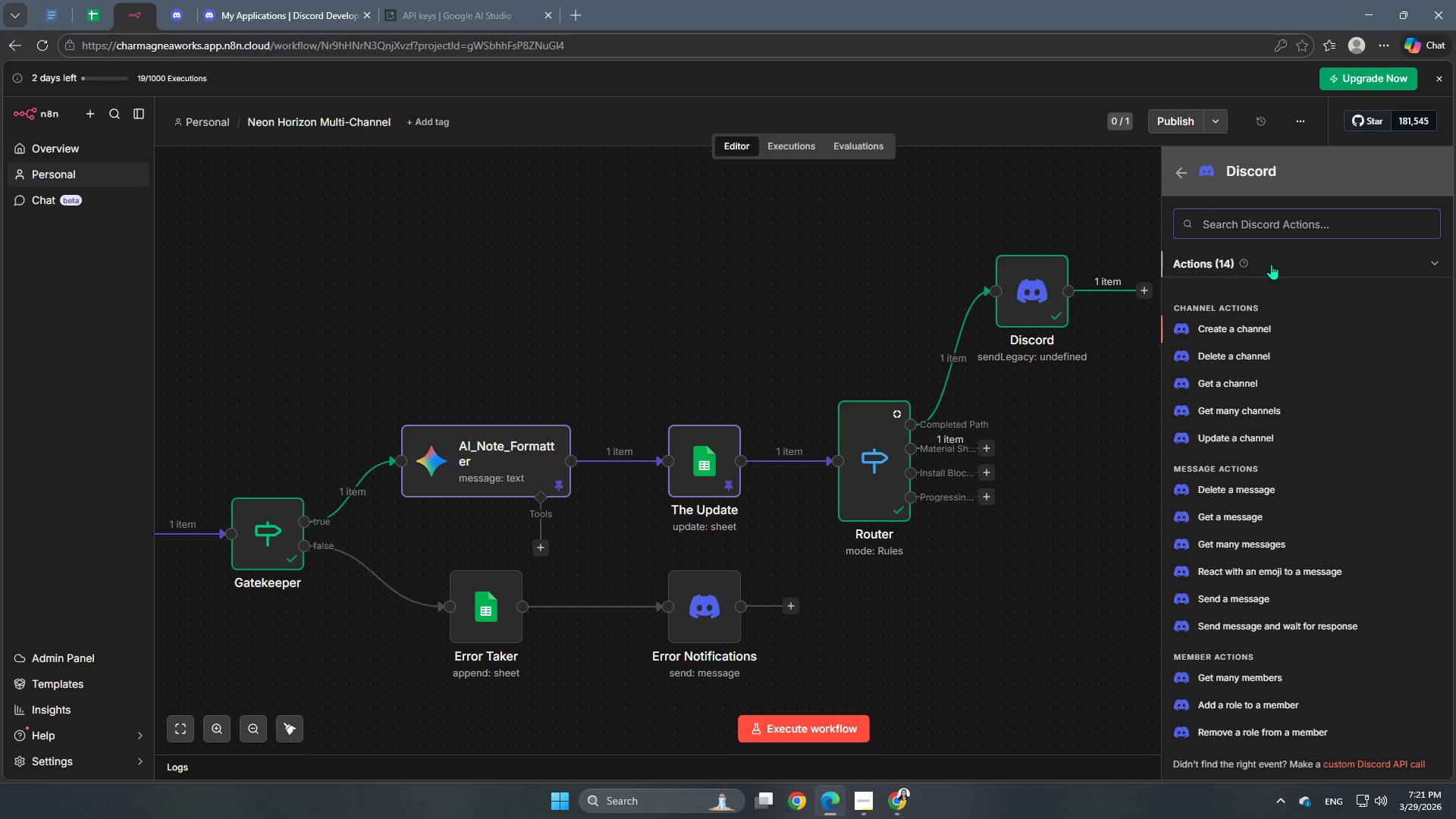 
wait(36.55)
 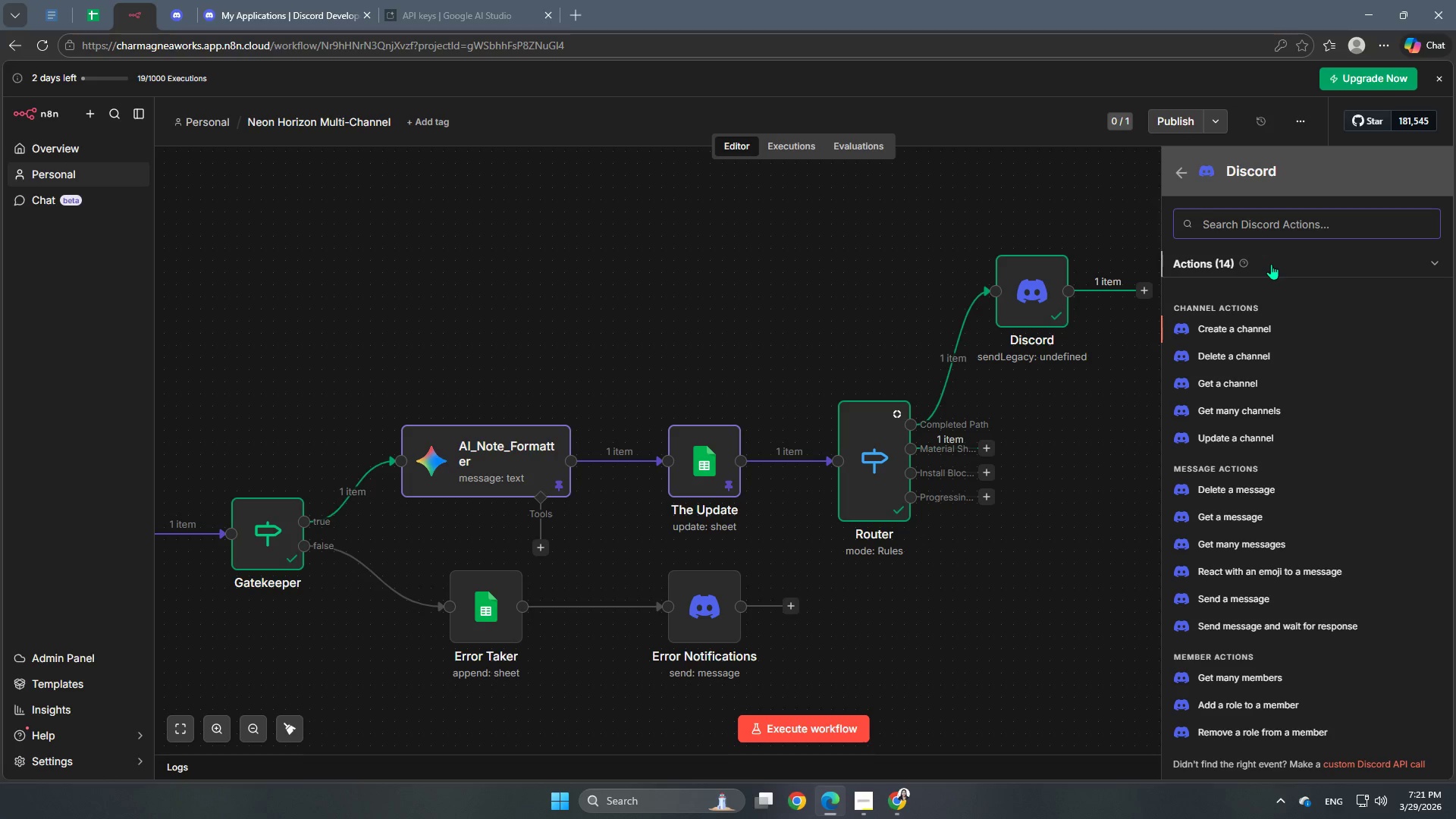 
scroll: coordinate [1257, 571], scroll_direction: down, amount: 1.0
 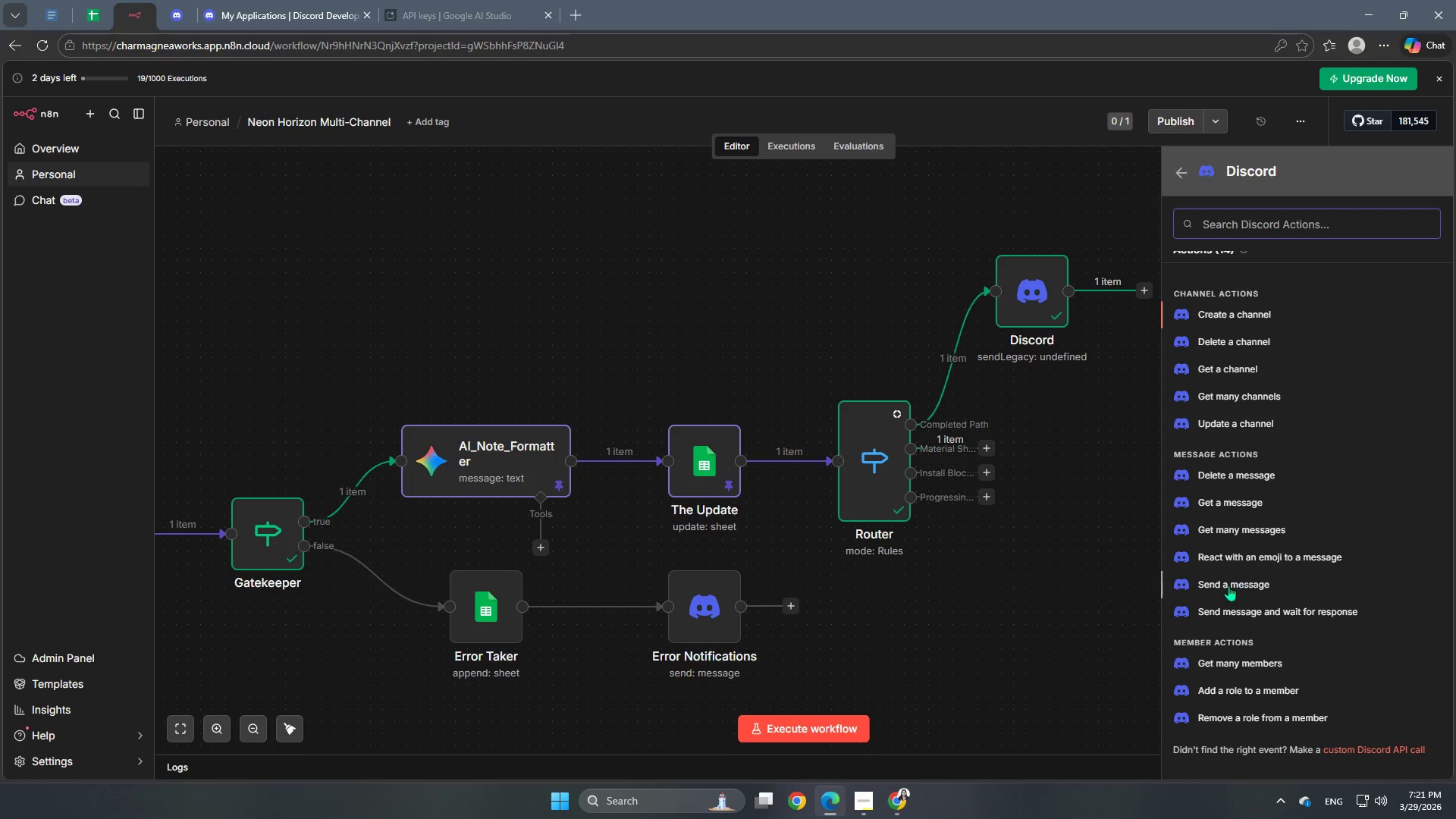 
left_click([1228, 585])
 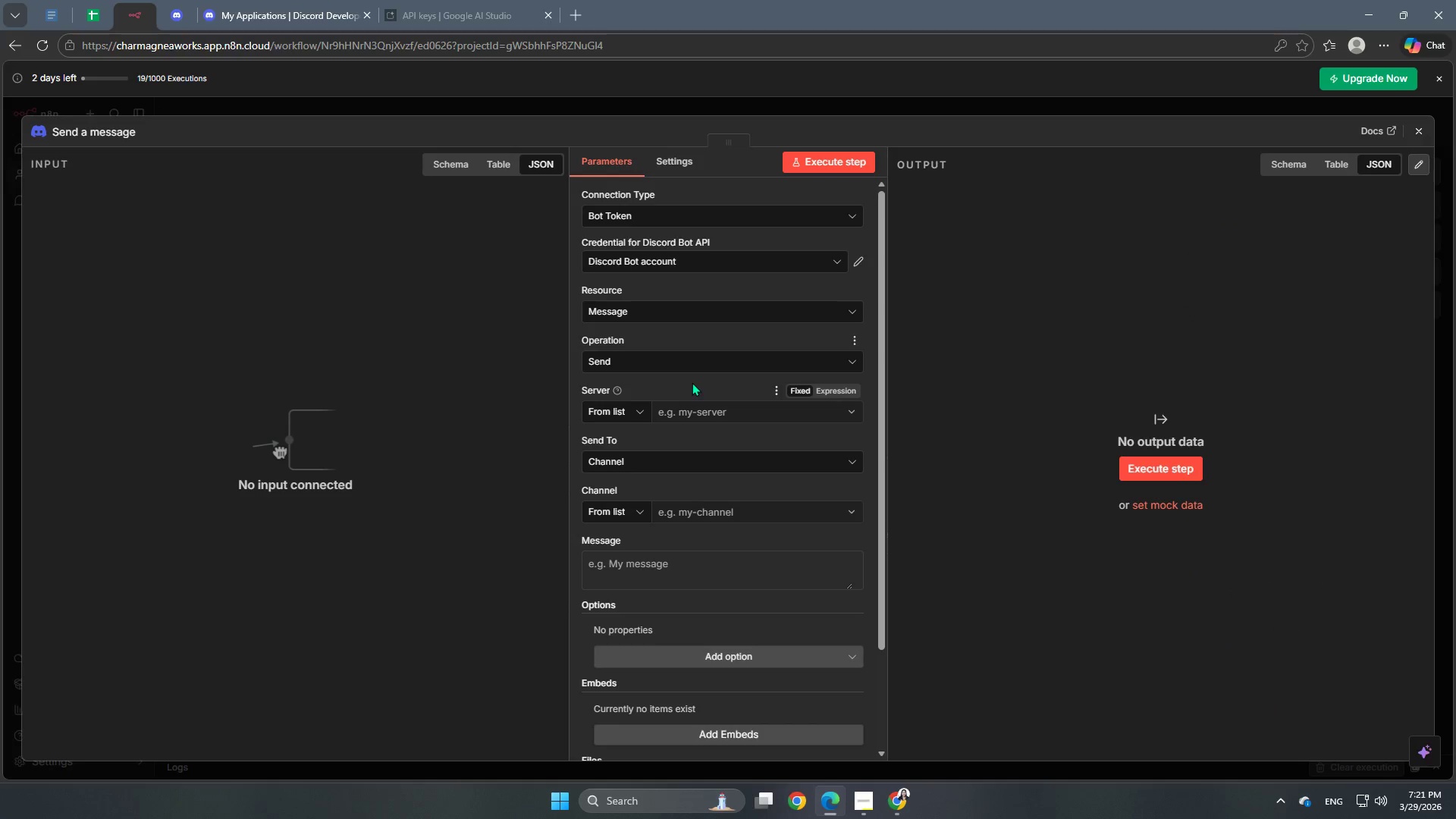 
left_click([669, 209])
 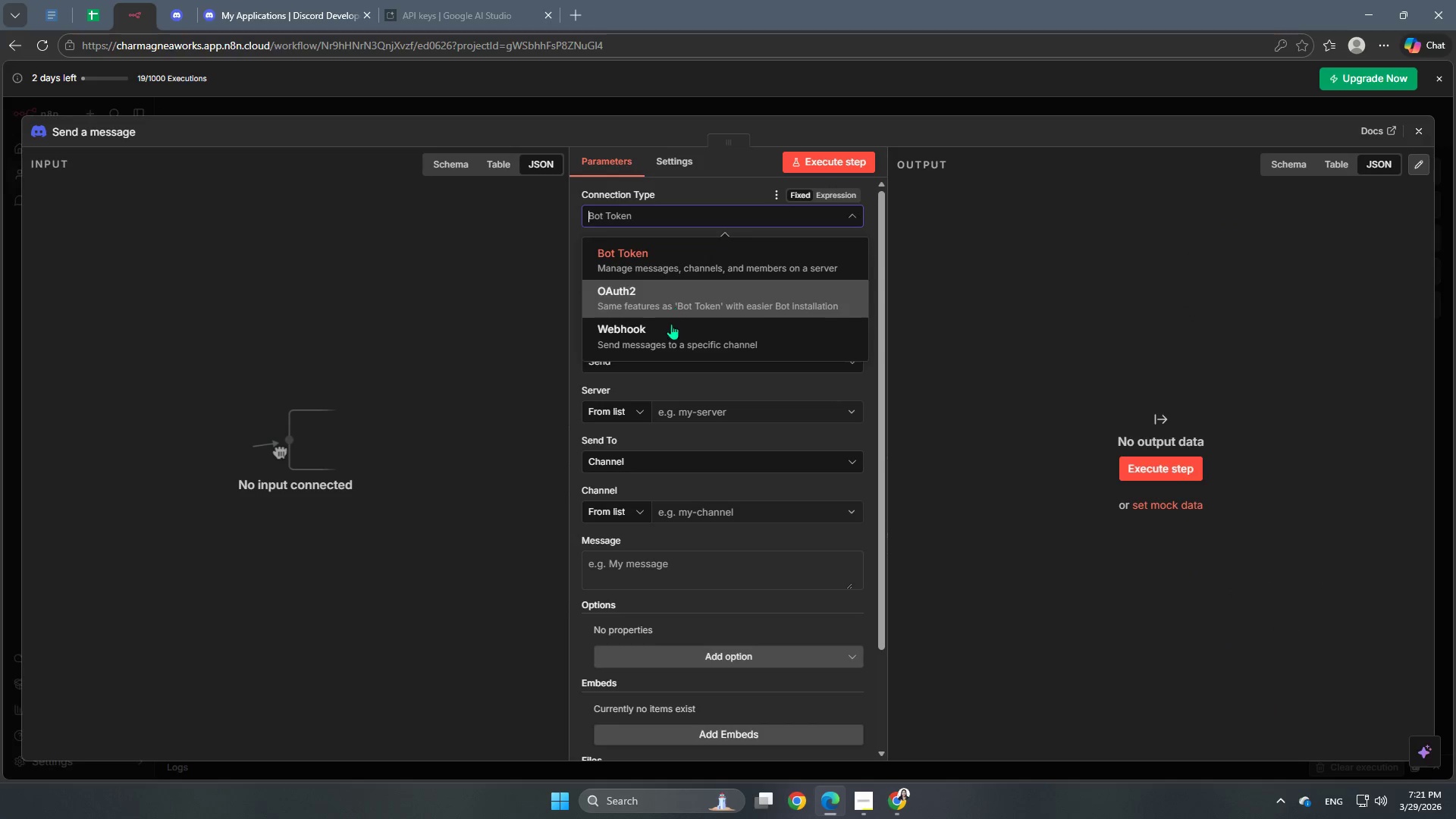 
left_click([670, 334])
 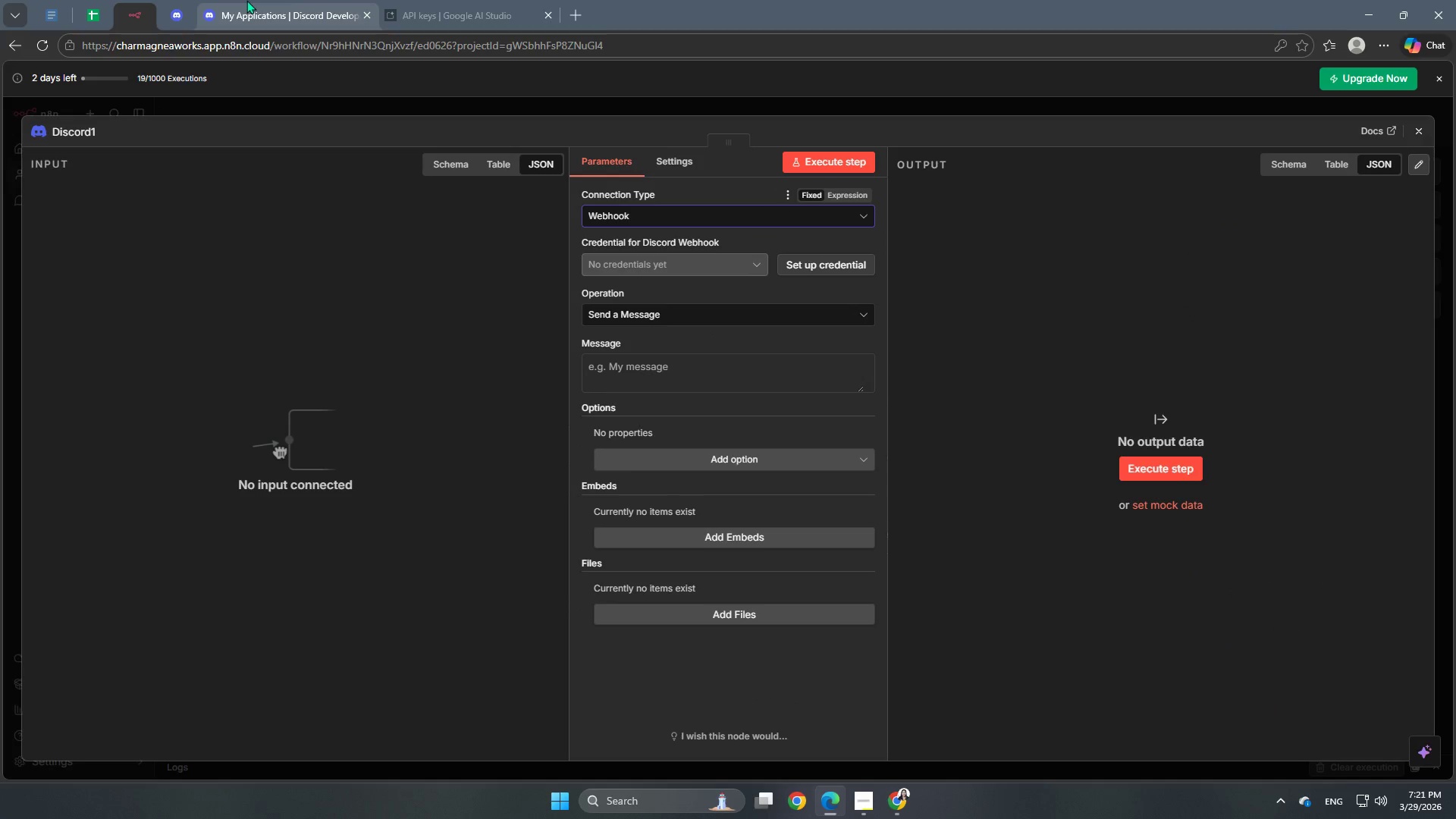 
left_click([430, 0])
 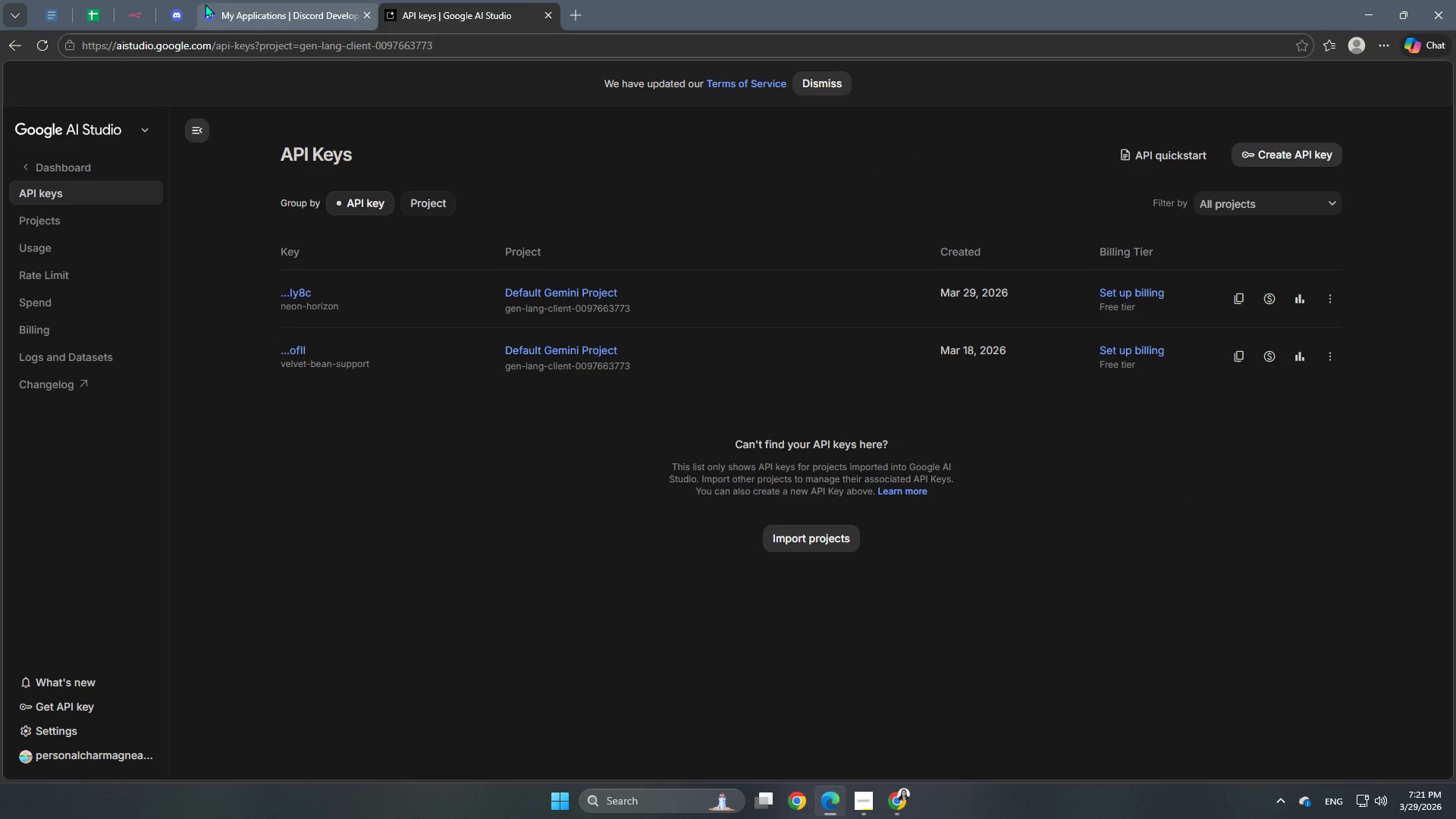 
left_click([168, 17])
 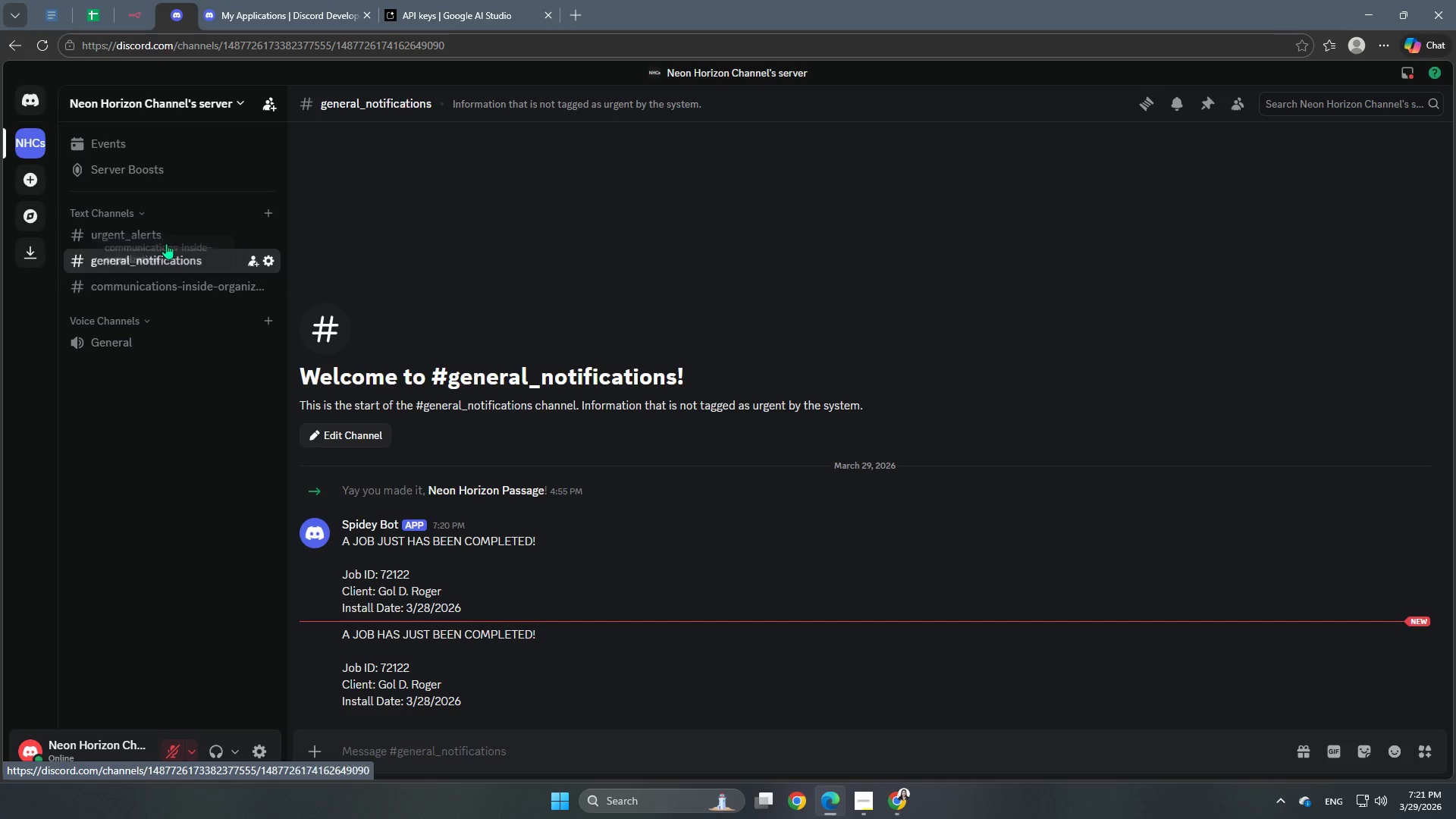 
left_click([168, 234])
 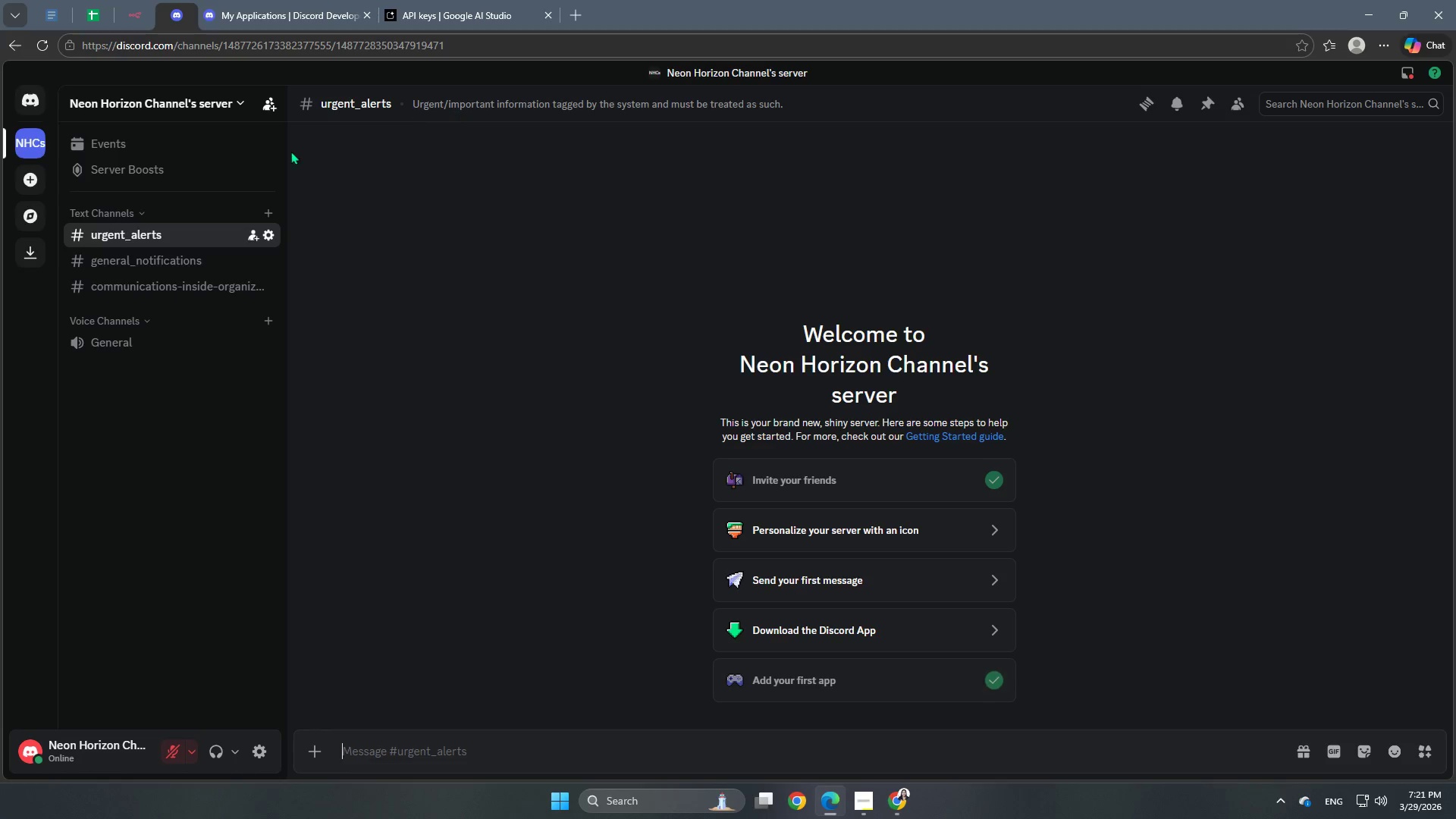 
left_click([271, 236])
 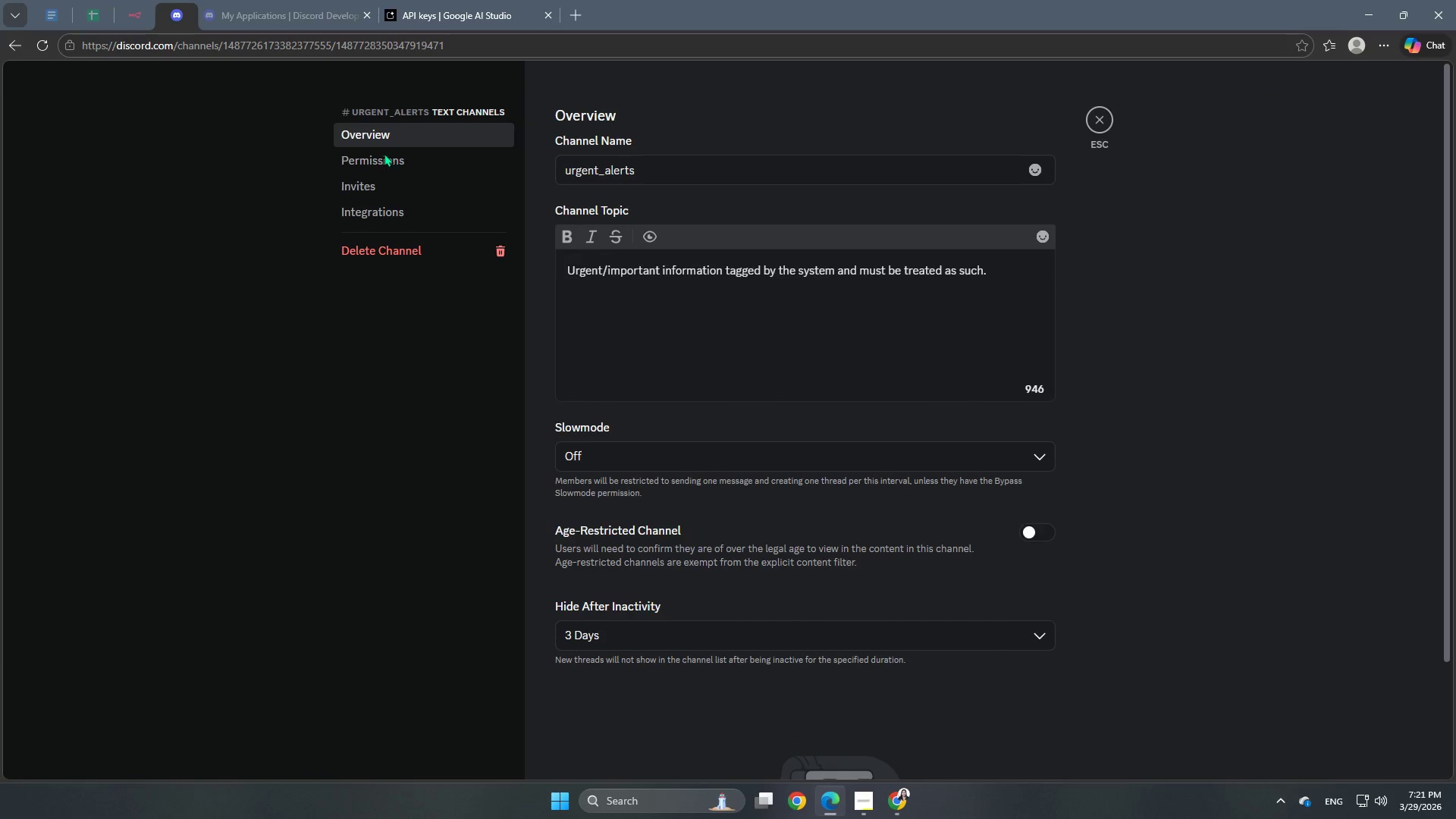 
left_click([386, 218])
 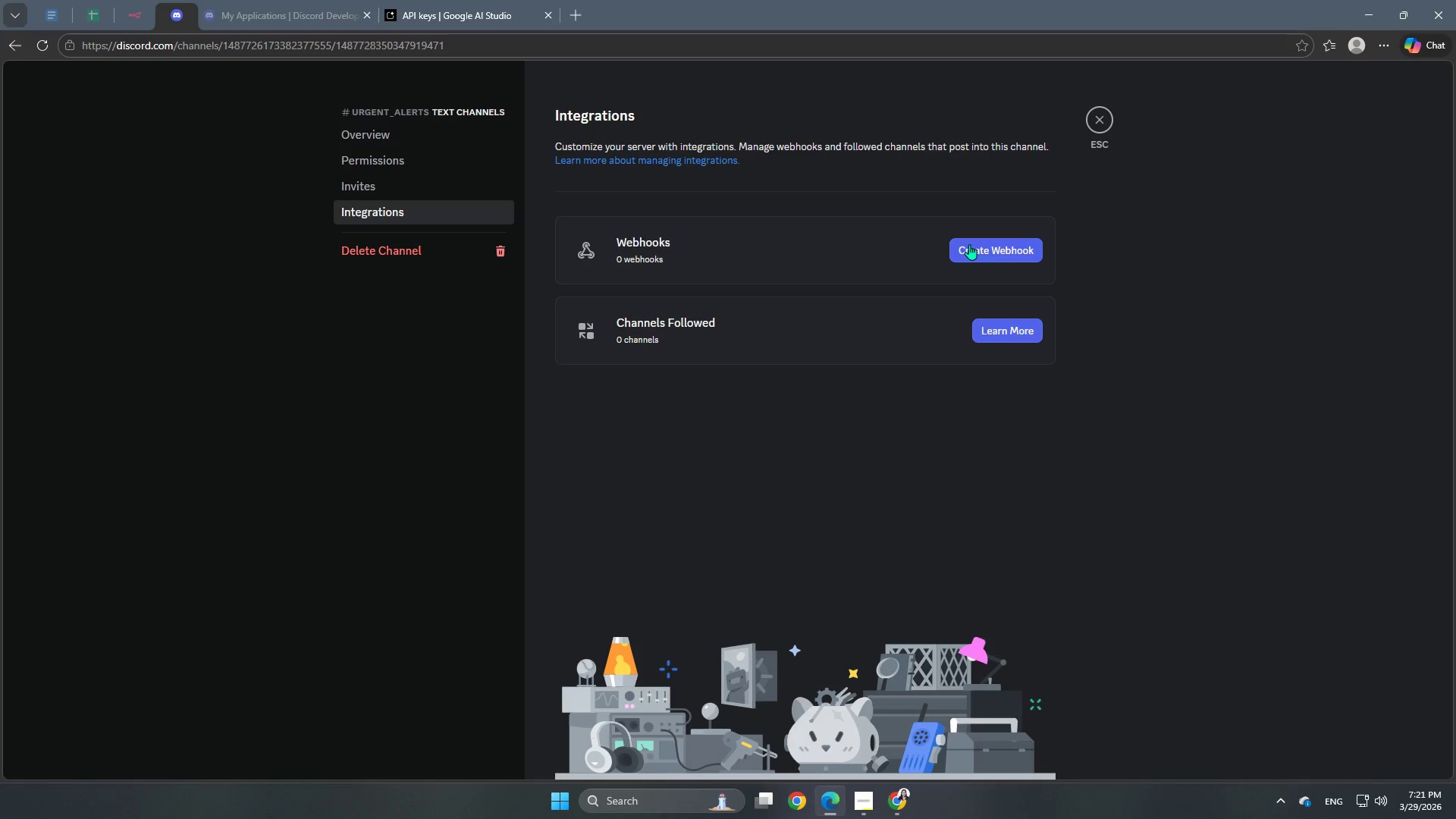 
left_click([1009, 260])
 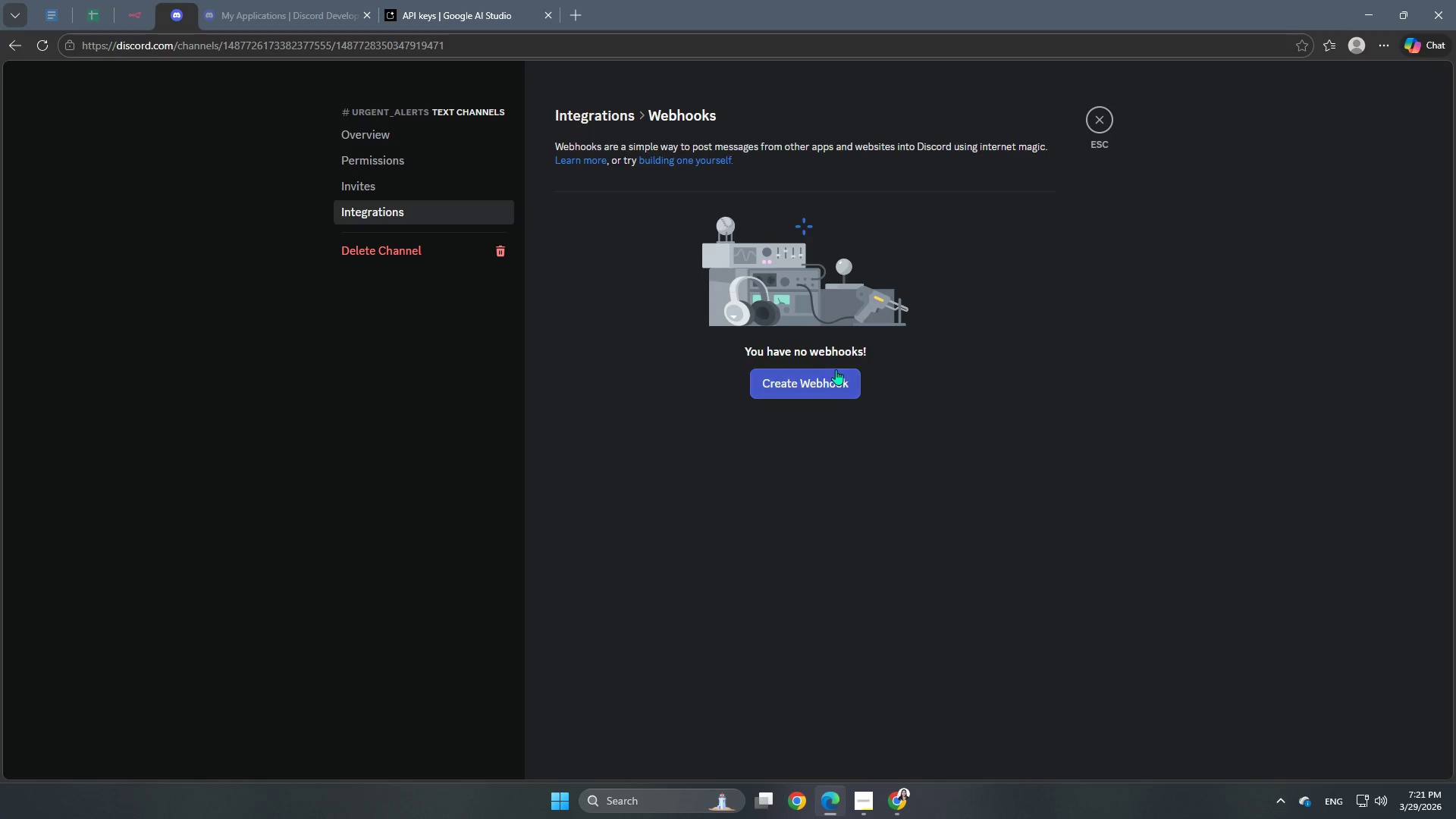 
left_click([817, 389])
 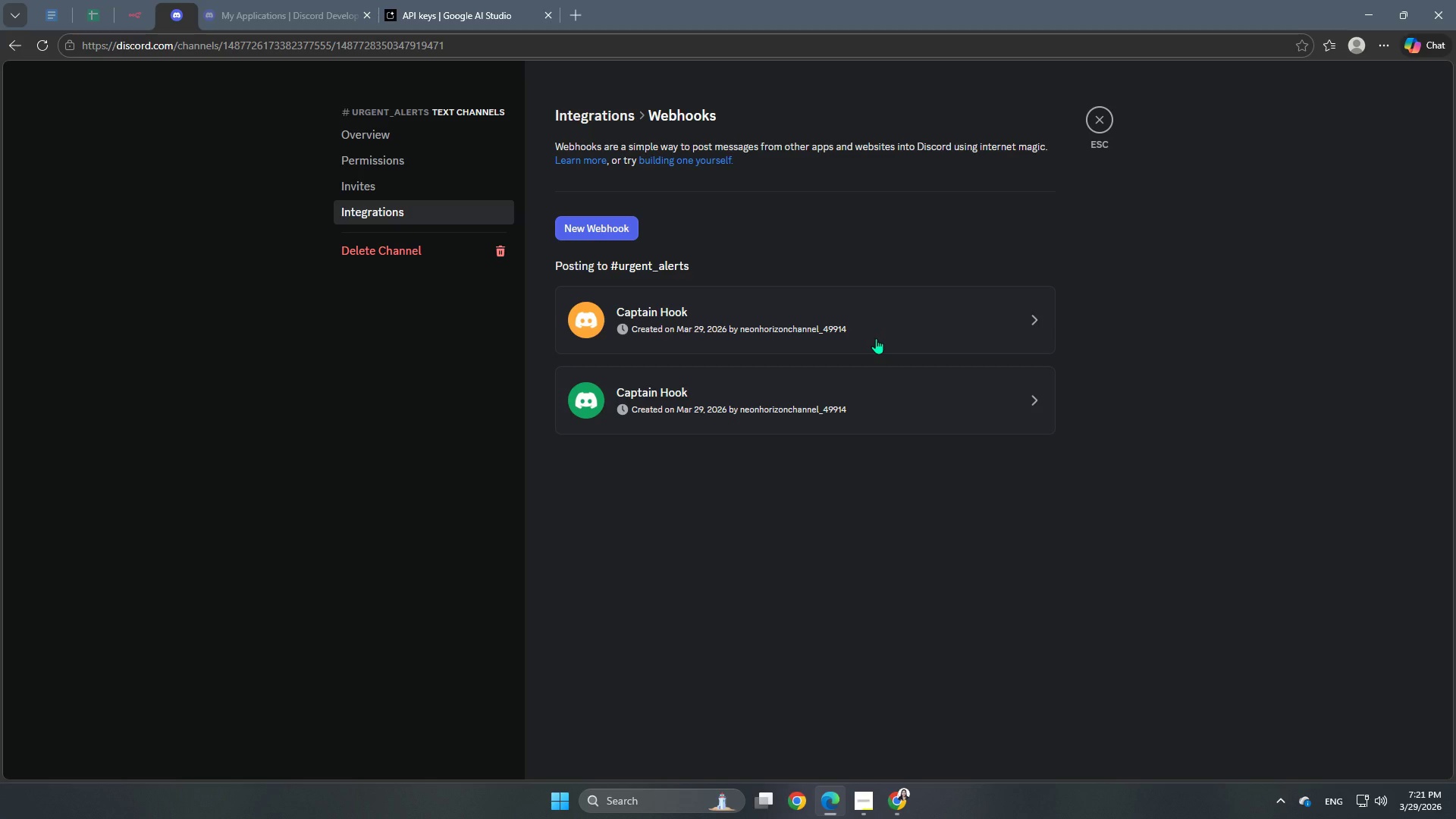 
wait(7.7)
 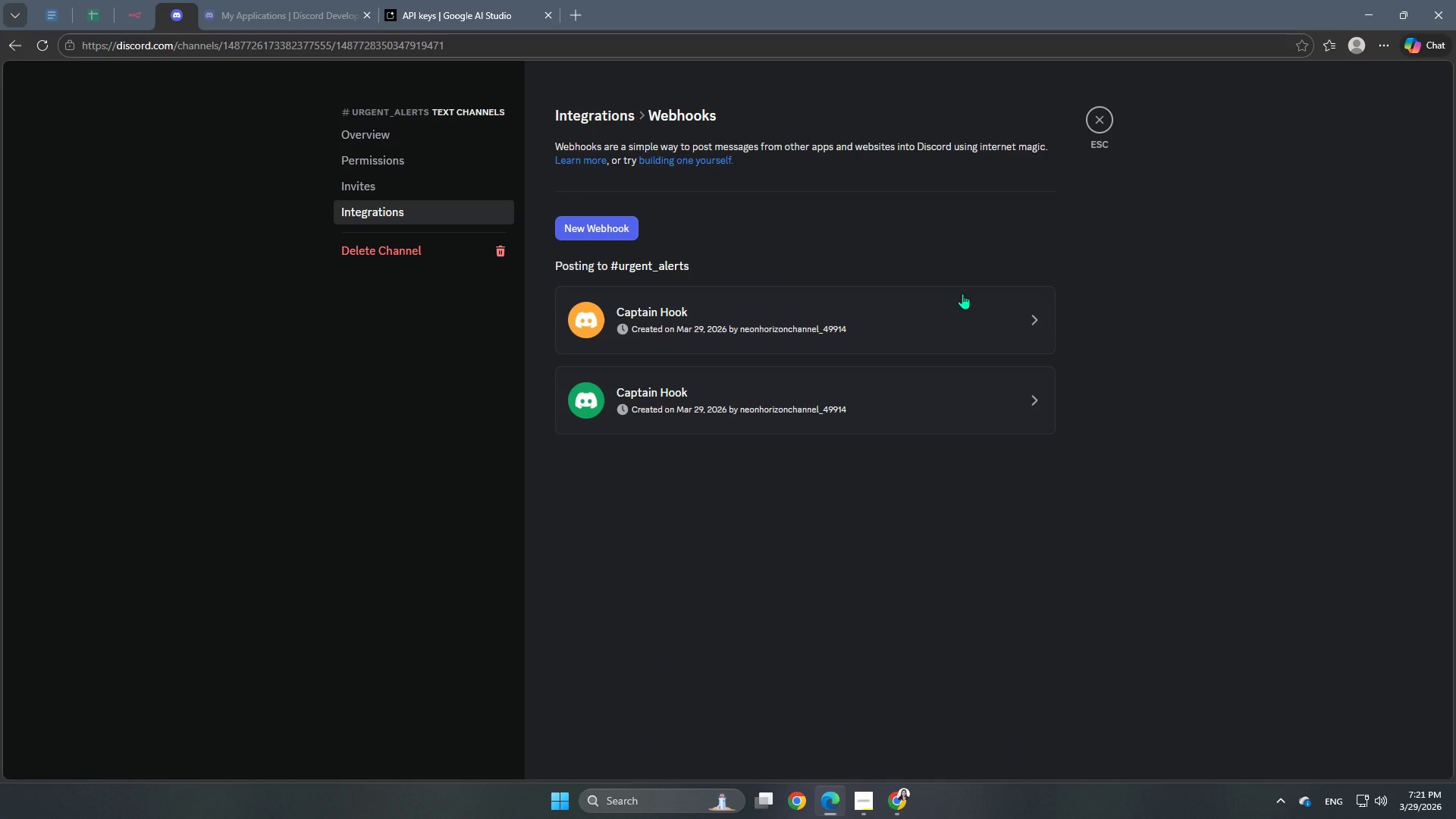 
left_click([880, 319])
 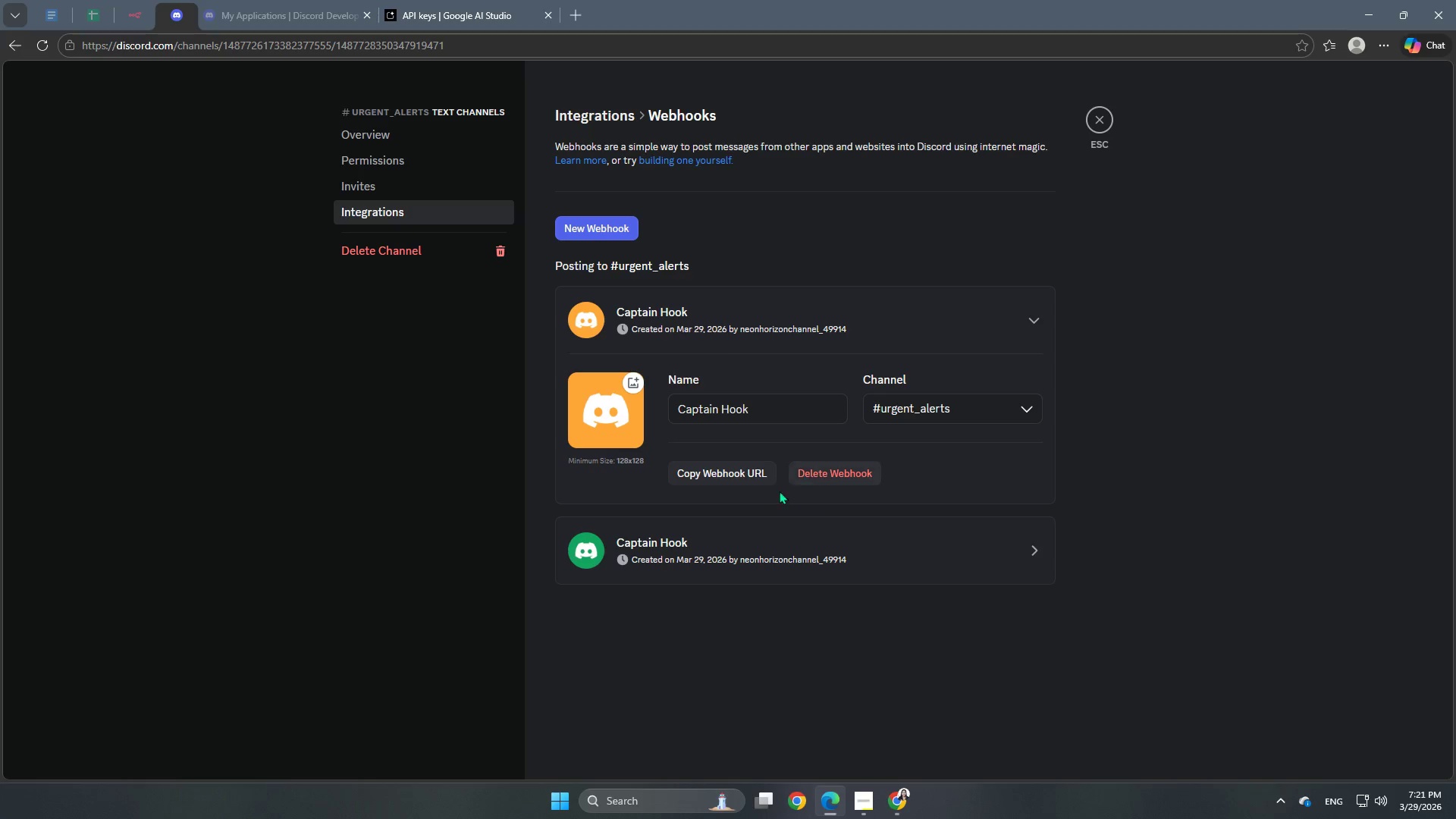 
left_click([724, 465])
 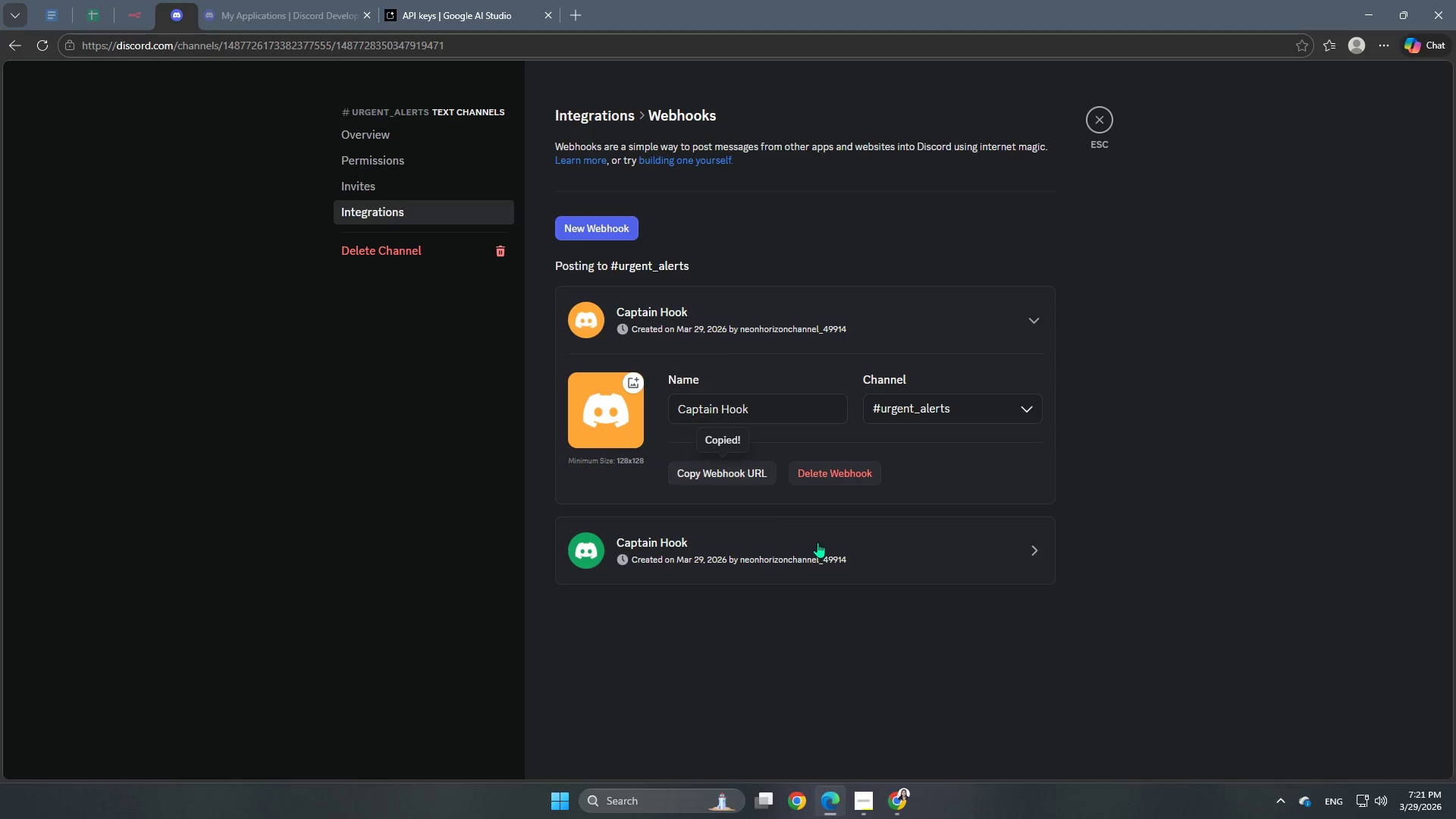 
left_click([871, 548])
 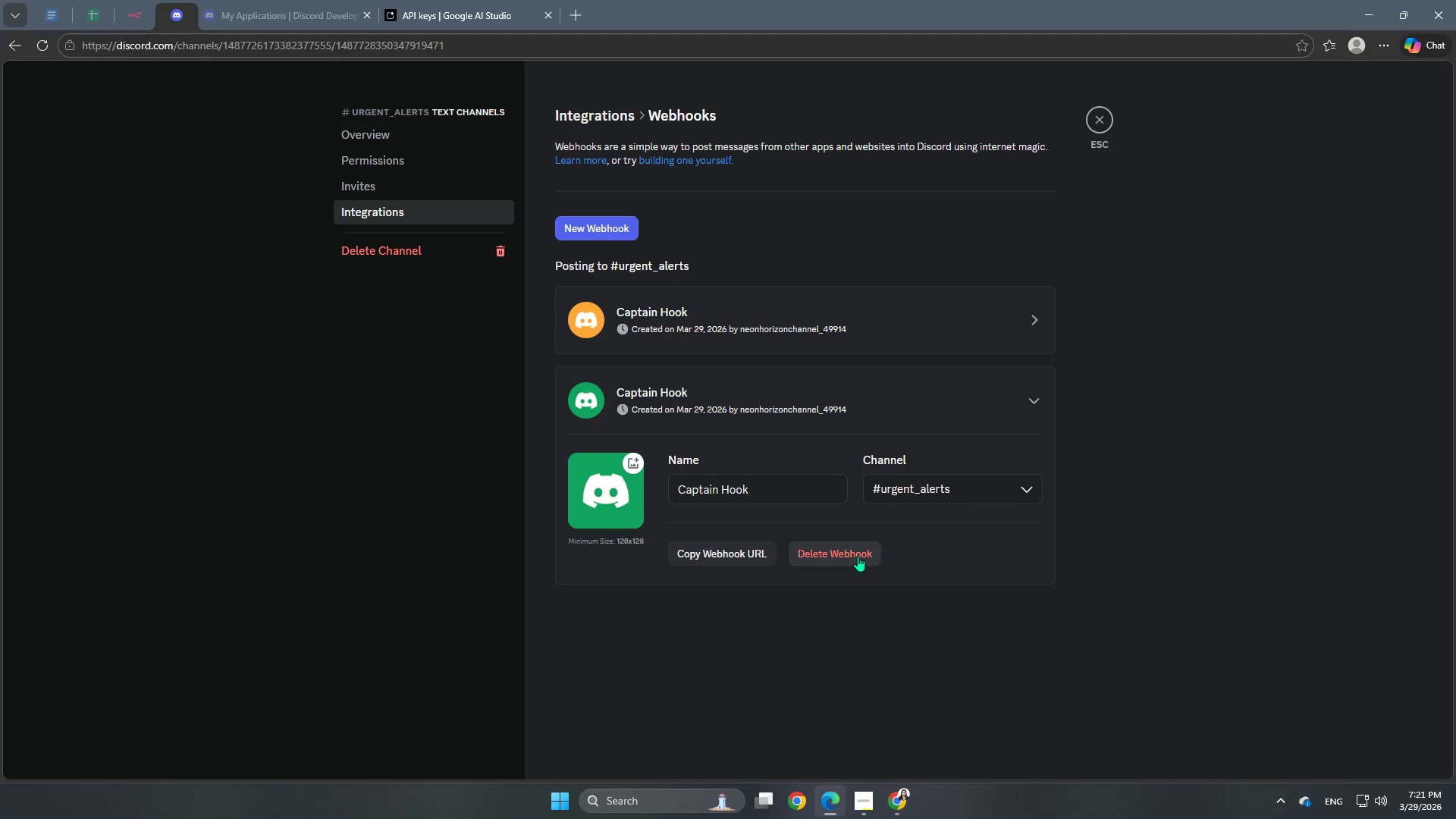 
left_click([858, 556])
 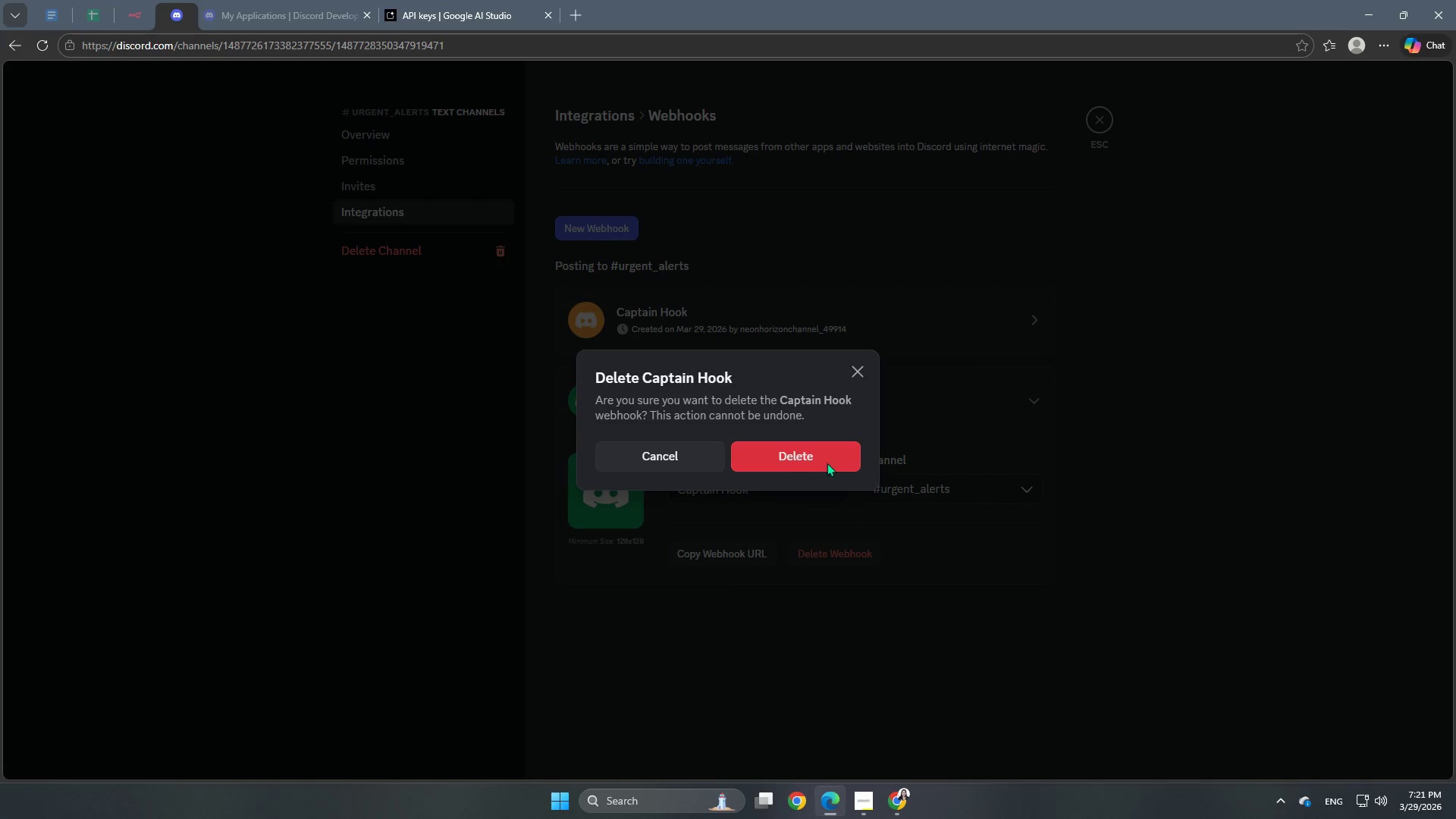 
left_click([822, 453])
 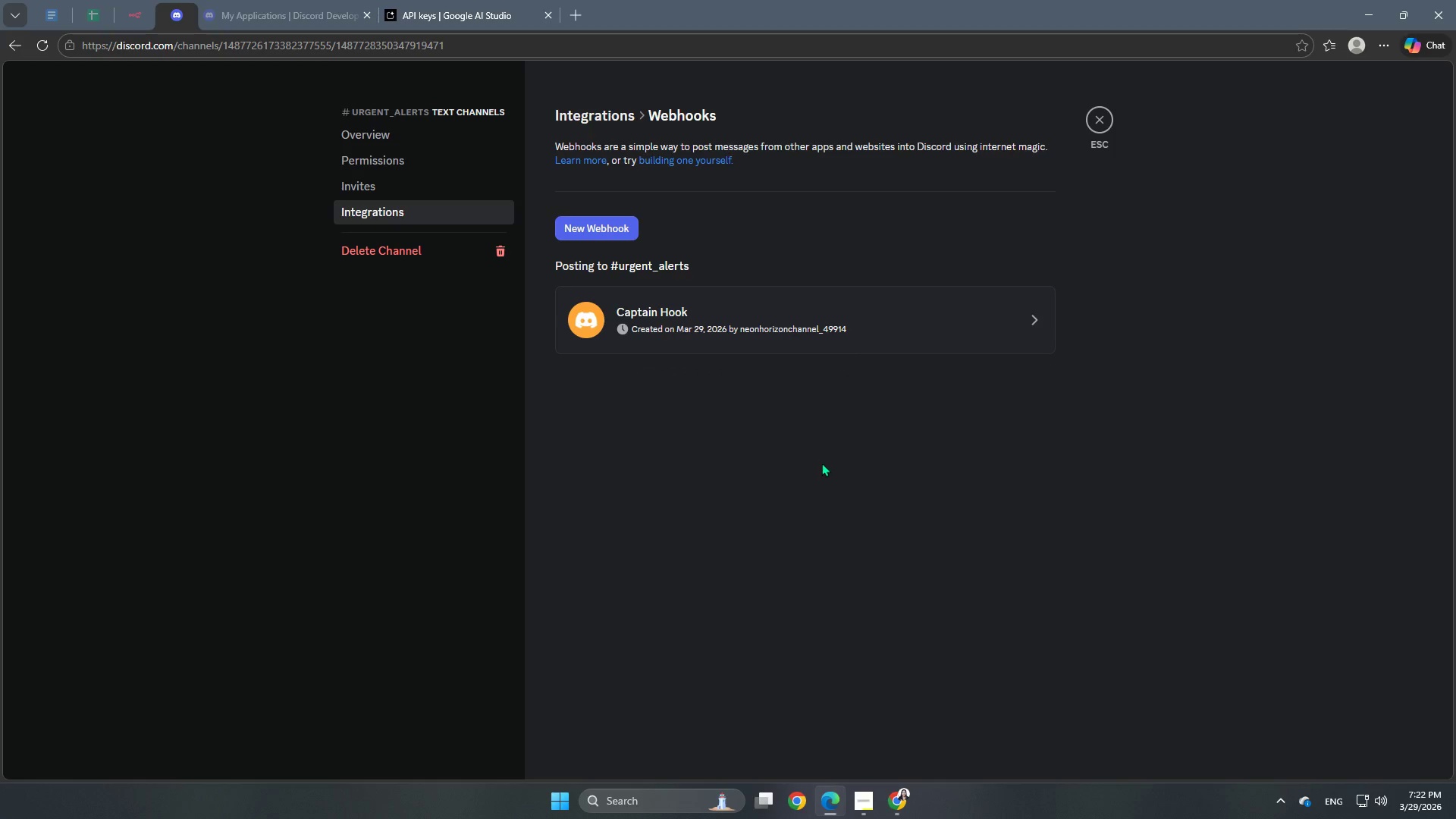 
left_click([827, 344])
 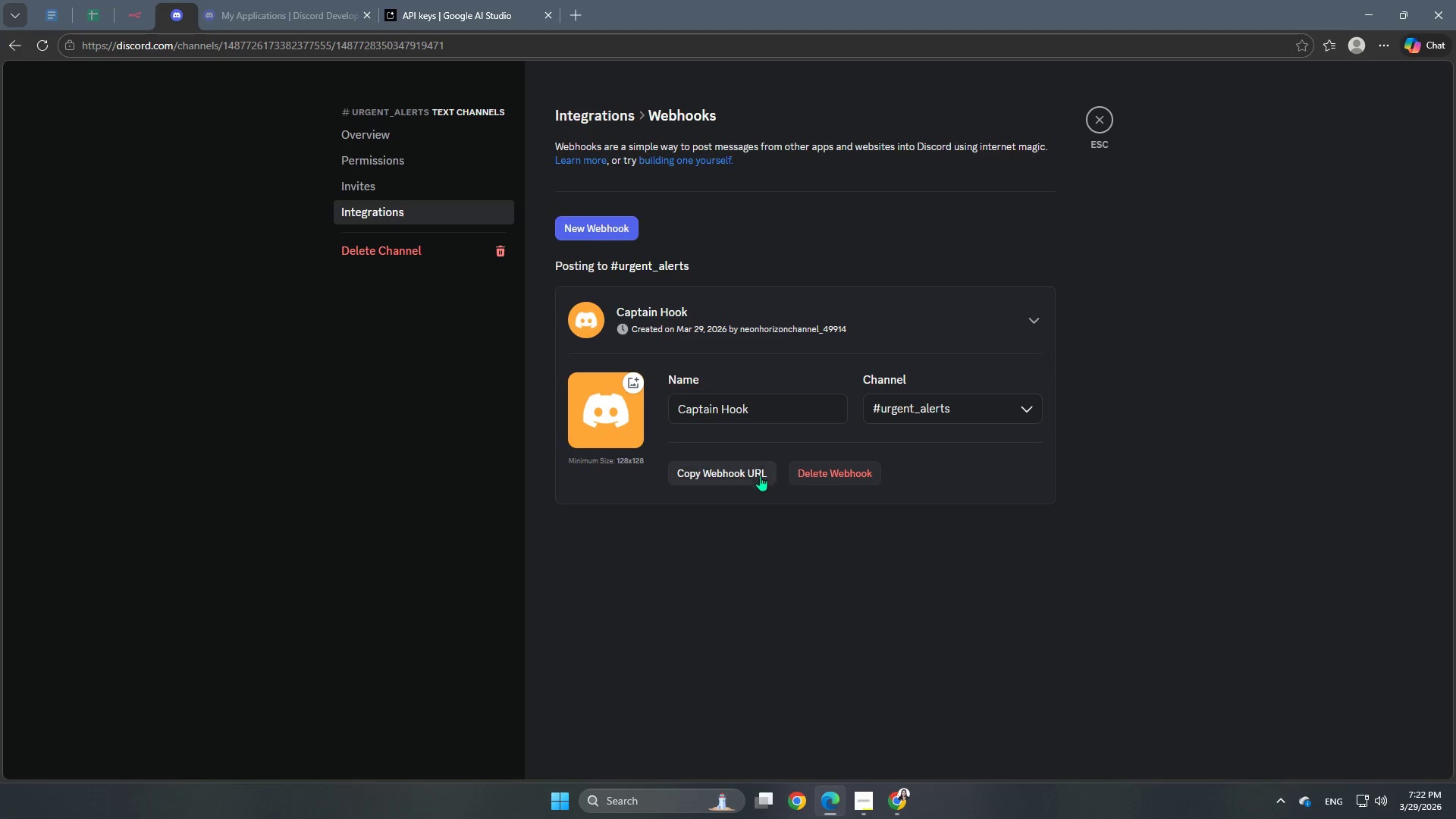 
left_click([749, 475])
 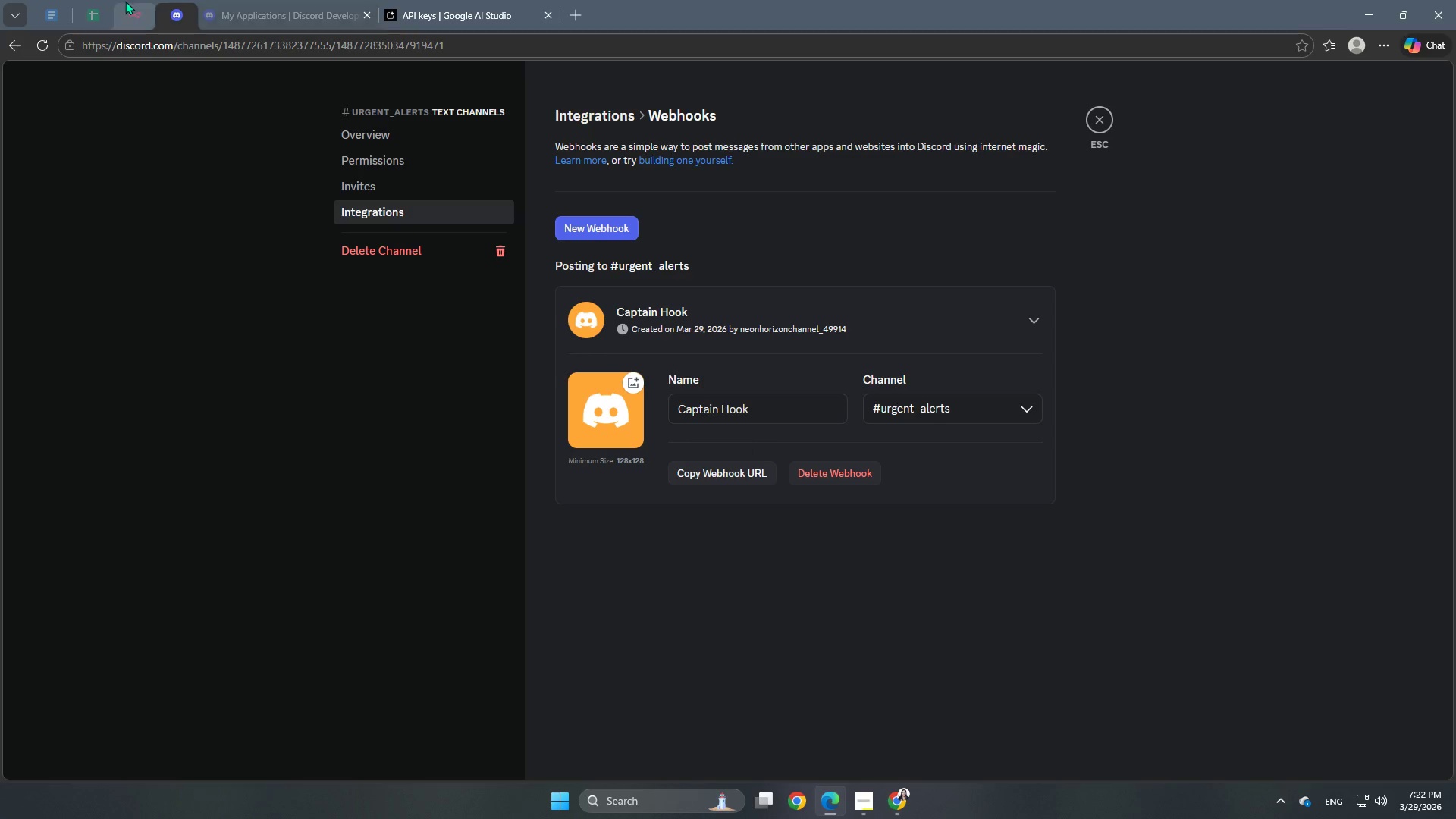 
left_click([128, 13])
 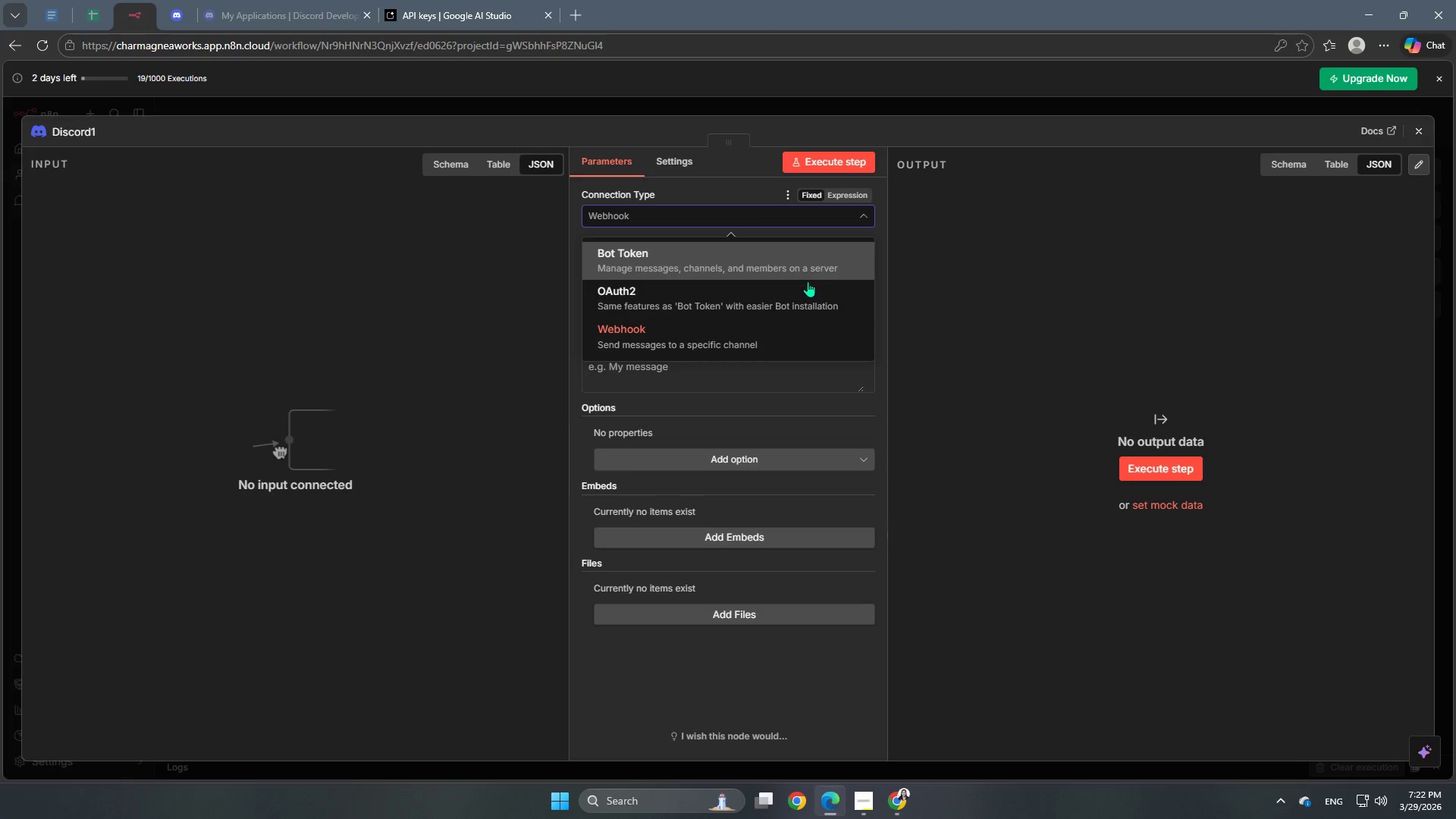 
left_click([754, 340])
 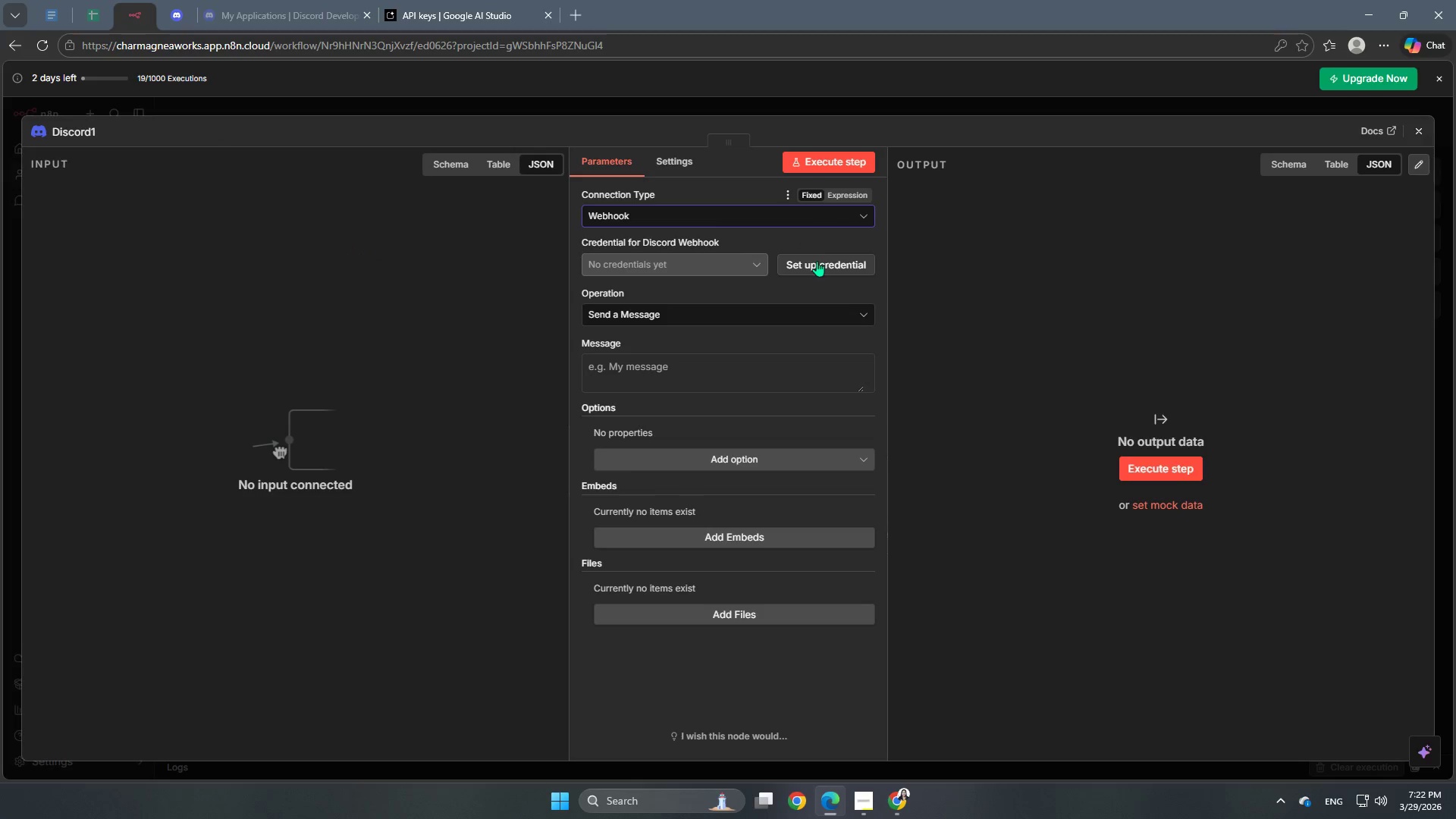 
left_click([818, 263])
 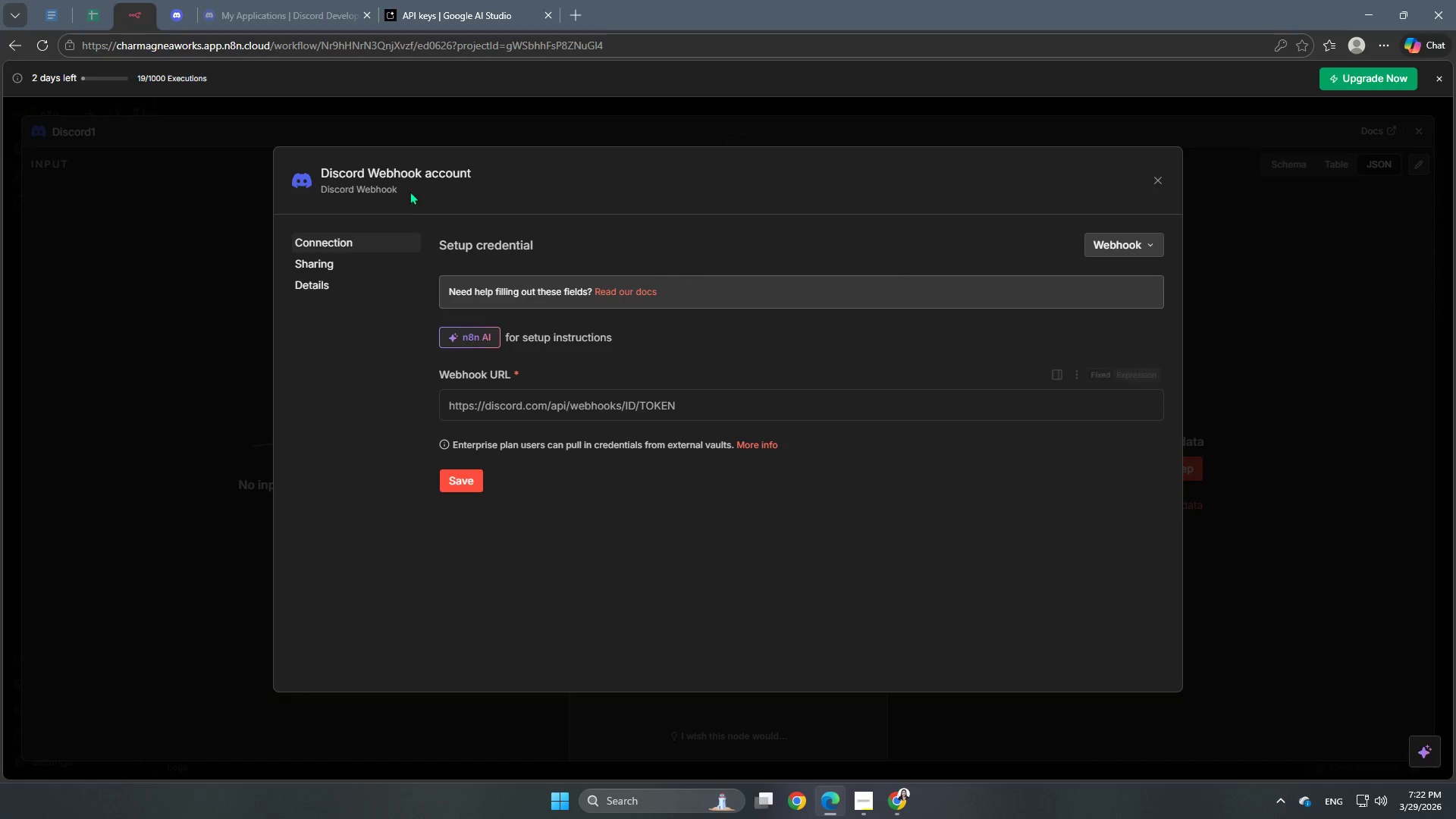 
left_click([428, 168])
 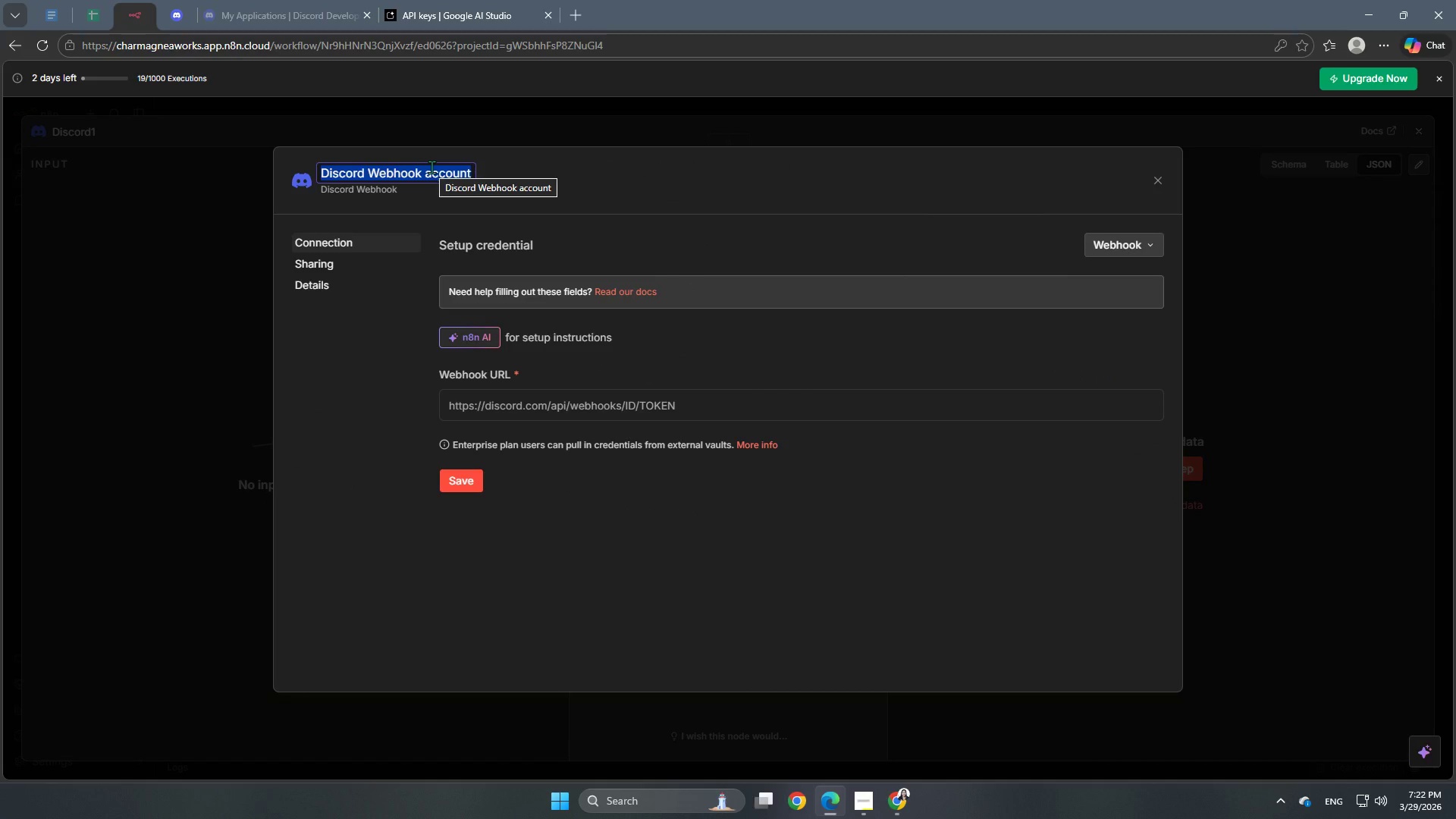 
type(U)
key(Backspace)
type(Urgent uRgent )
key(Backspace)
type(GENT aLERTS)
 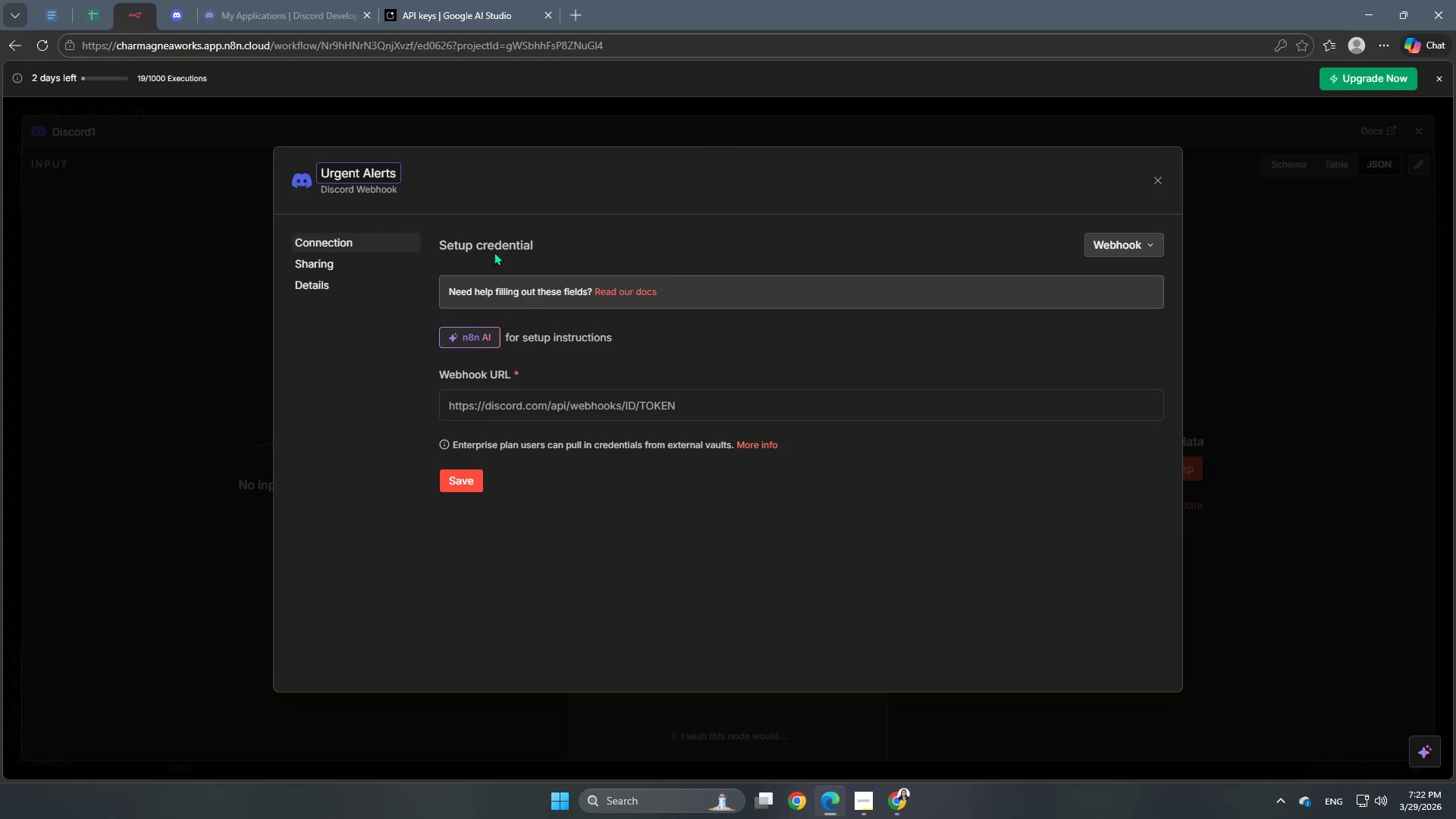 
left_click([549, 404])
 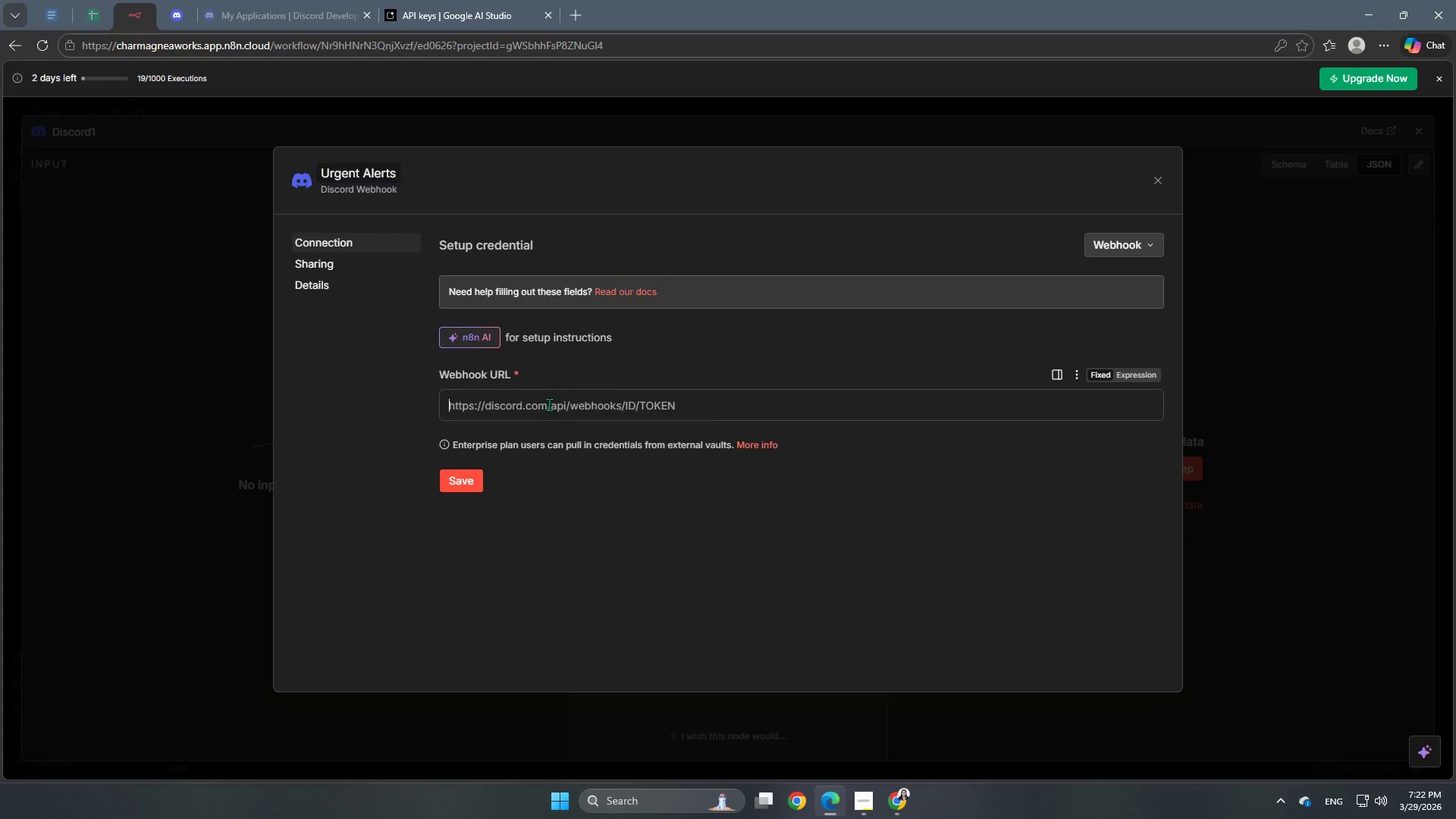 
key(Control+V)
 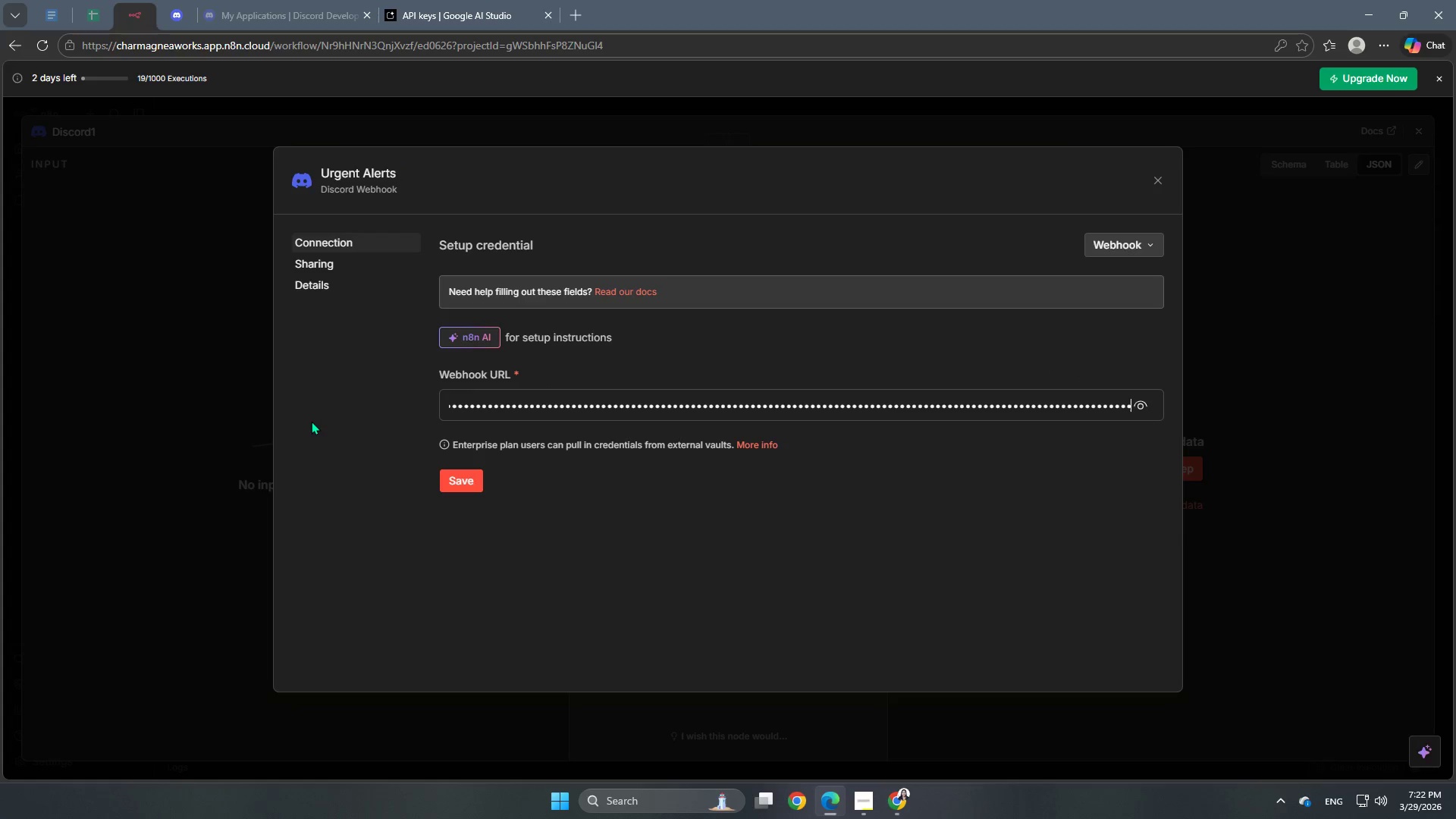 
left_click([311, 421])
 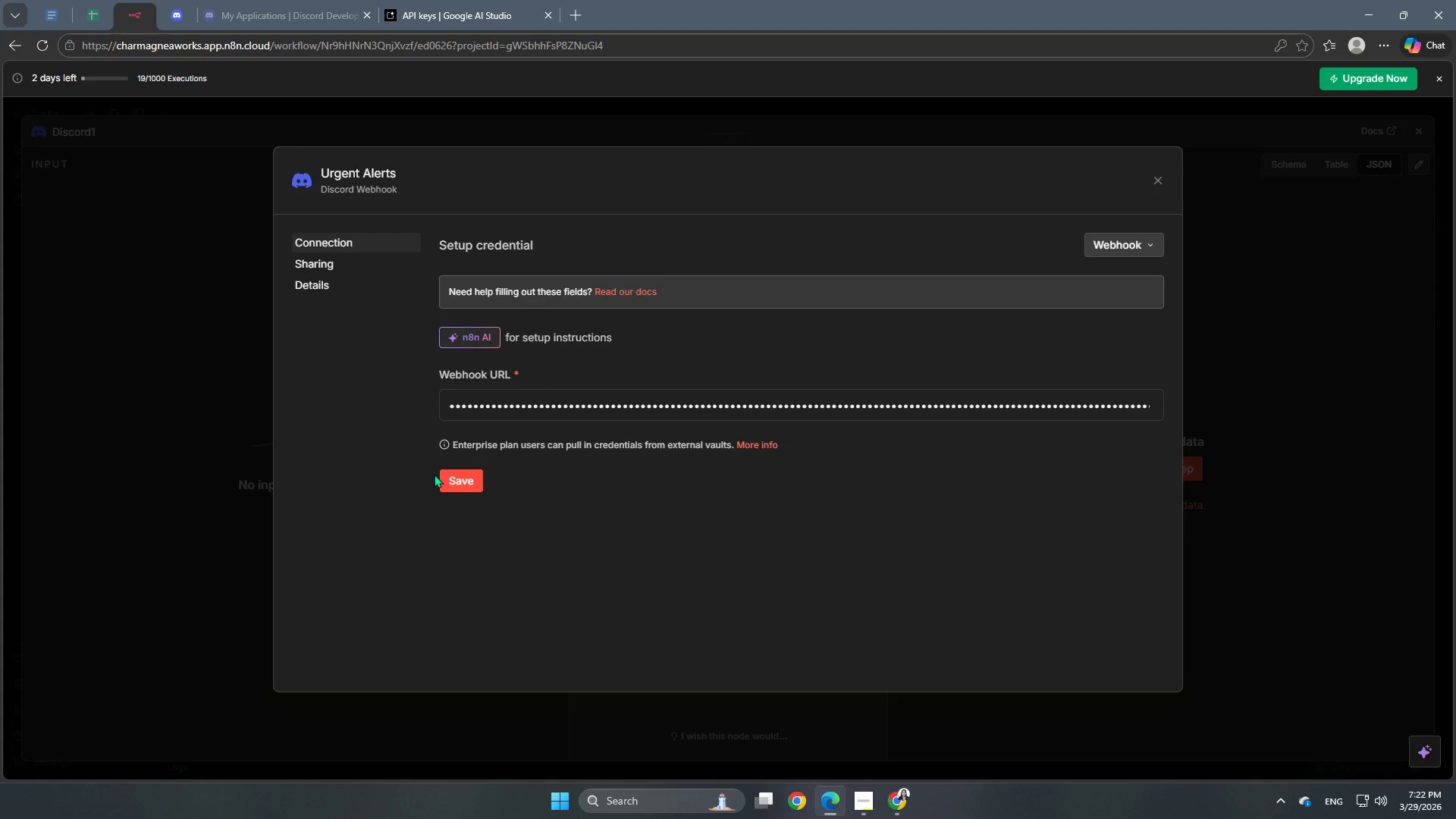 
left_click([442, 472])
 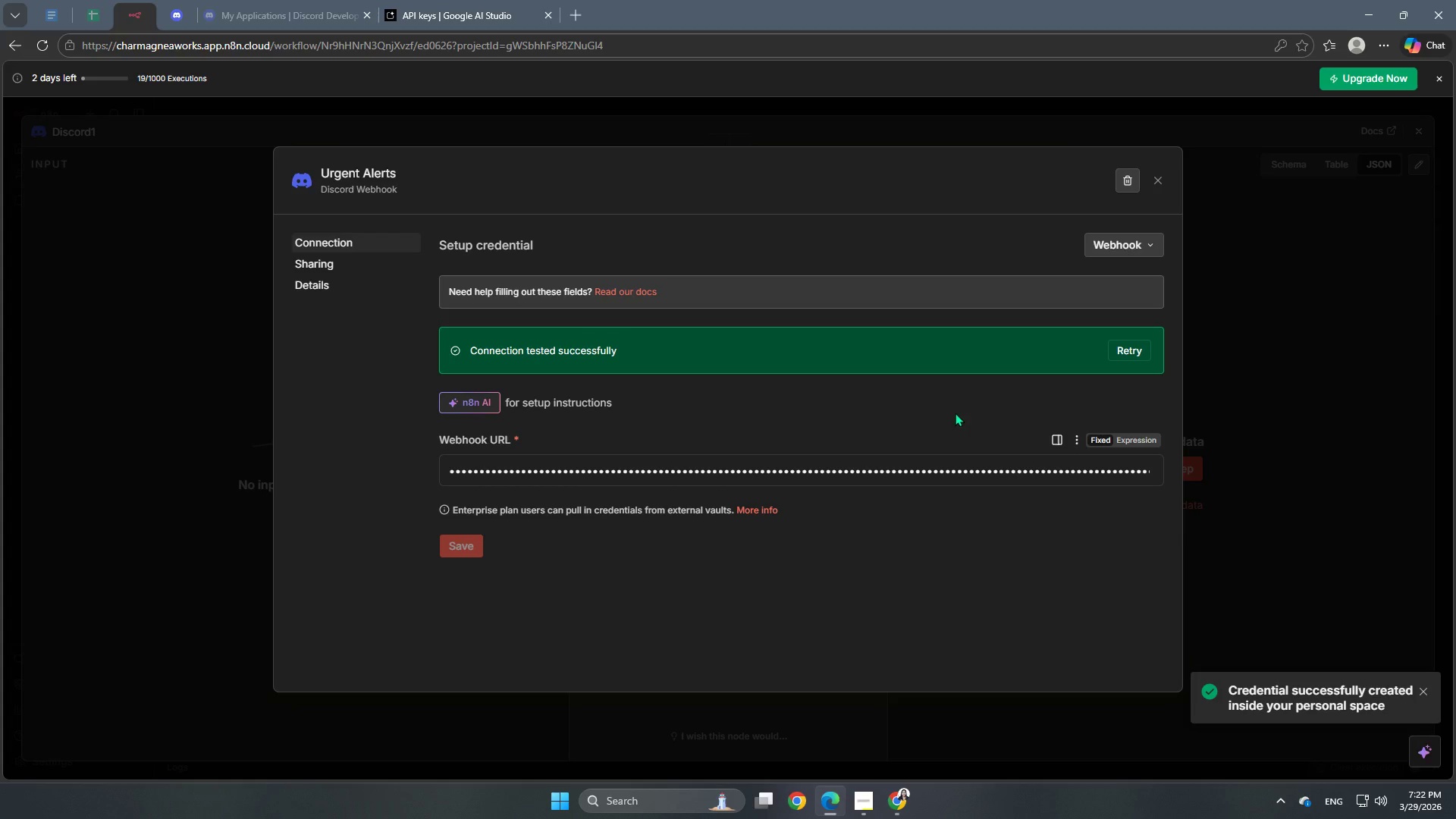 
left_click([1313, 552])
 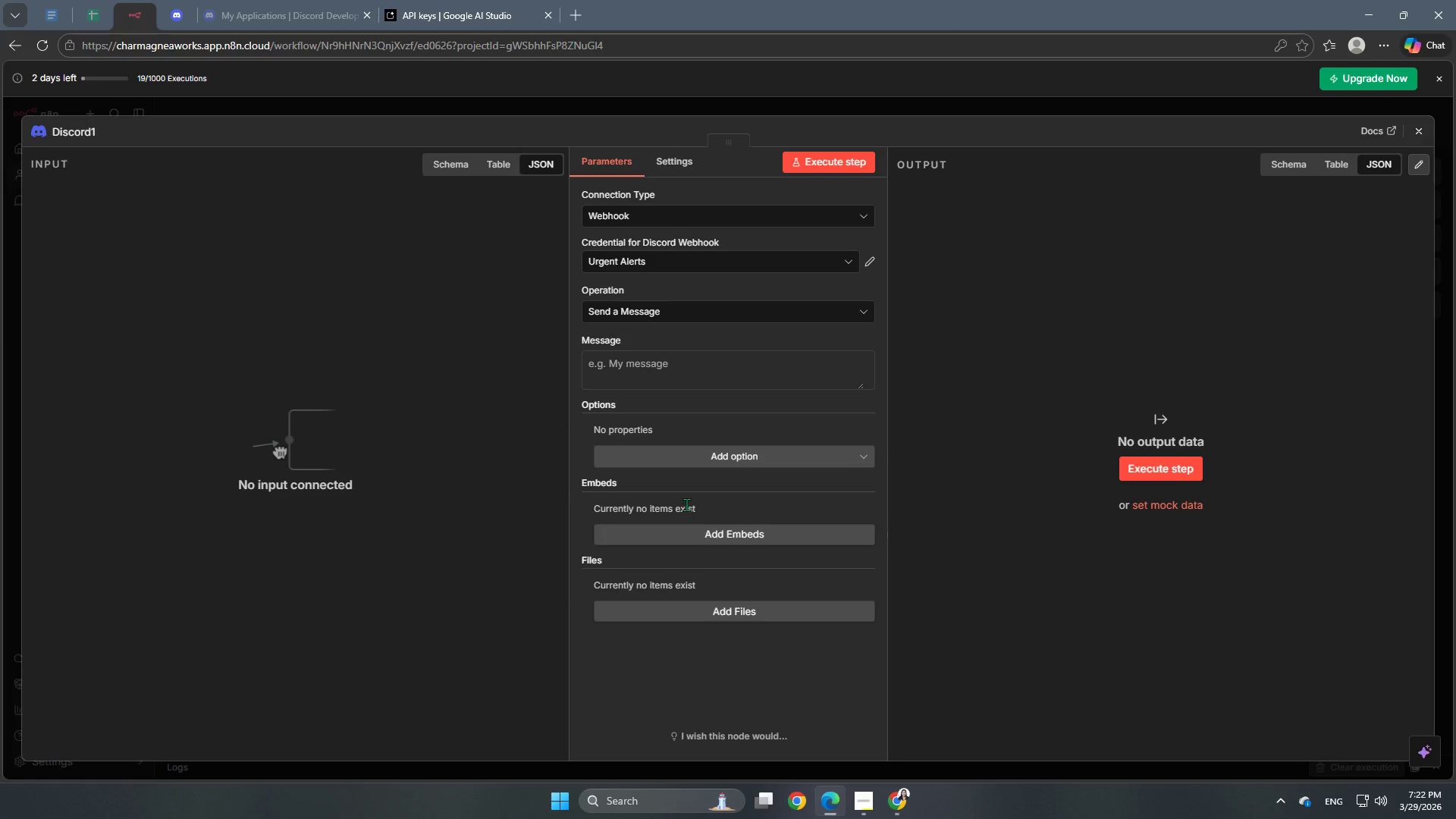 
wait(5.75)
 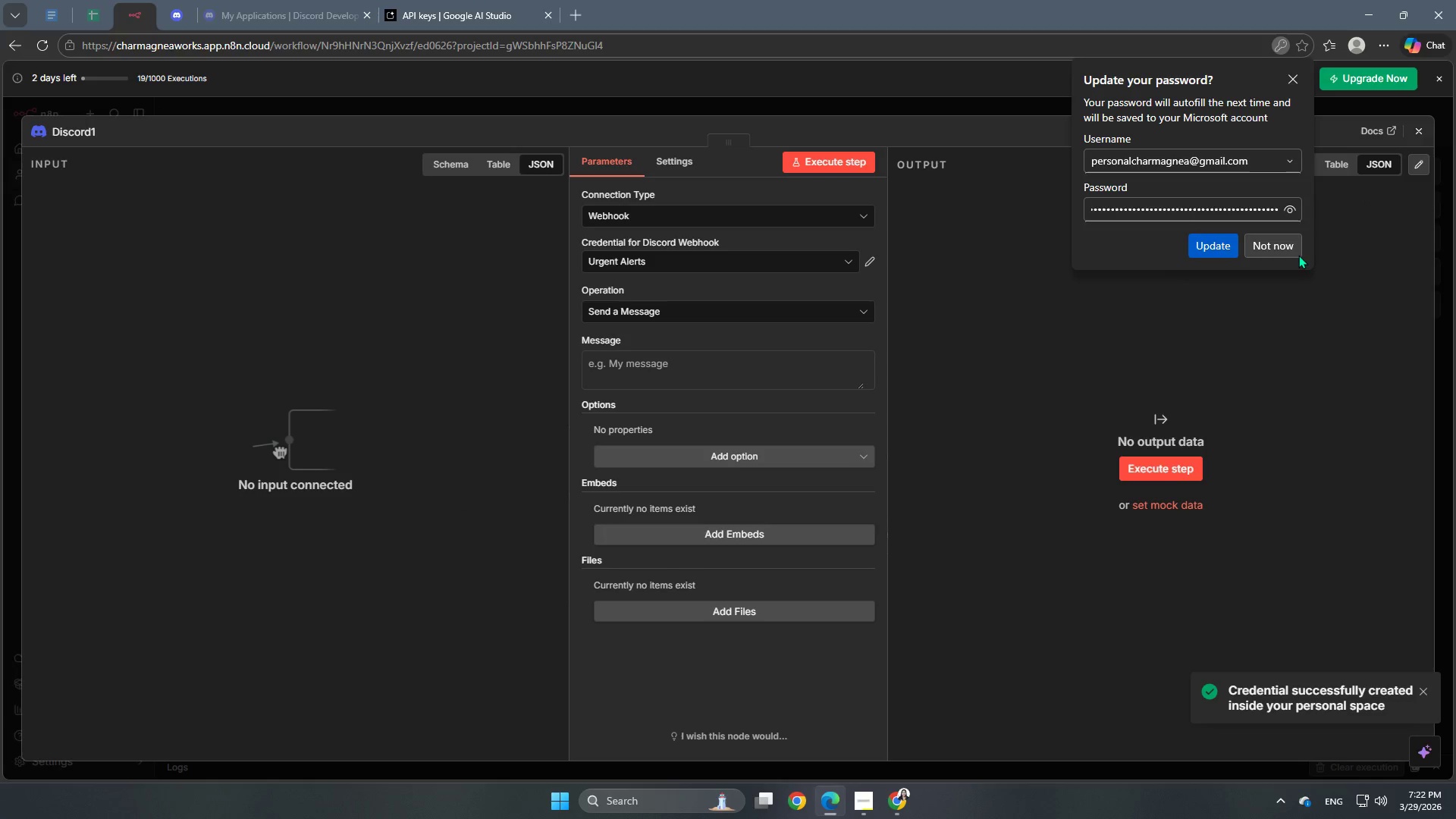 
left_click([707, 457])
 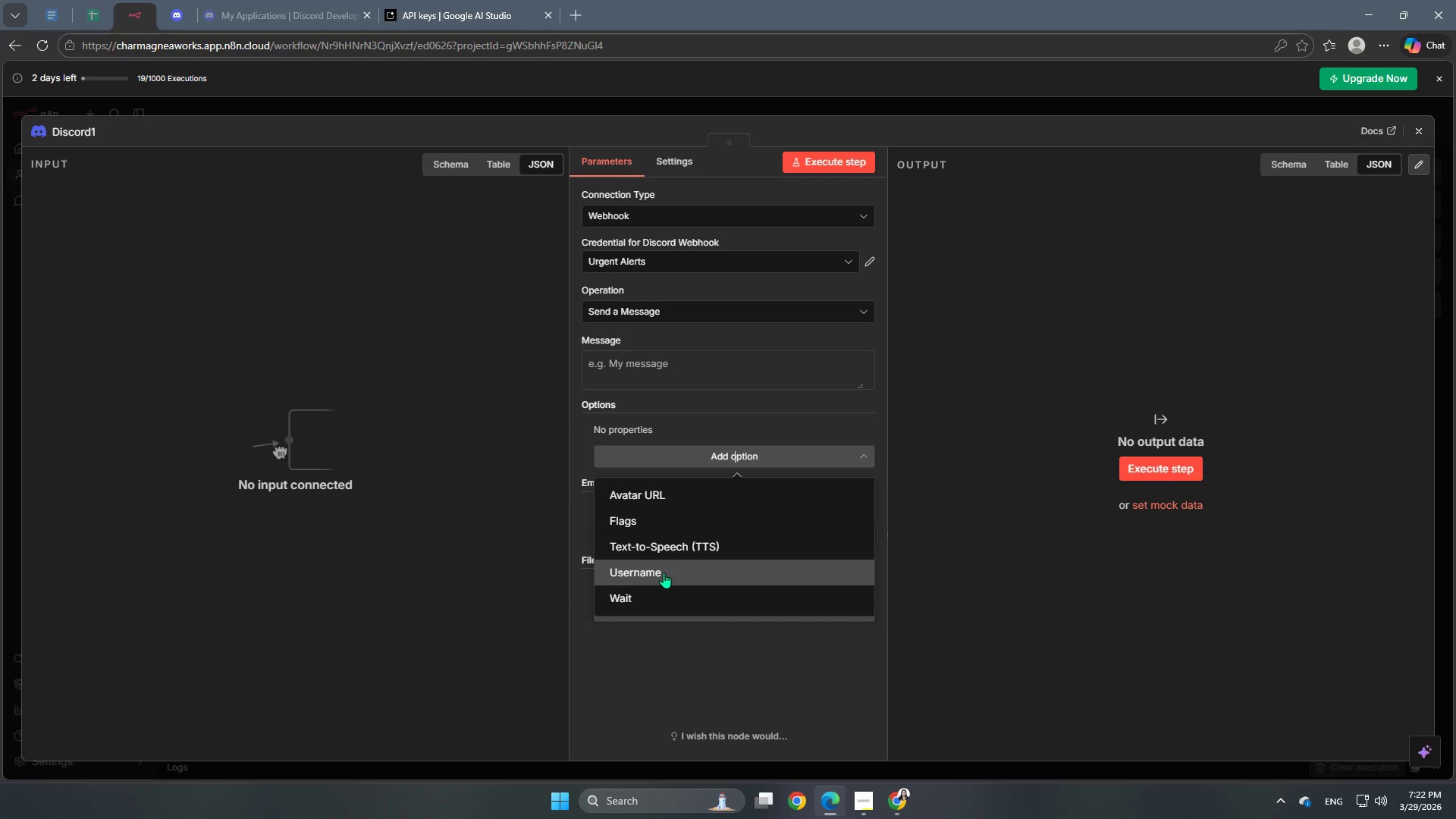 
left_click([664, 573])
 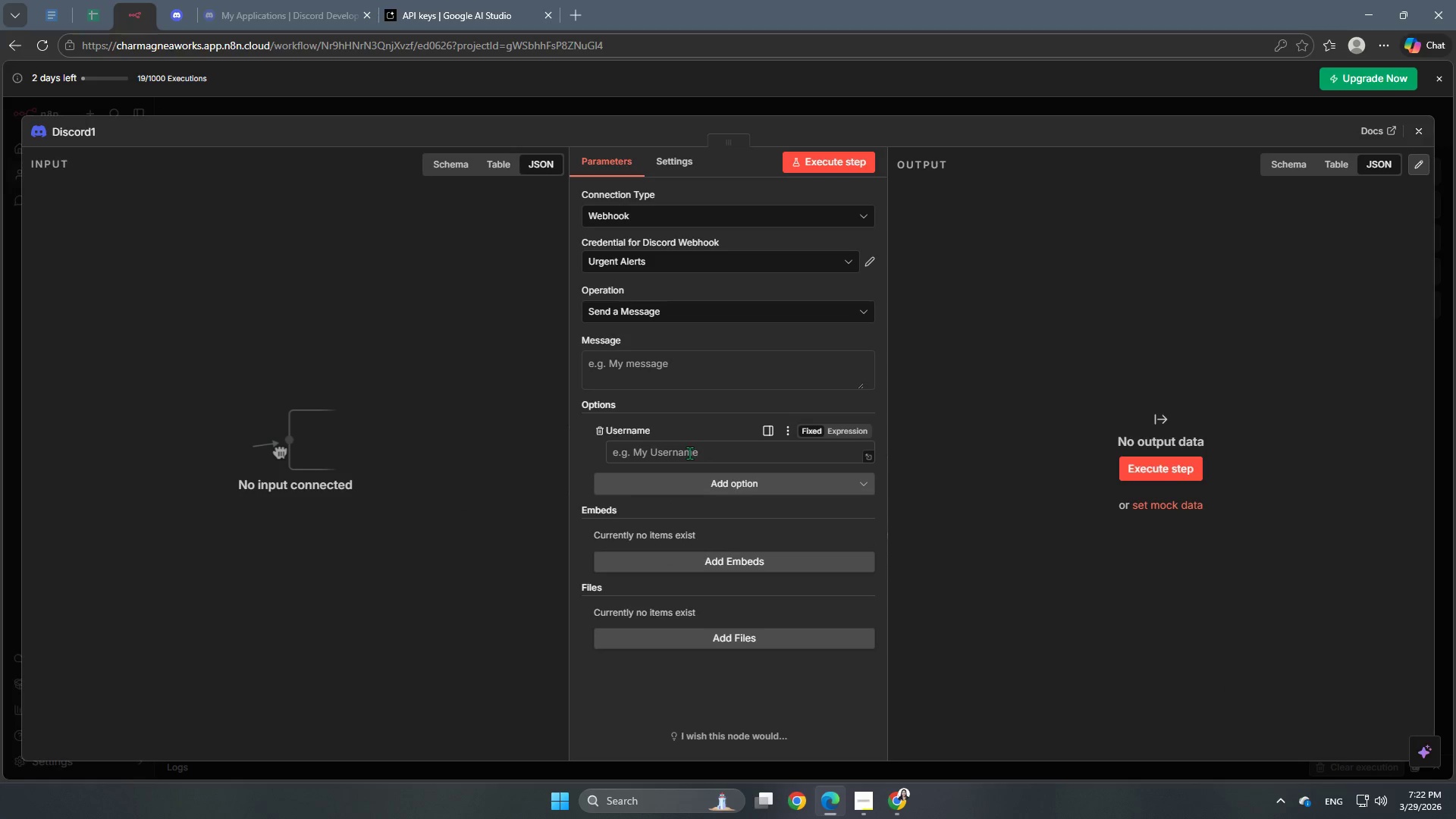 
double_click([690, 479])
 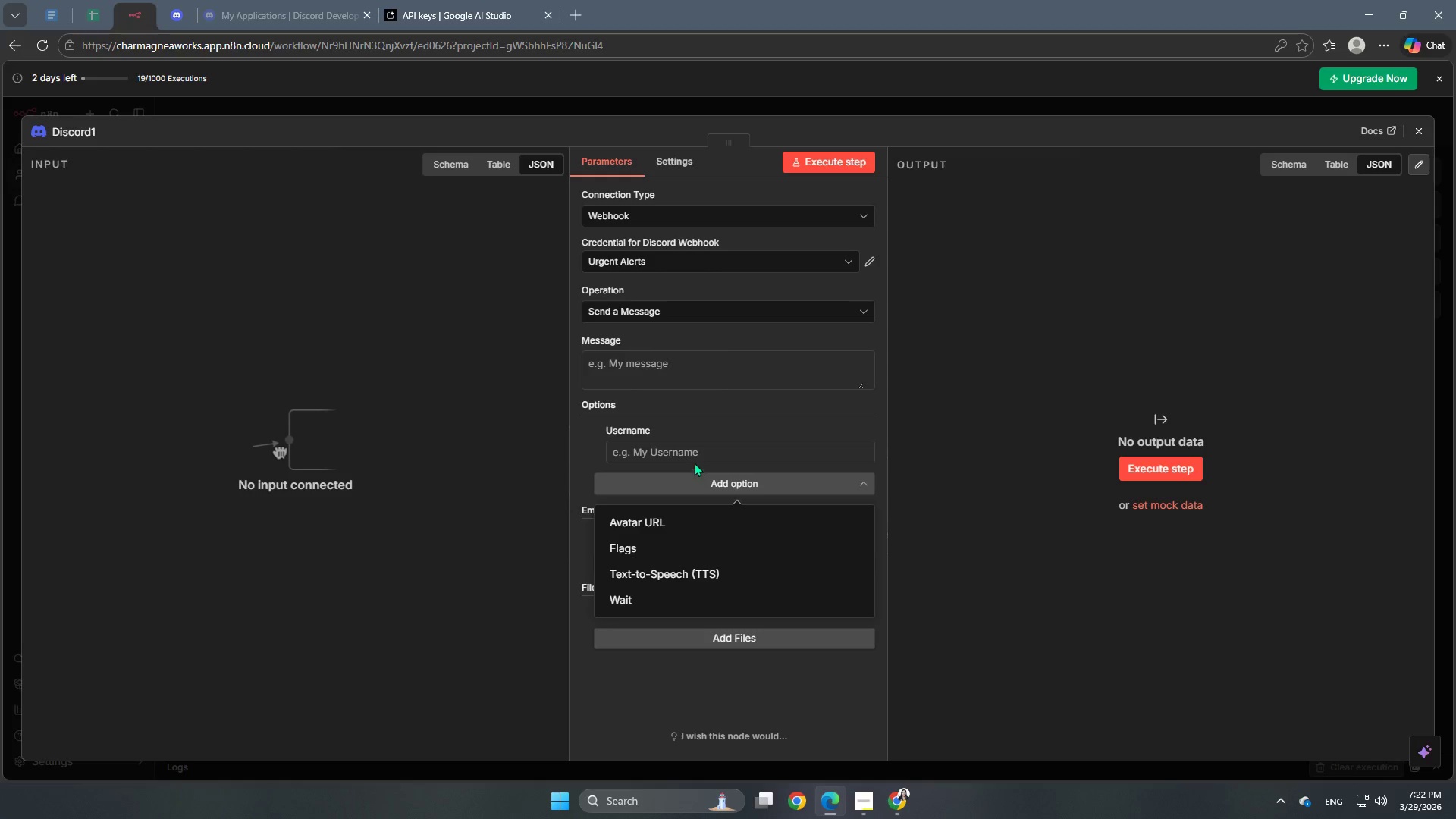 
left_click([657, 536])
 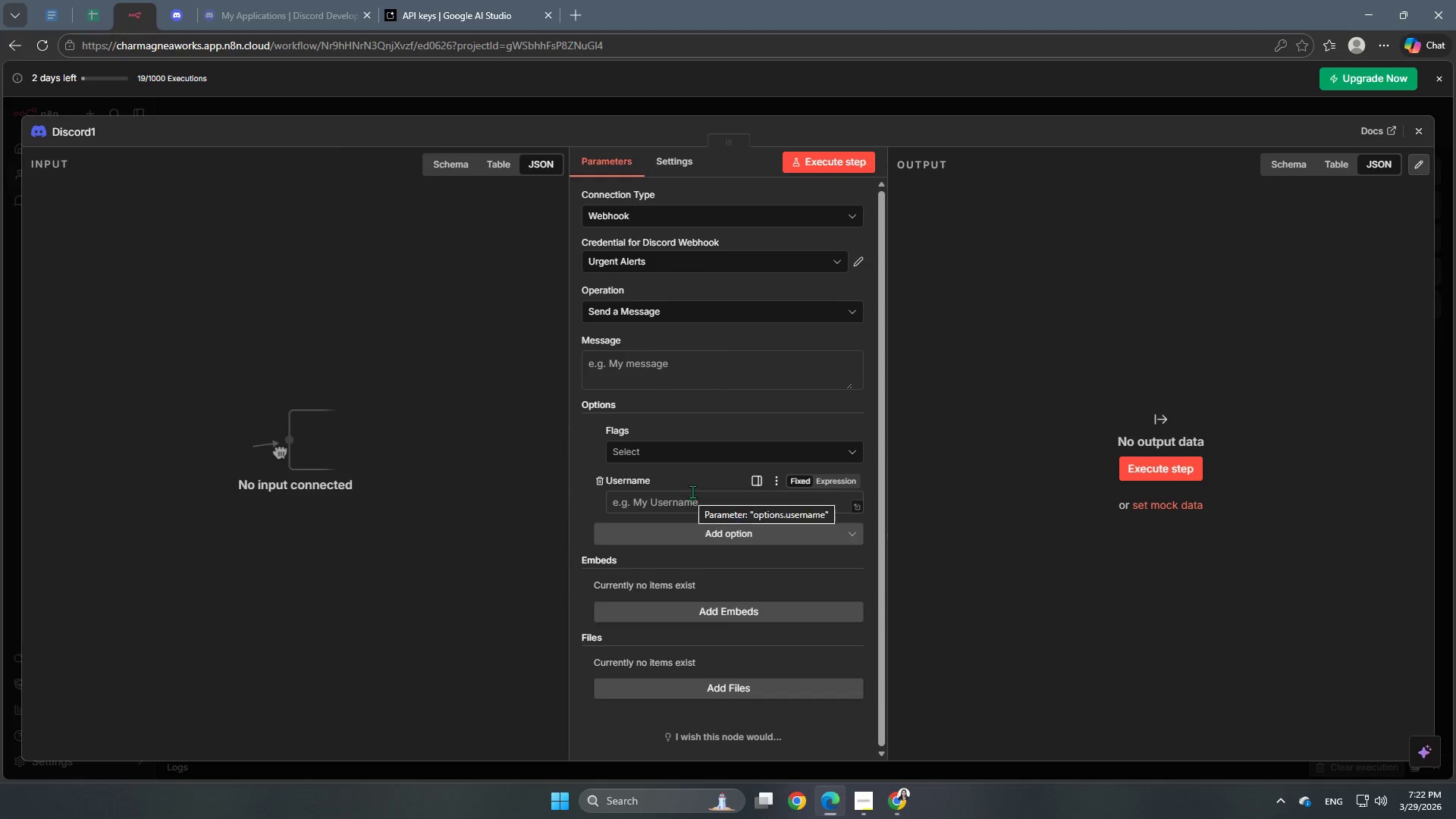 
left_click([723, 451])
 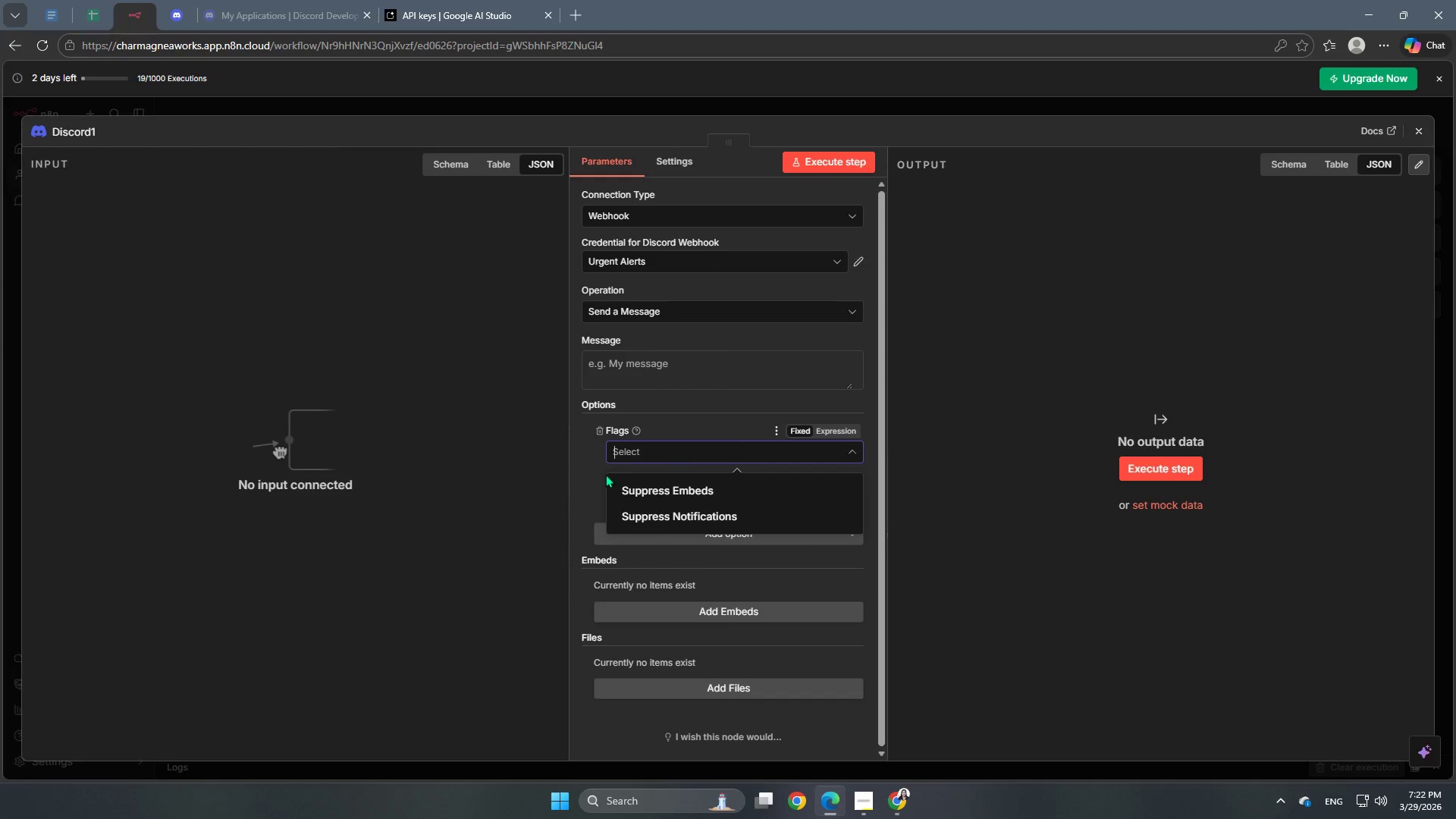 
left_click([591, 475])
 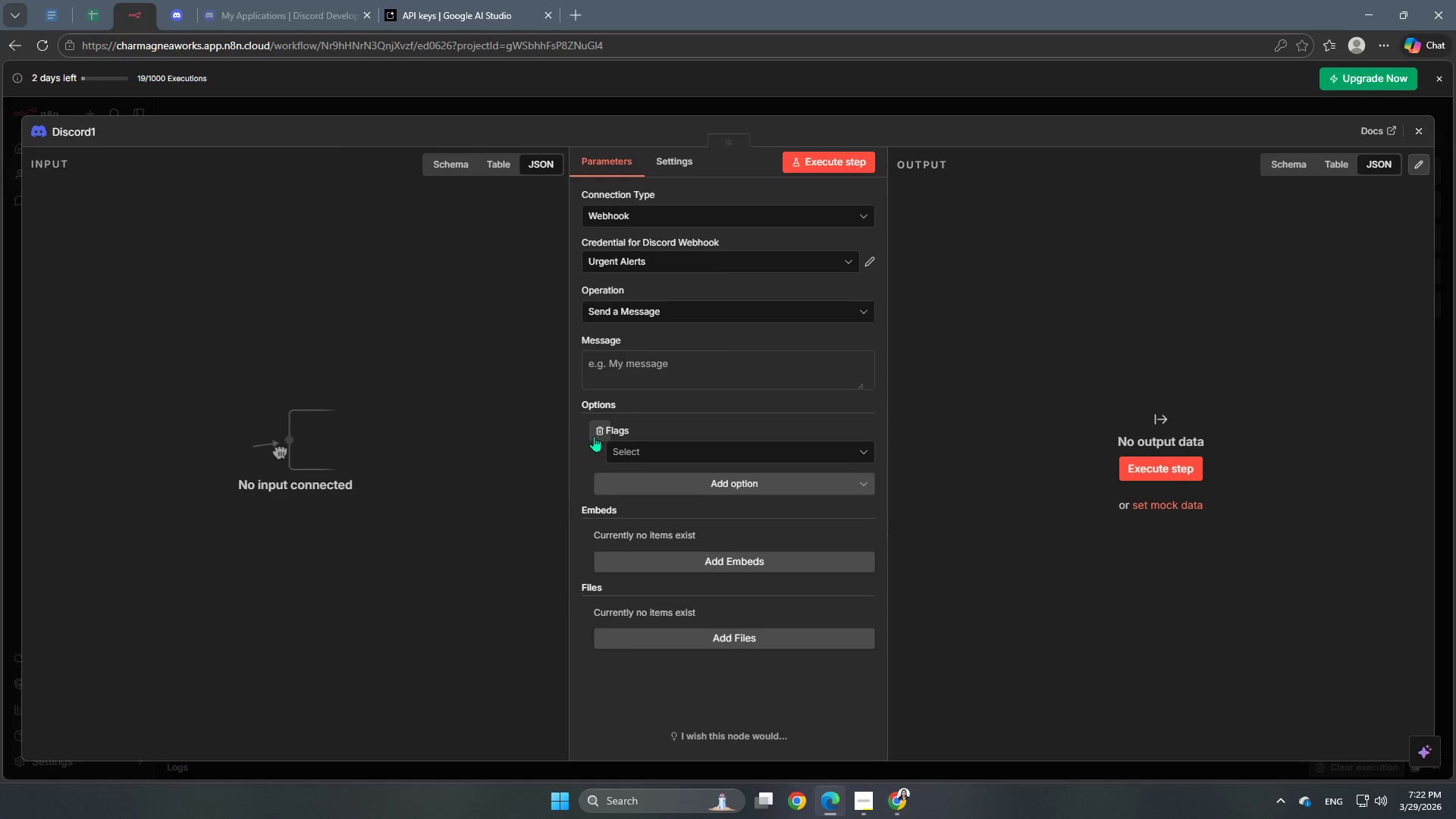 
left_click([596, 432])
 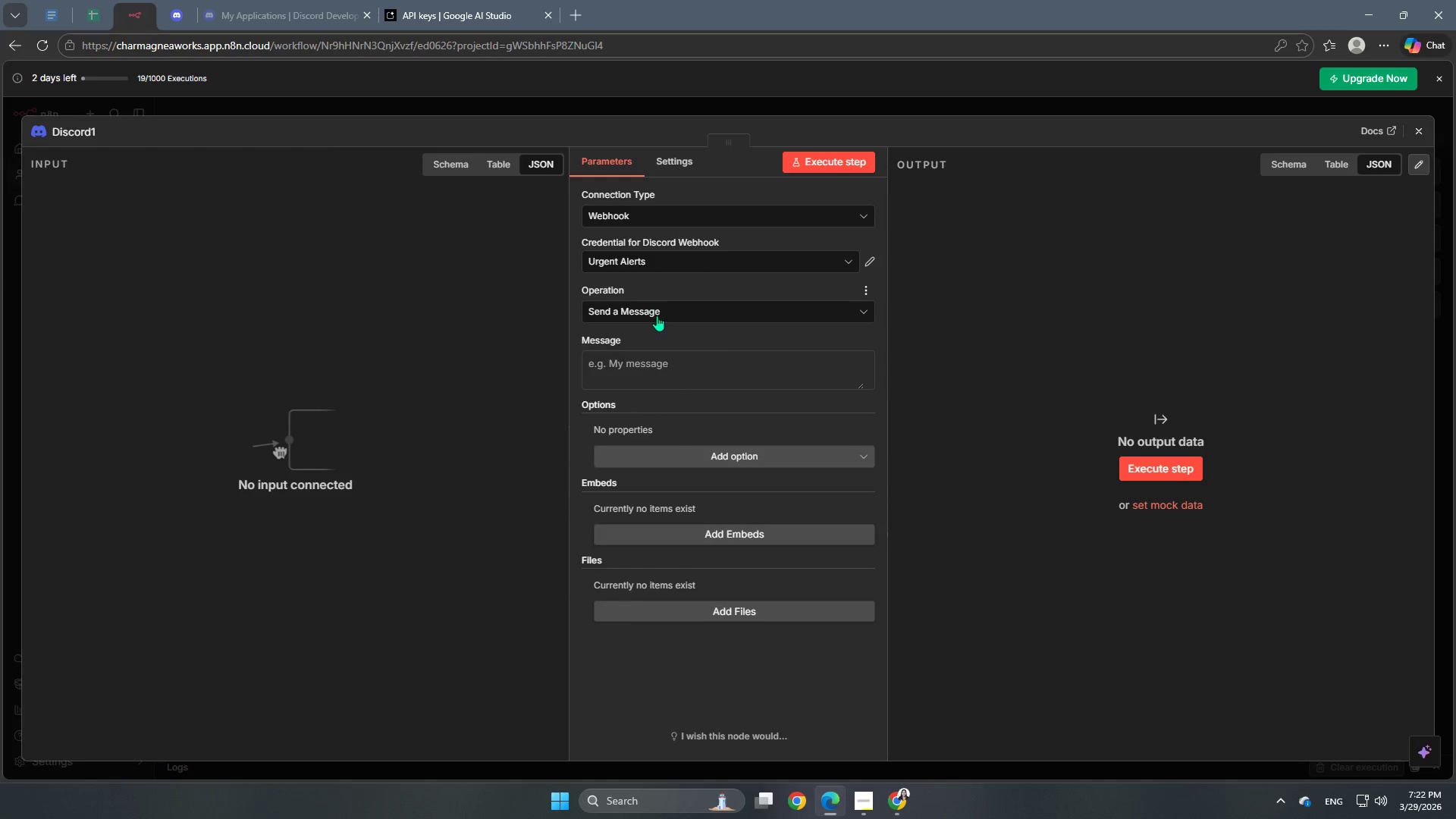 
left_click([644, 371])
 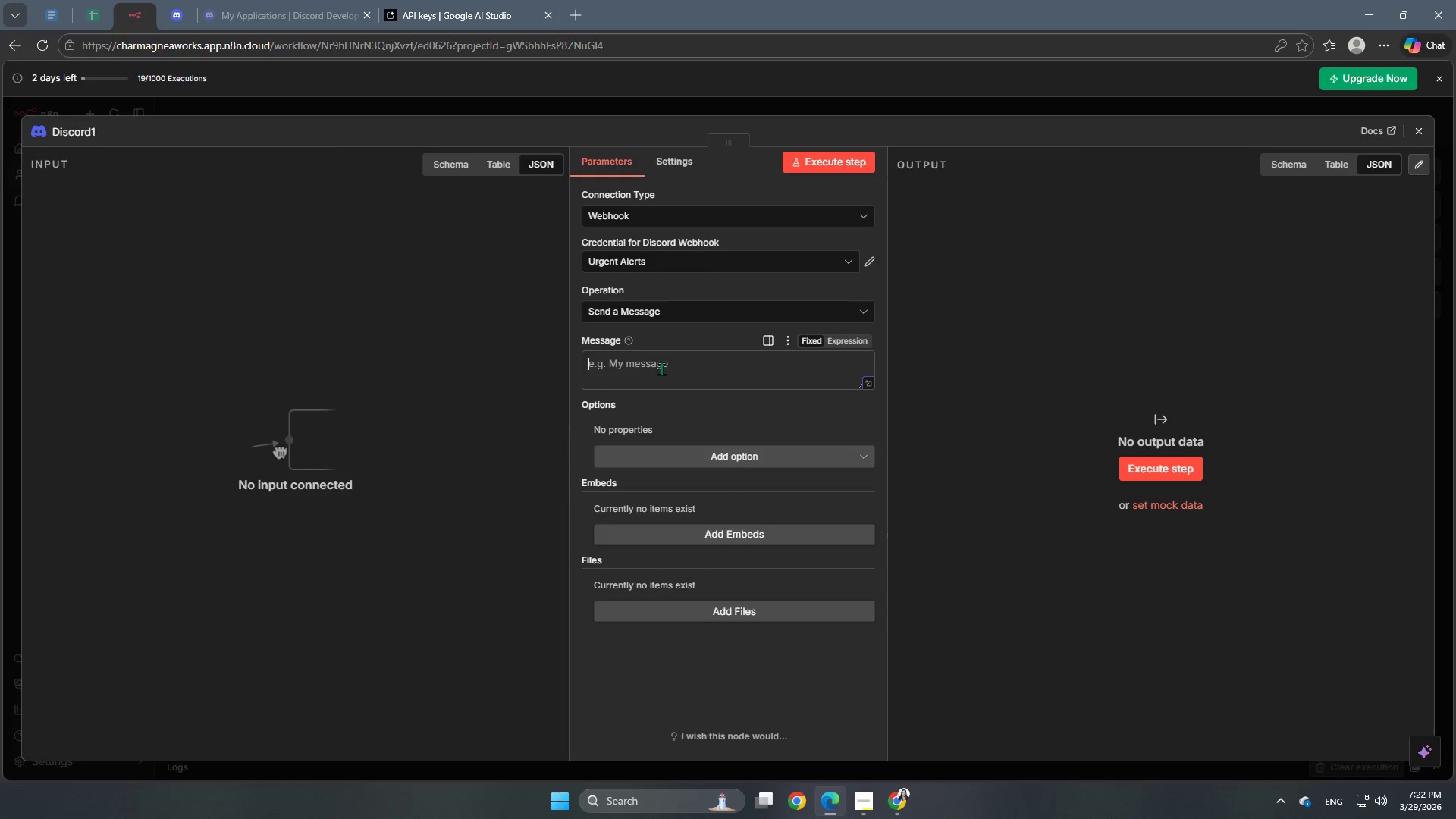 
wait(8.55)
 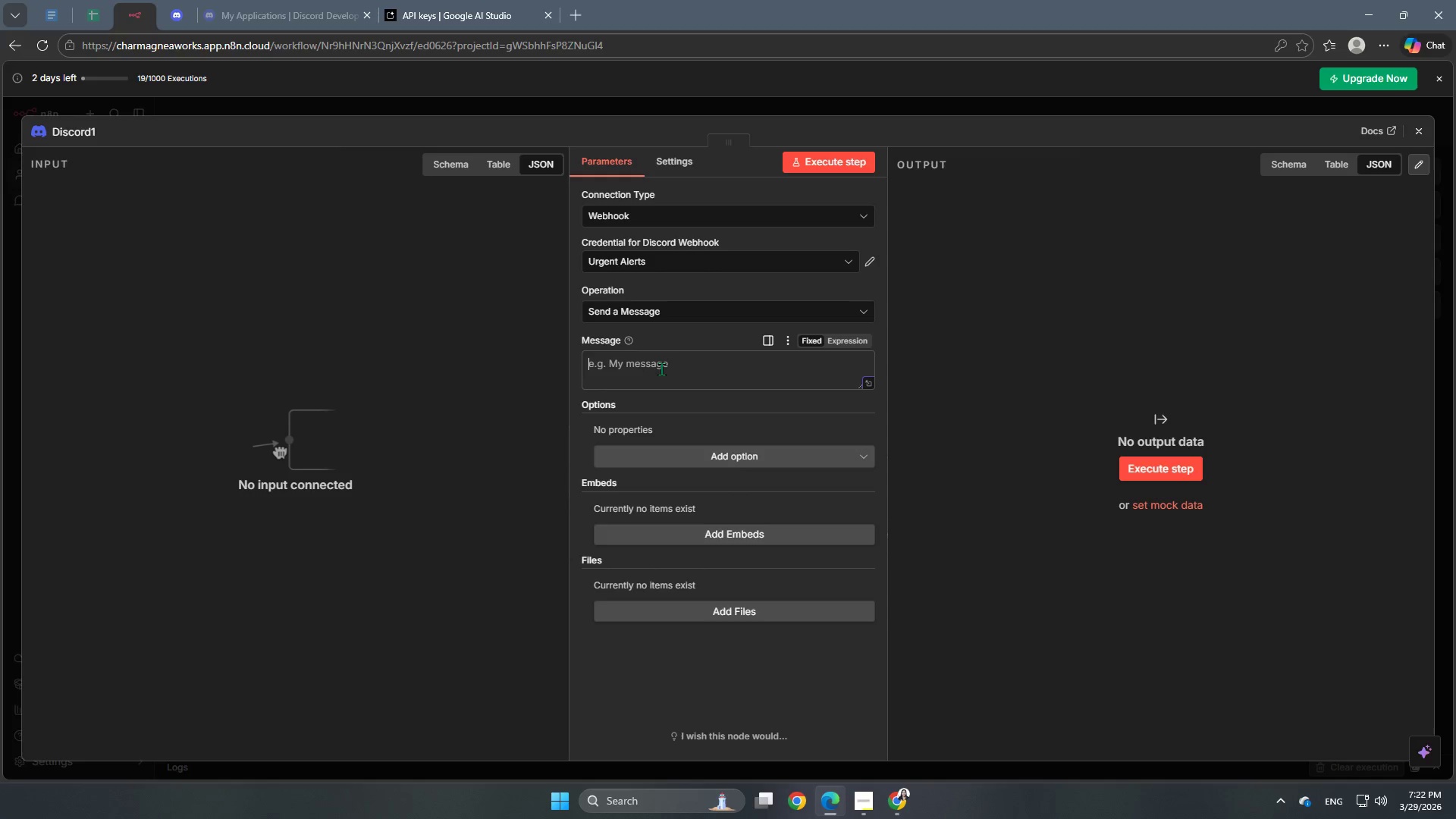 
type(urgnet: )
 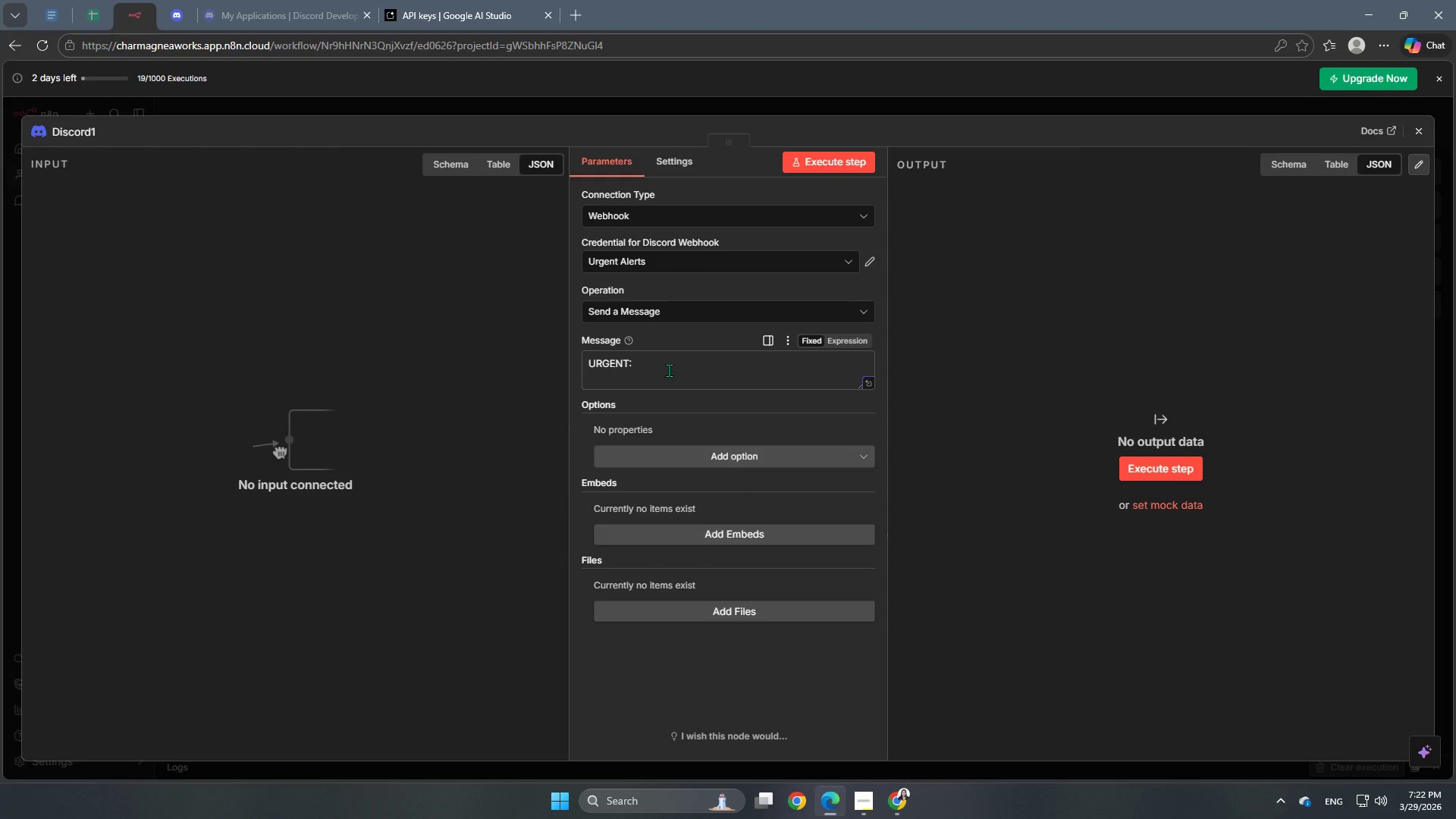 
wait(40.83)
 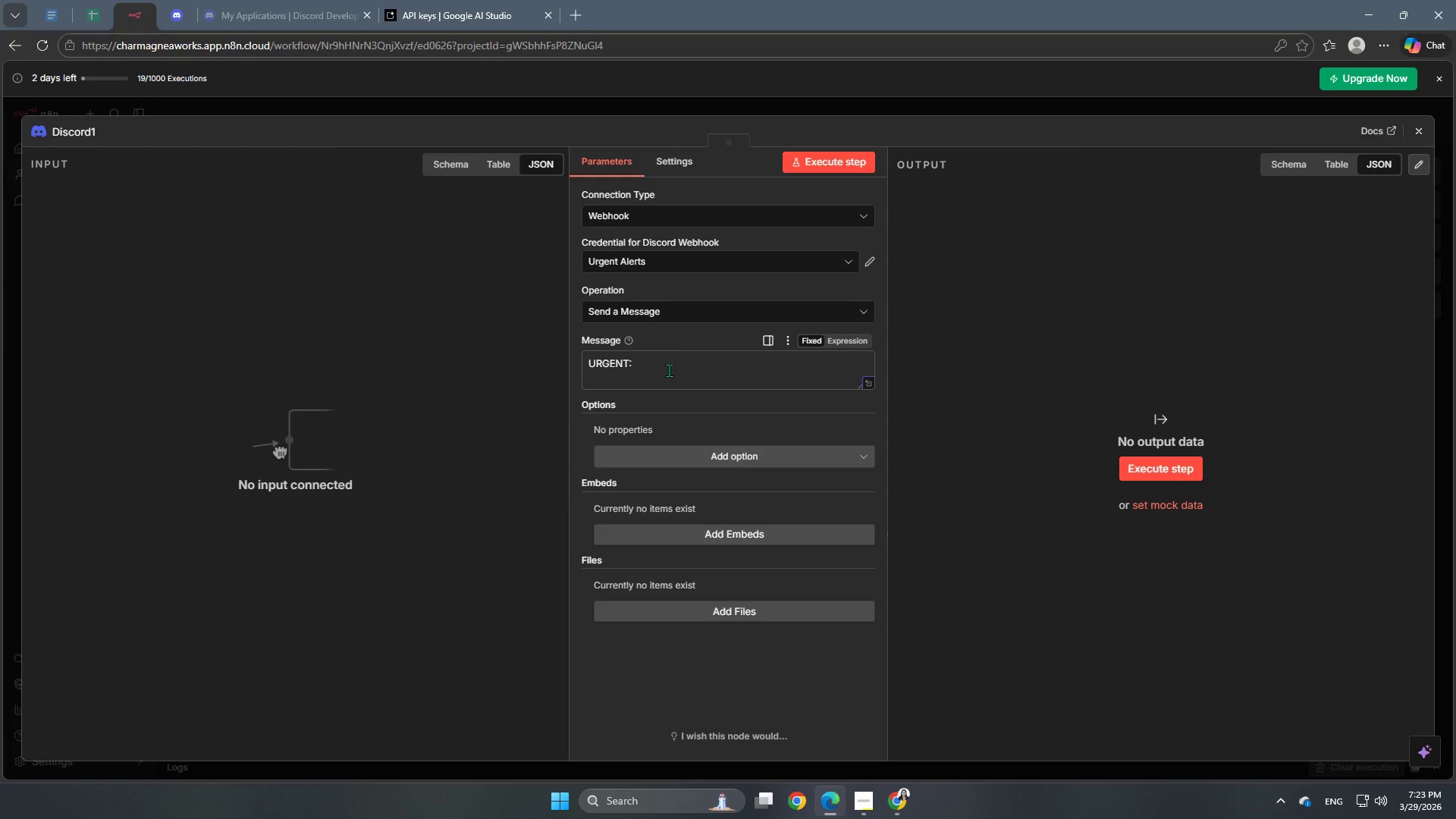 
hold_key(key=CapsLock, duration=0.38)
 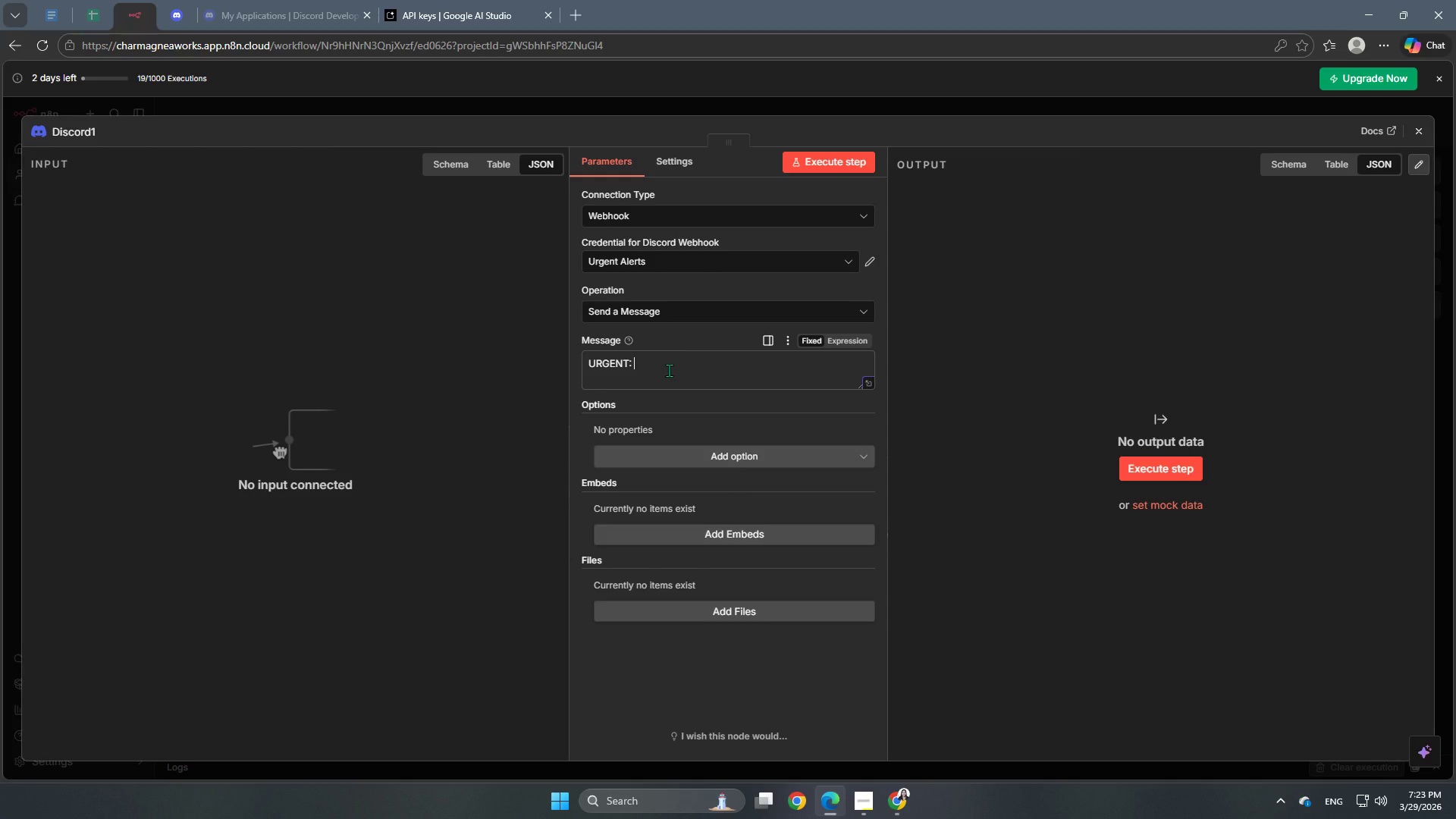 
type(GI)
key(Backspace)
key(Backspace)
type(file)
key(Backspace)
key(Backspace)
type(eld block)
 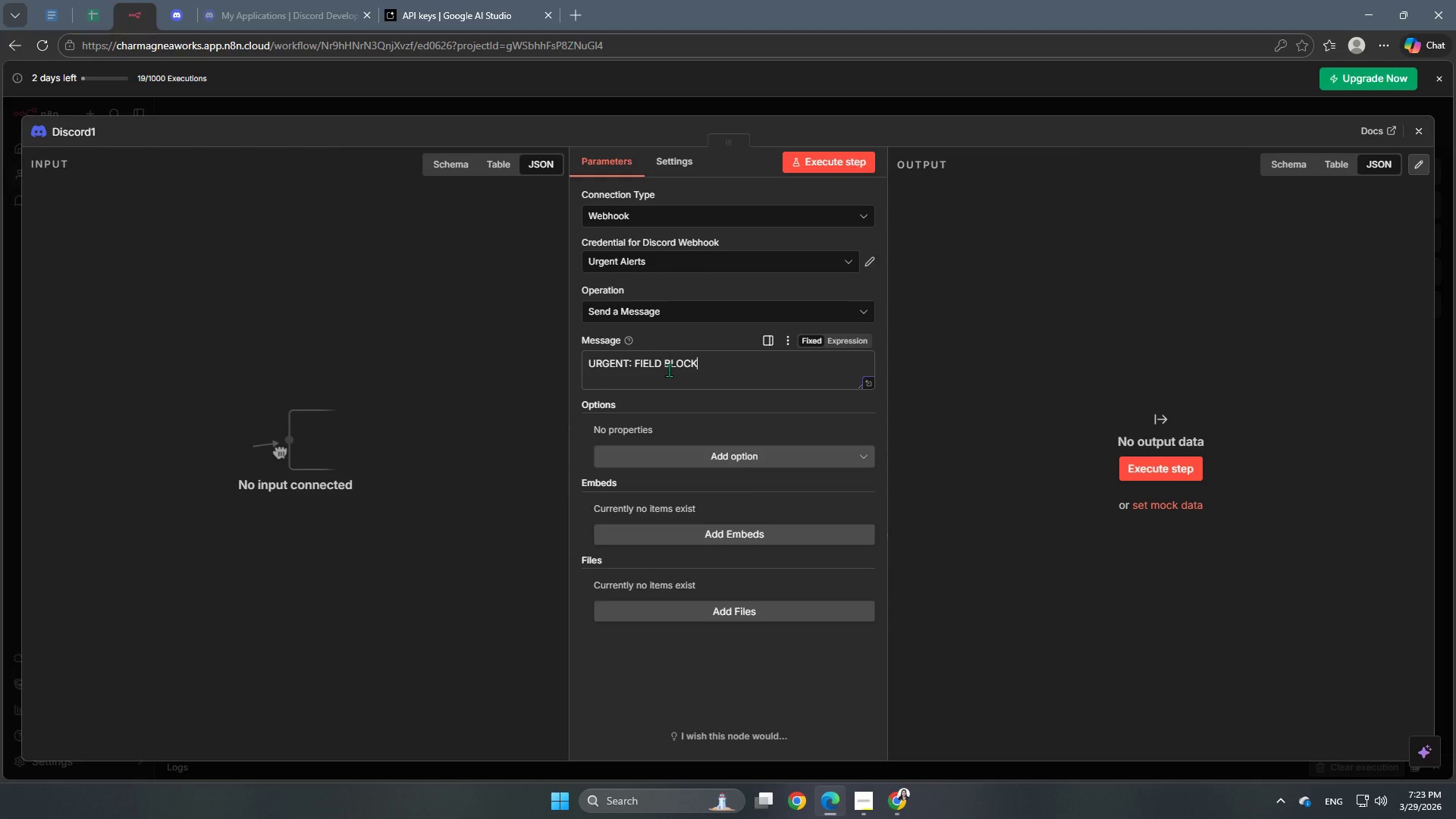 
type(er )
 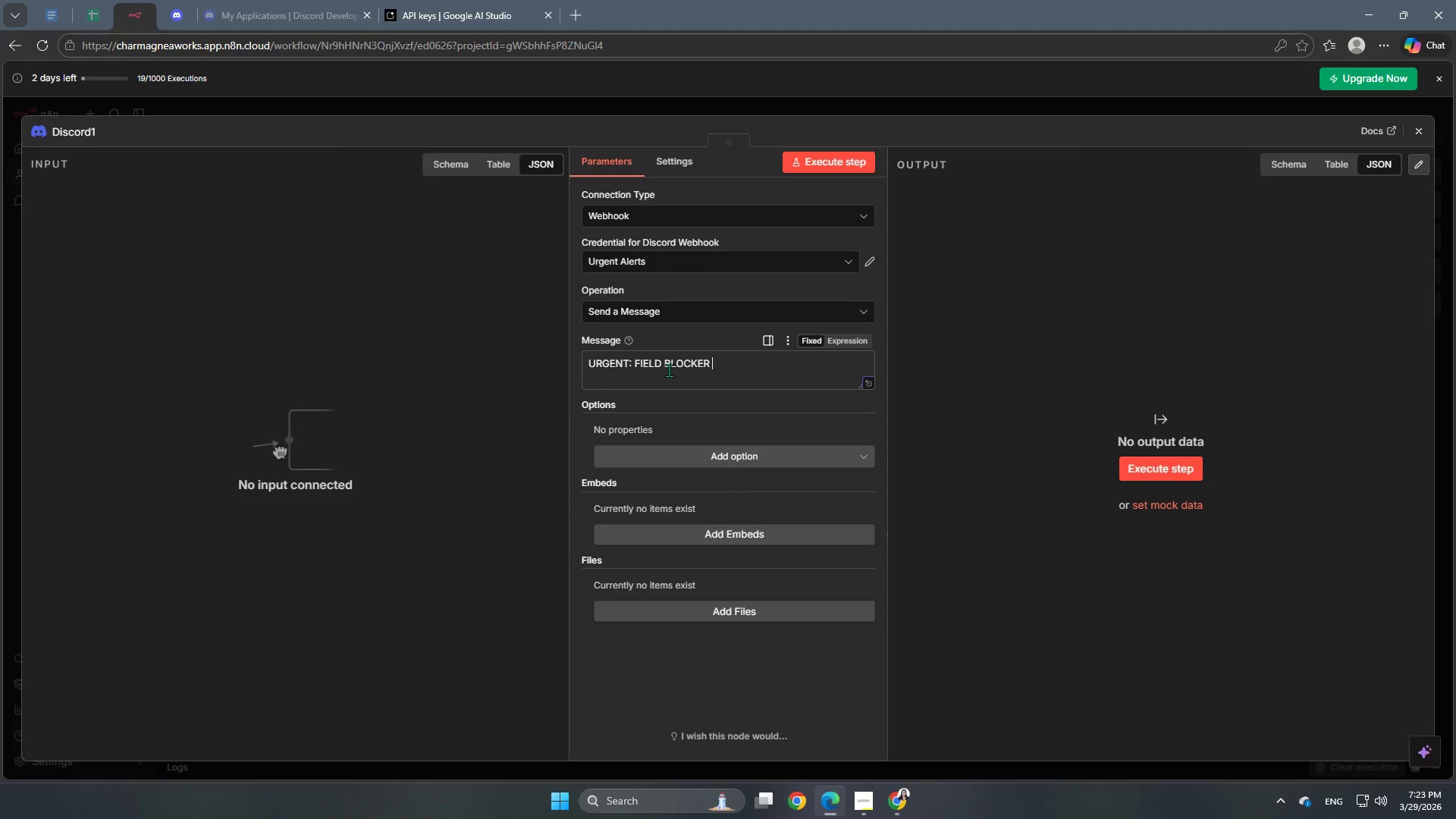 
type(@HERE)
 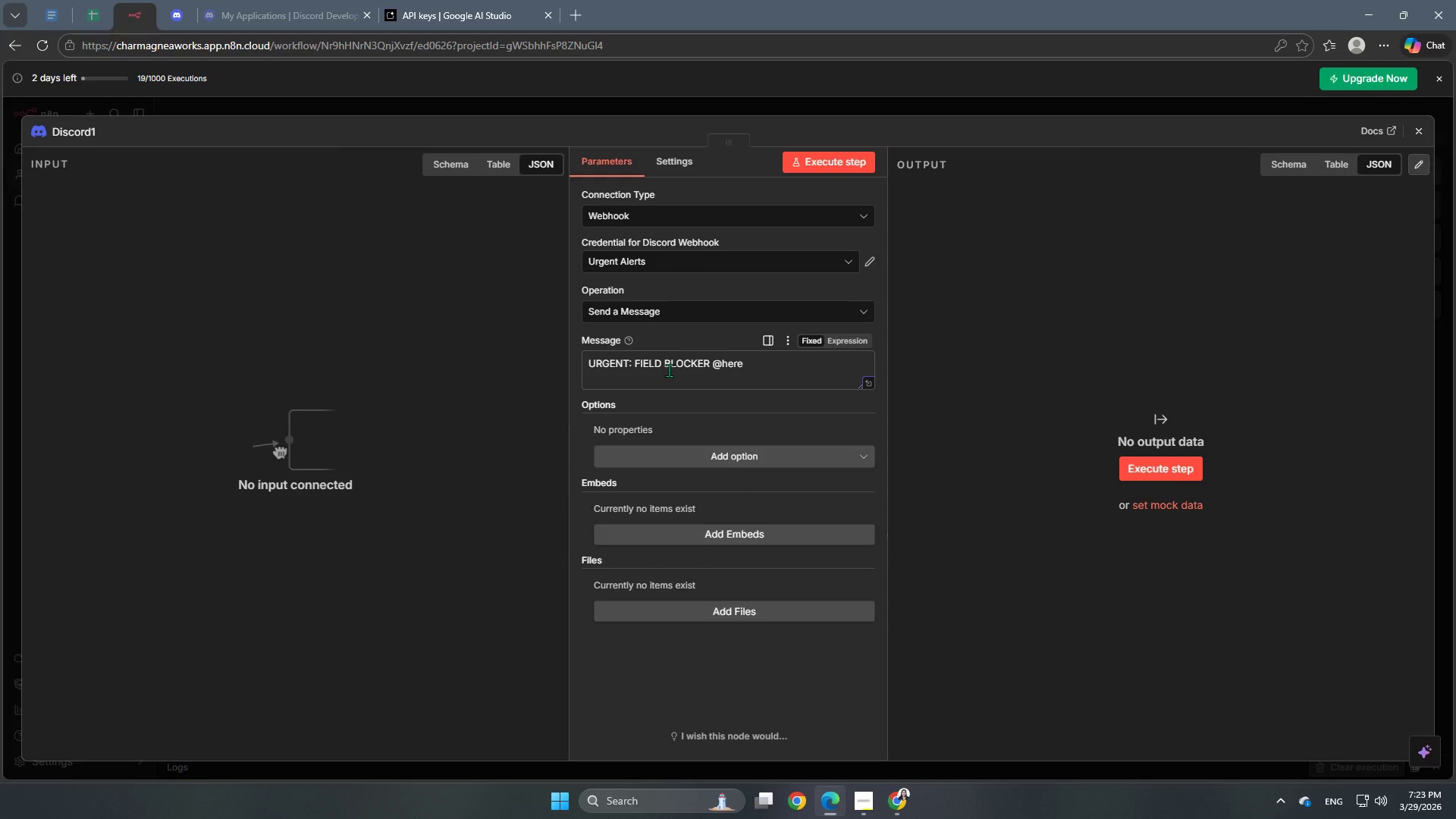 
key(Enter)
 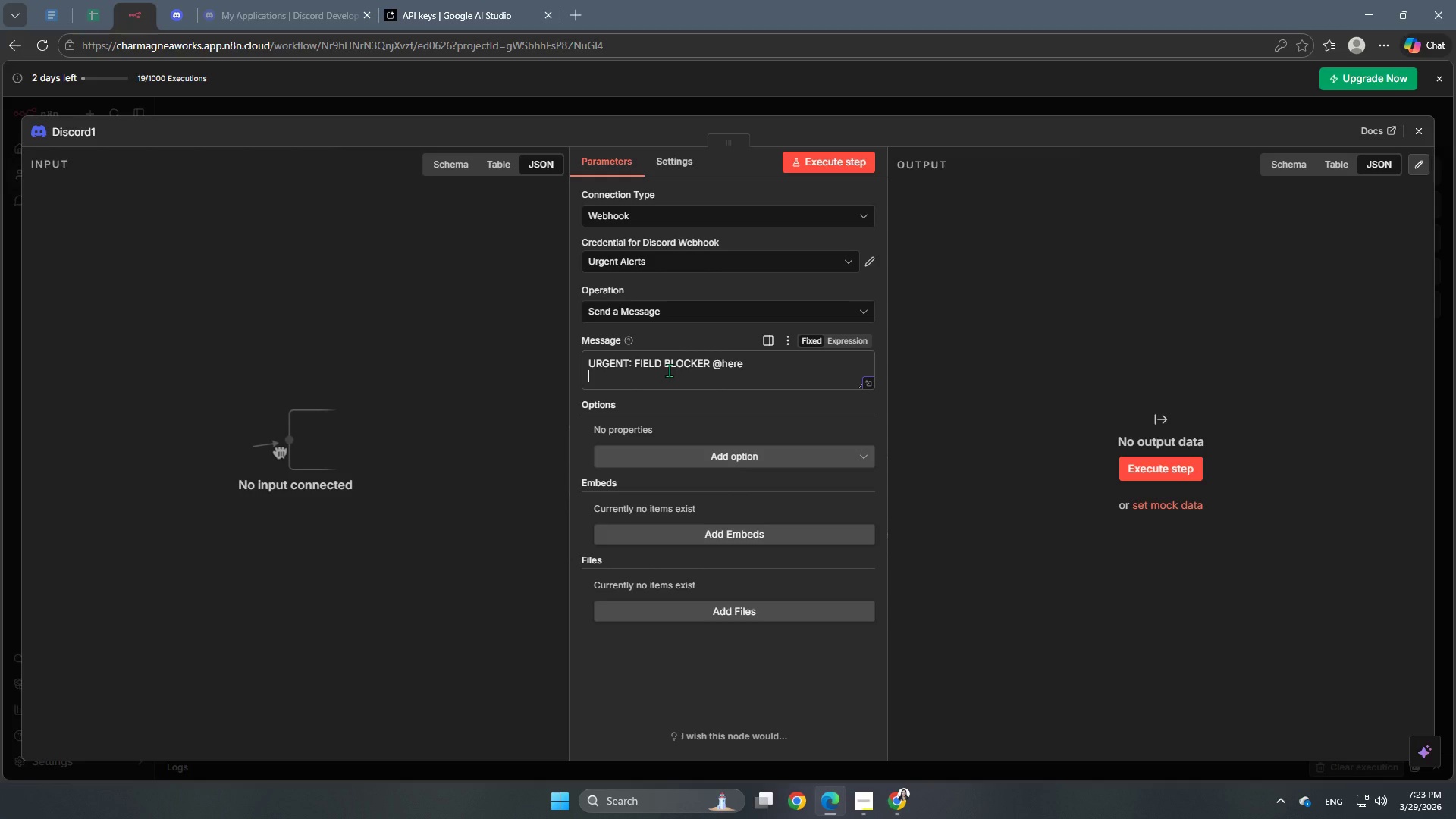 
key(Enter)
 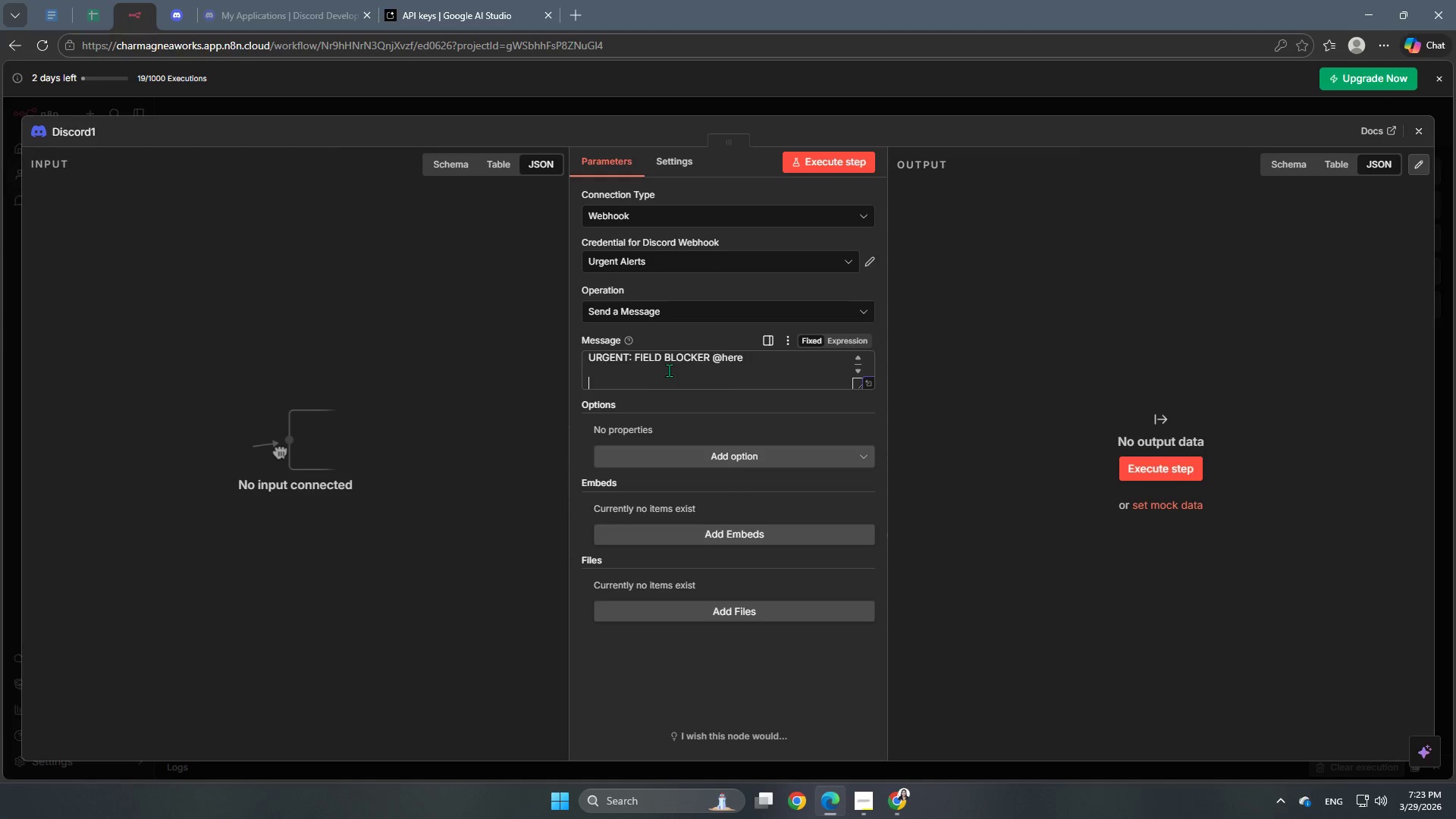 
type(Status)
 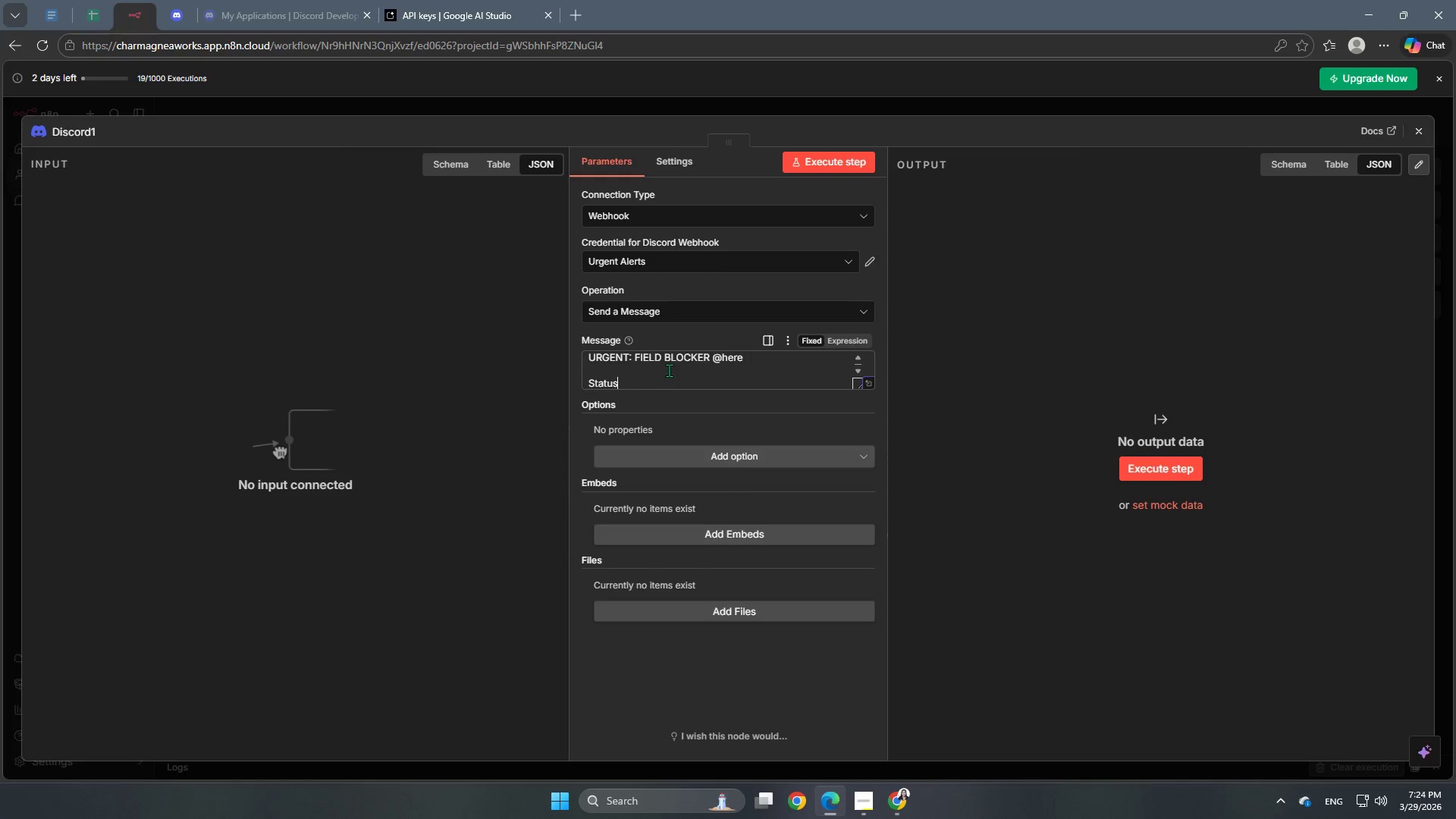 
key(Shift+Semicolon)
 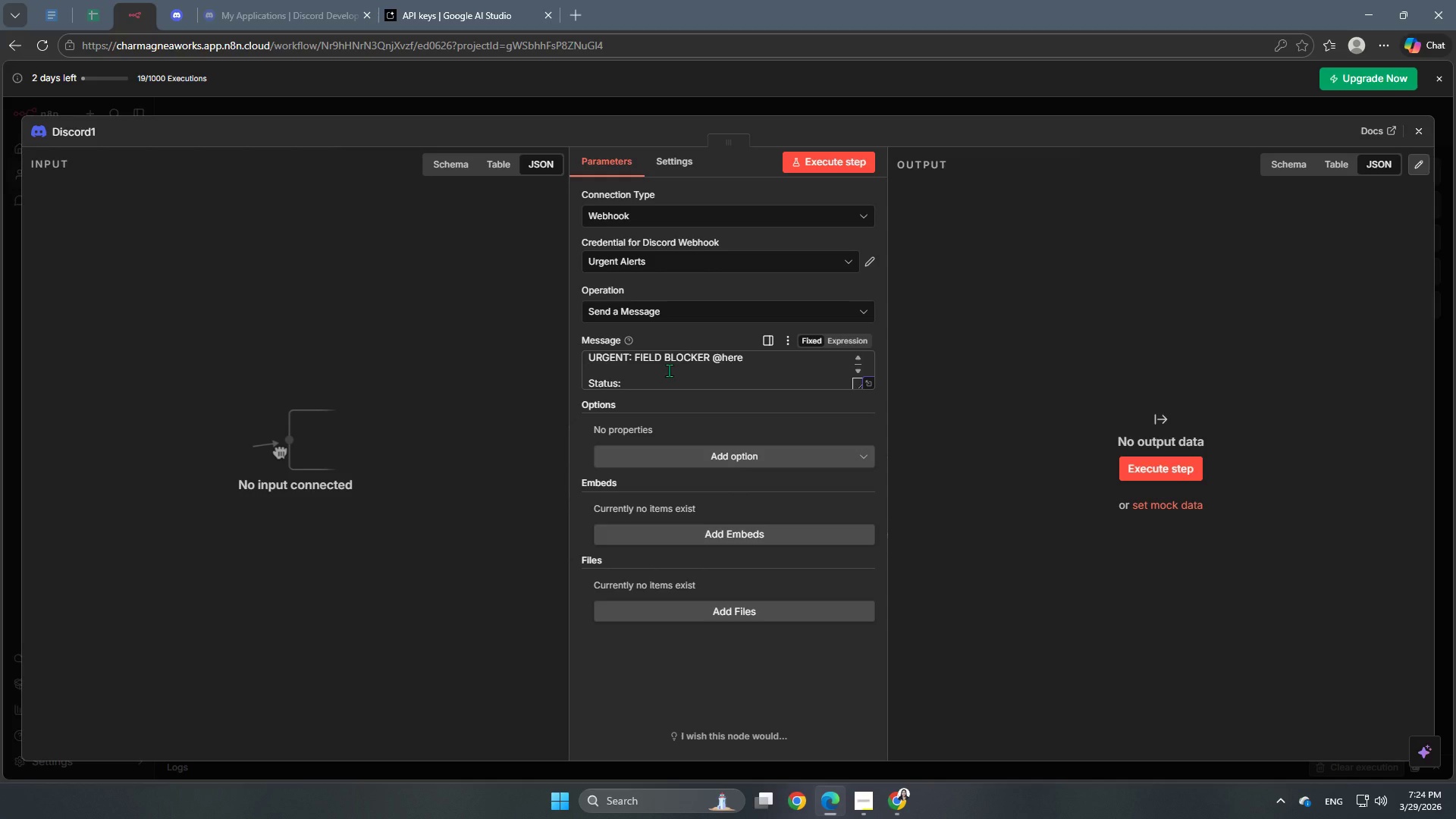 
key(Space)
 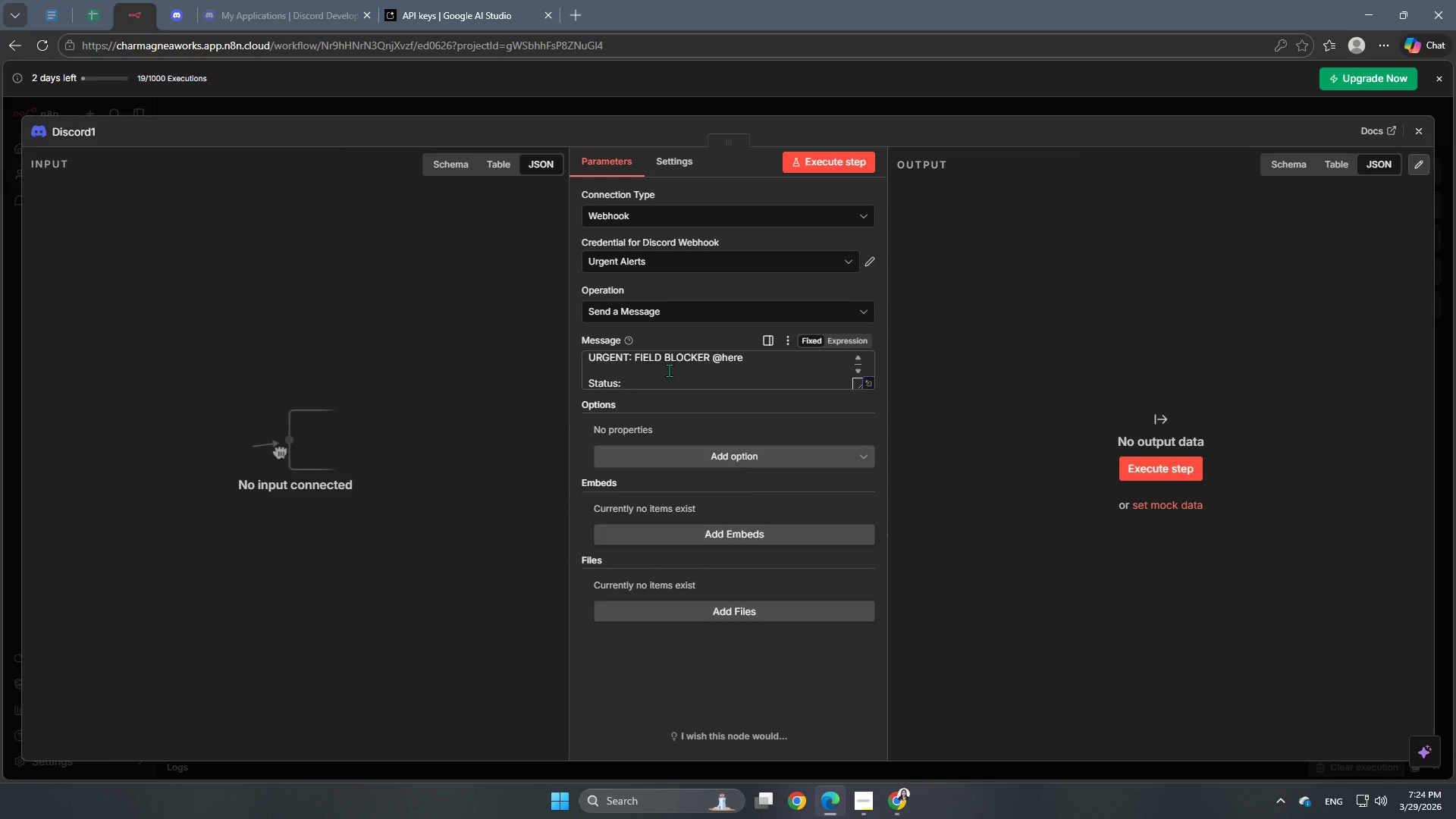 
wait(6.62)
 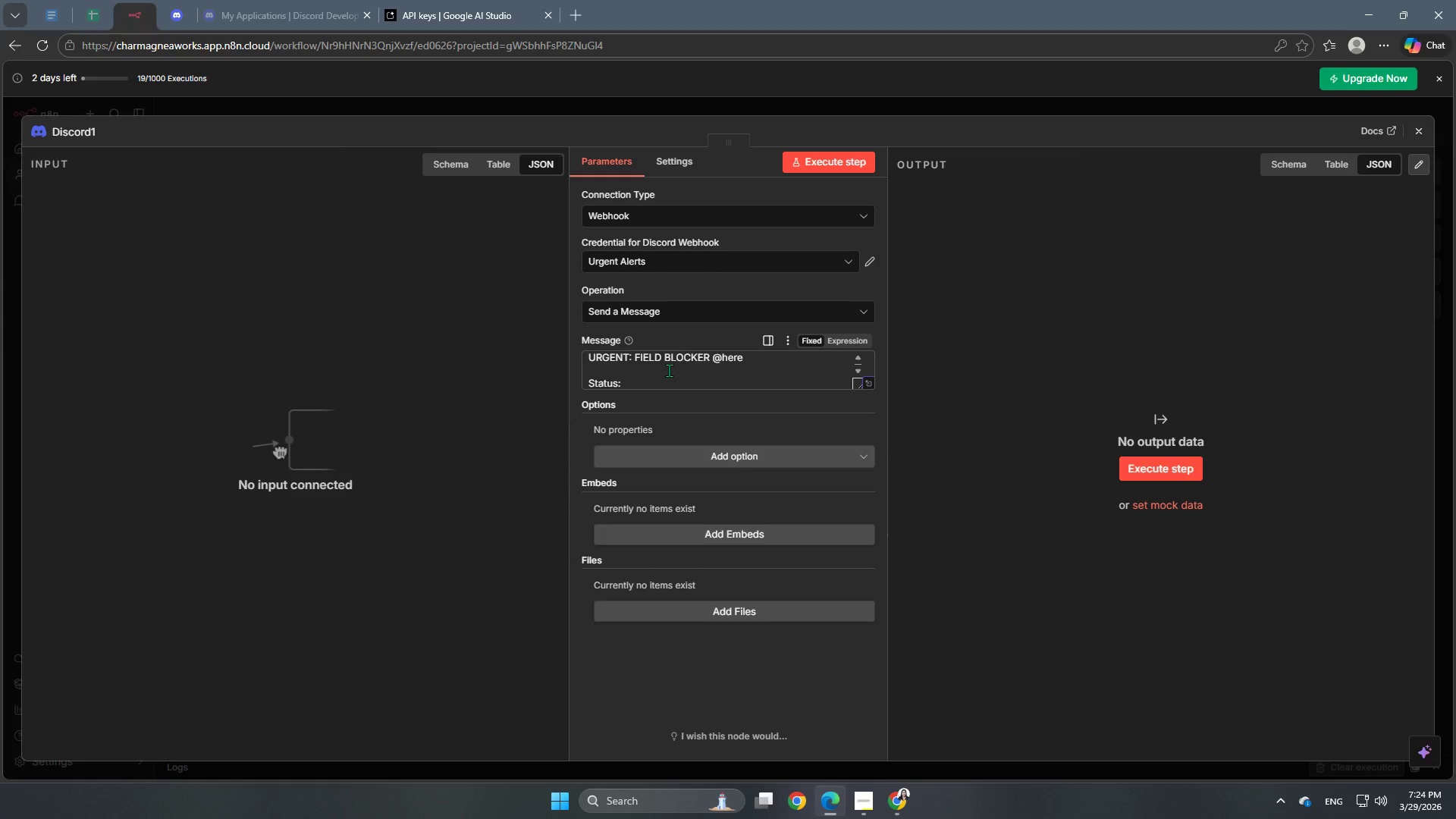 
key(Enter)
 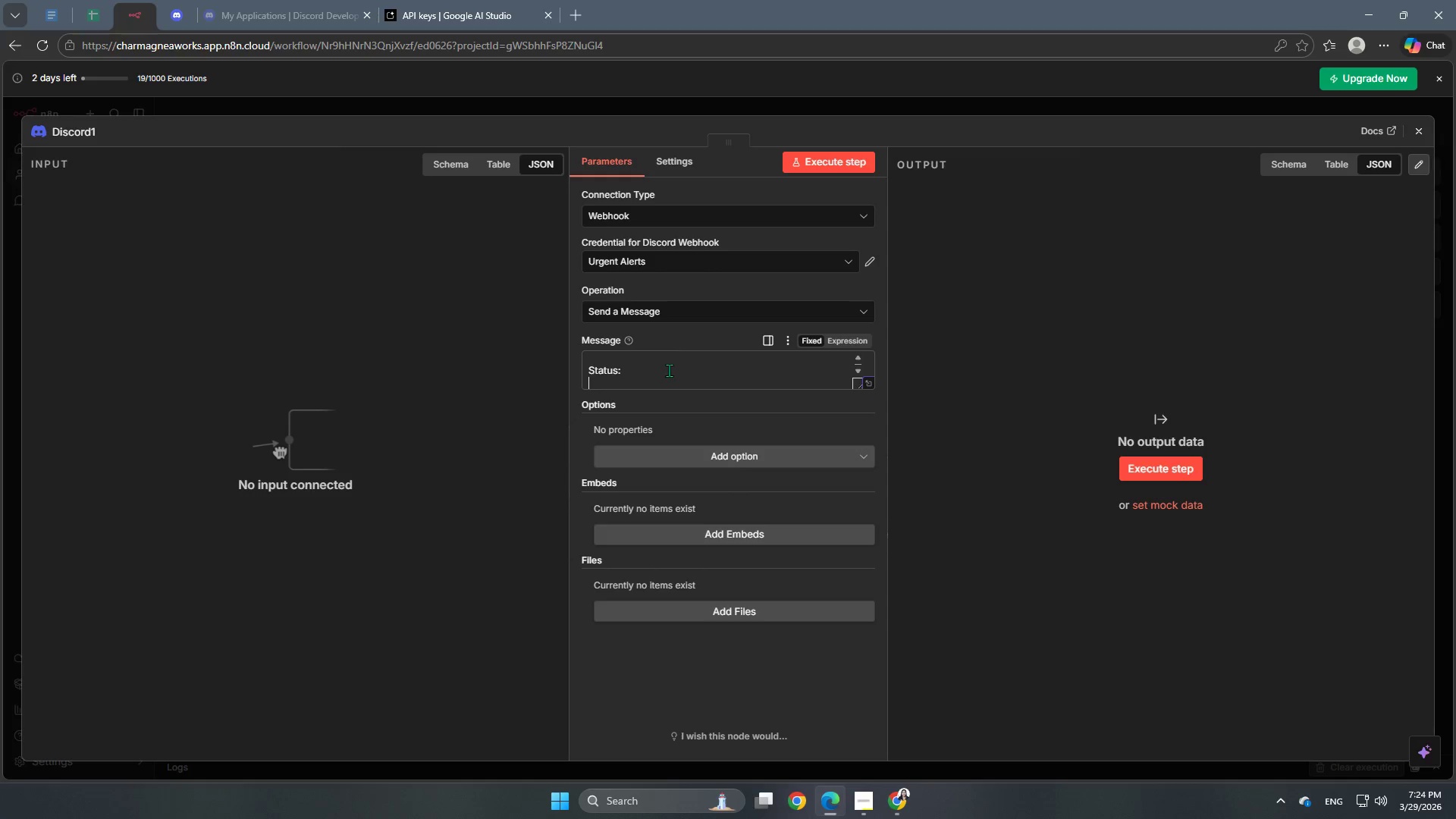 
type(Job ID: )
 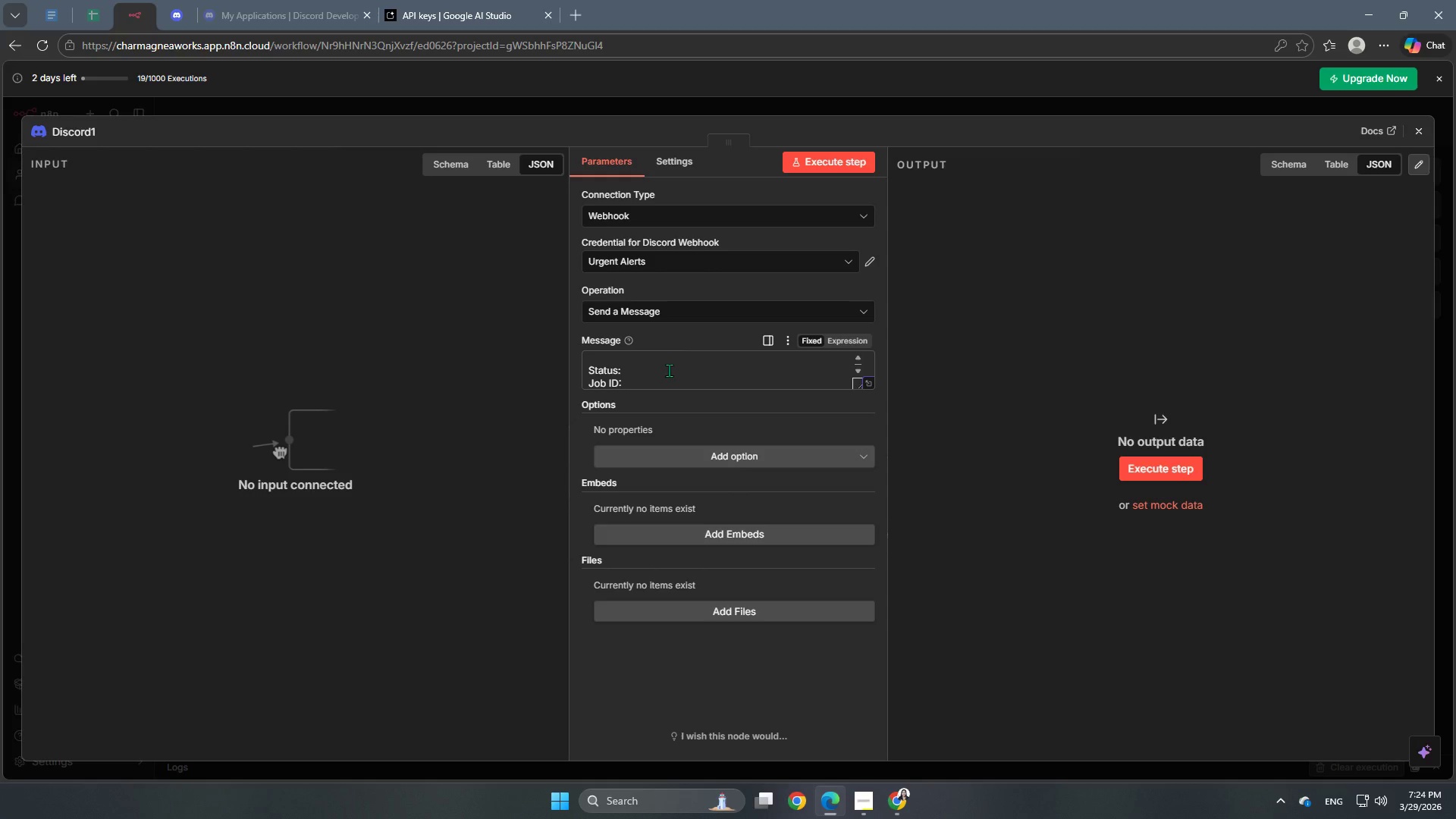 
key(Enter)
 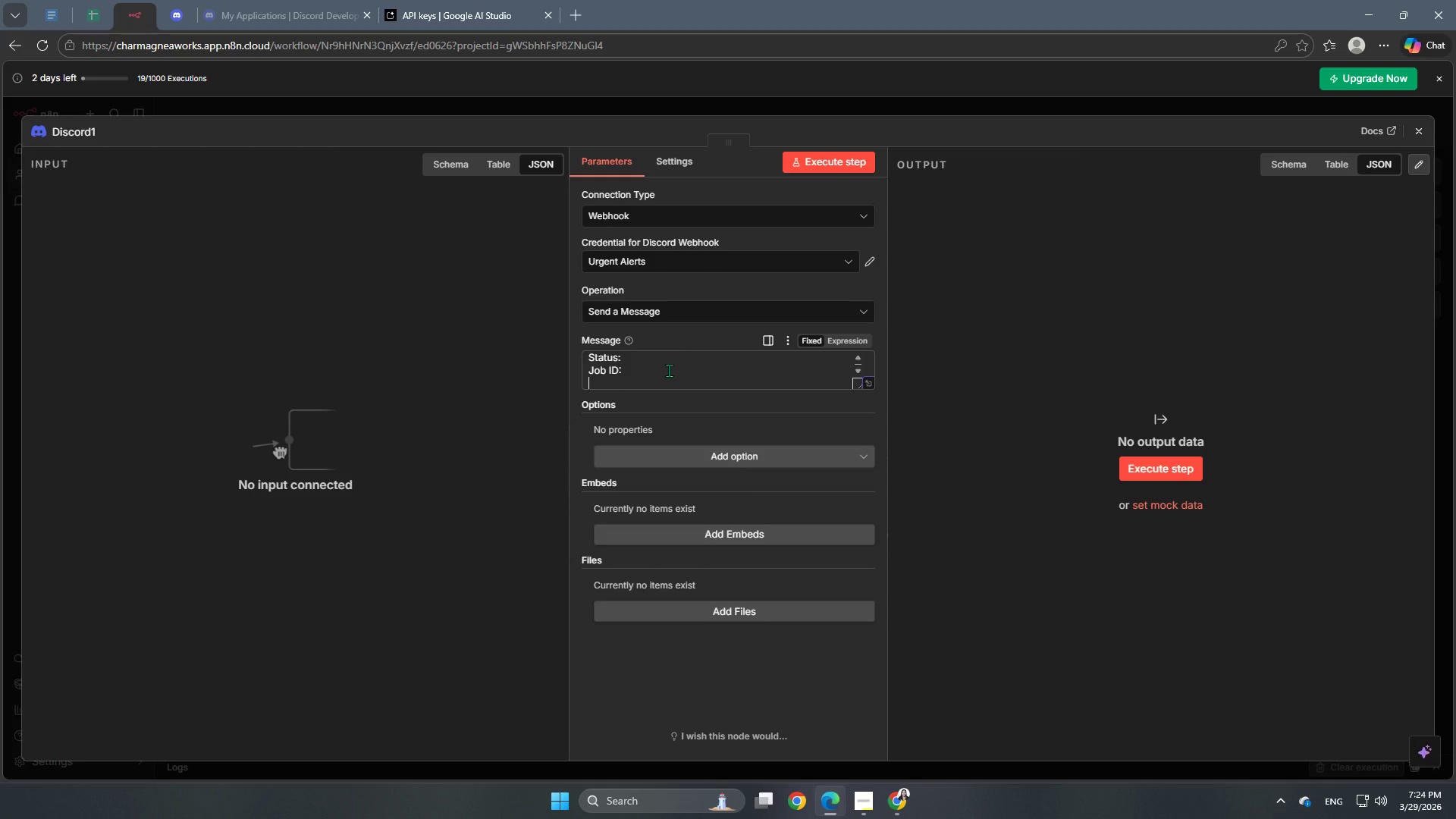 
type(AI Summary: )
 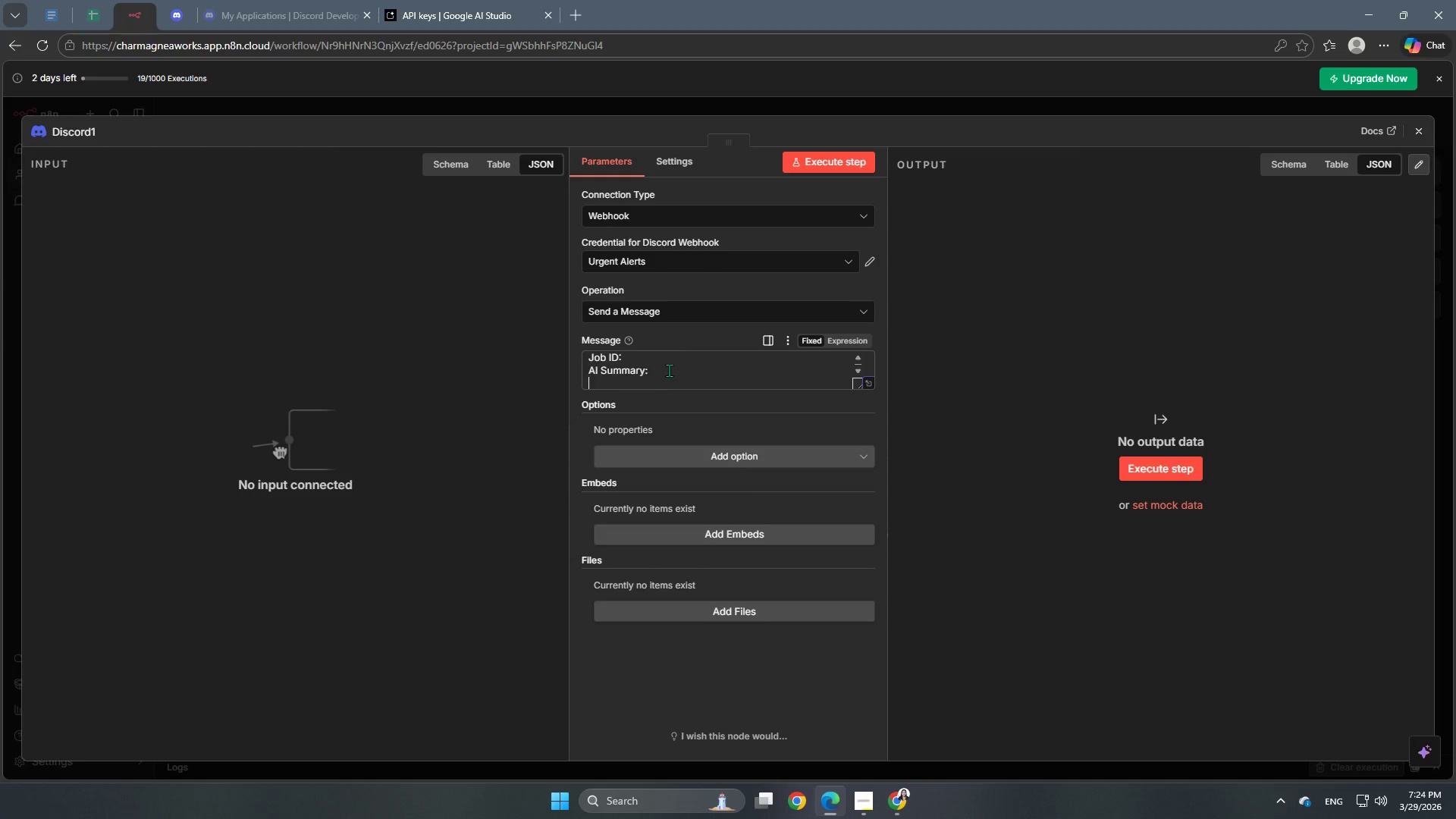 
 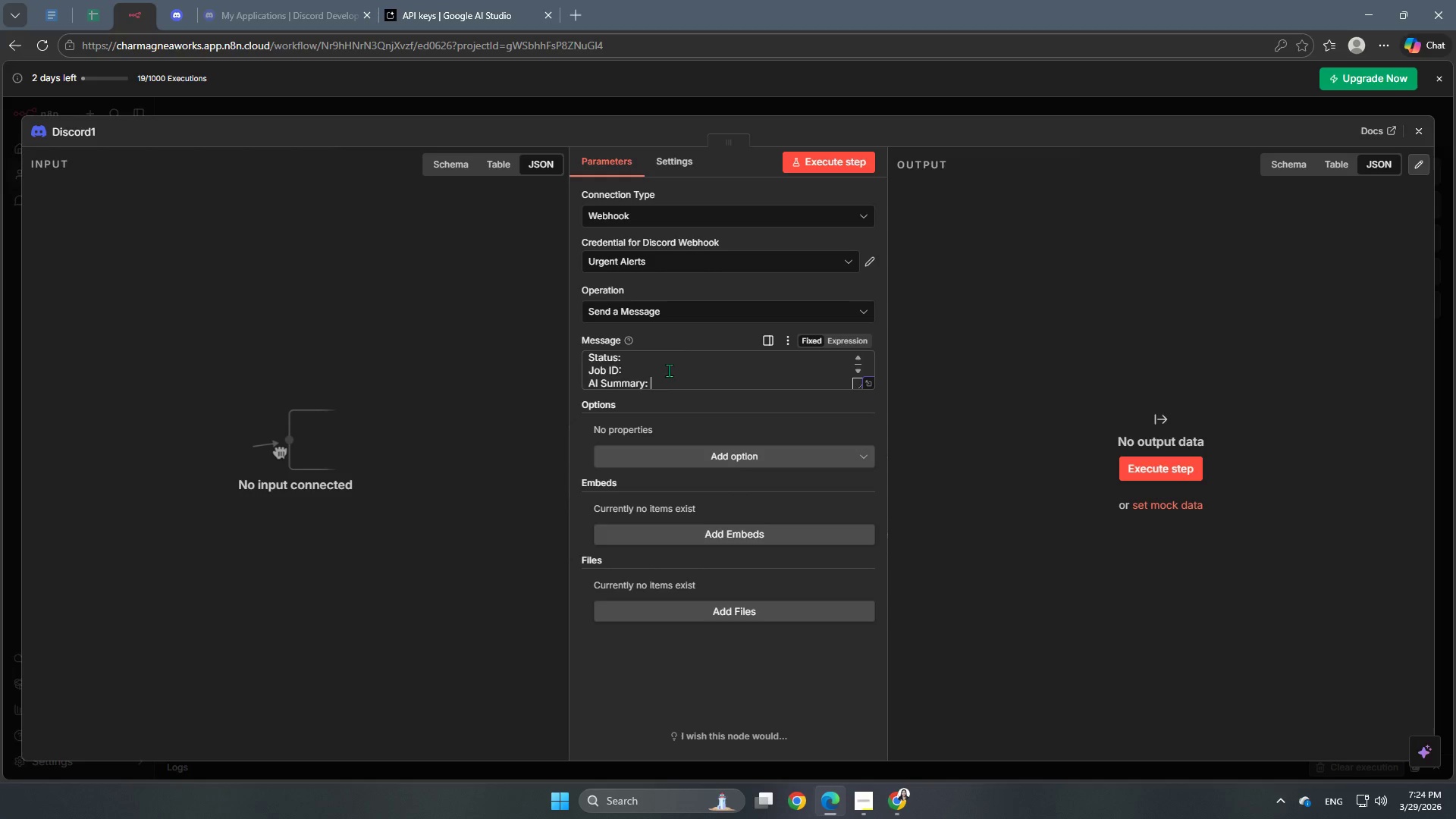 
key(Enter)
 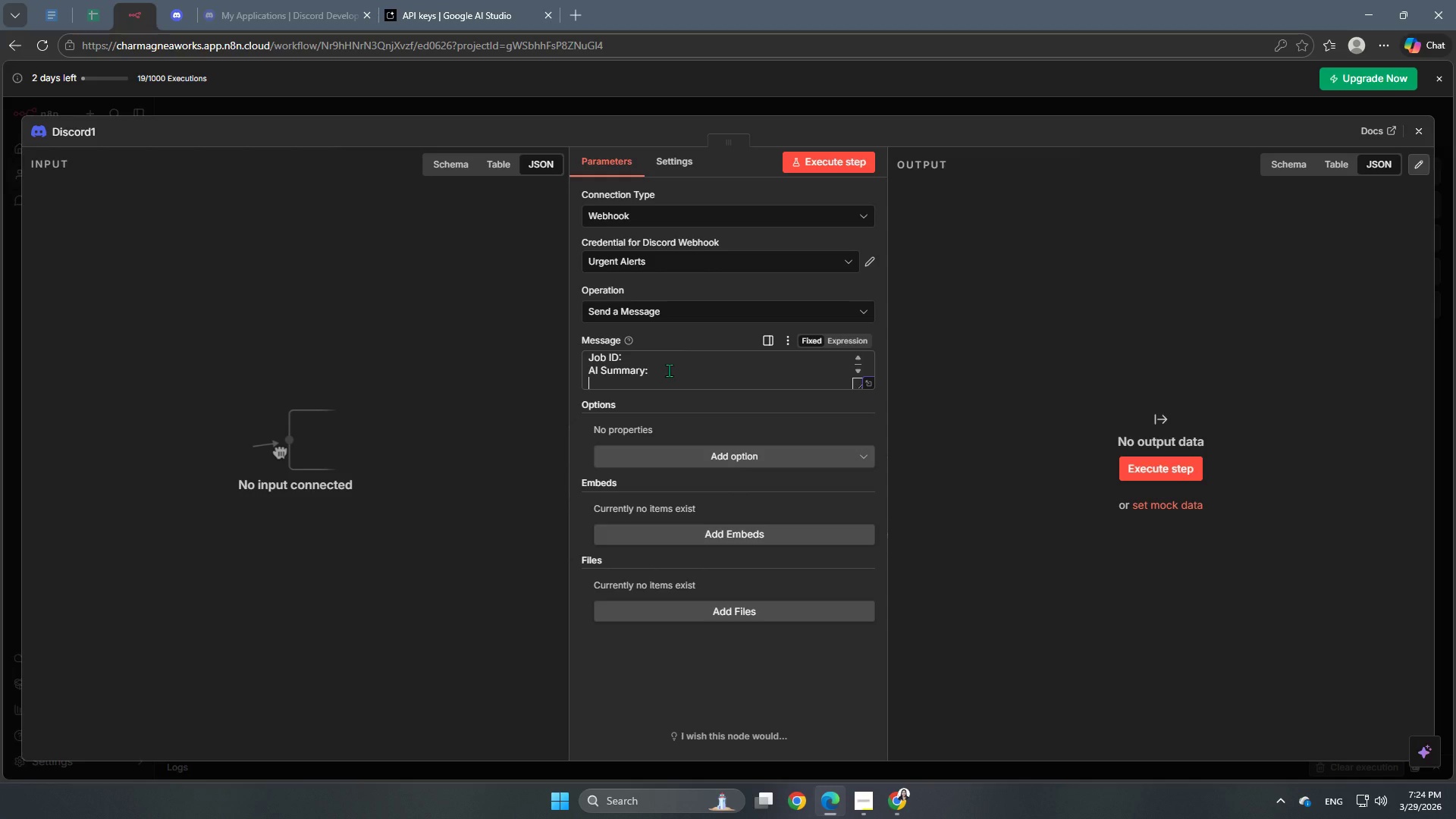 
type(Original Field Note)
 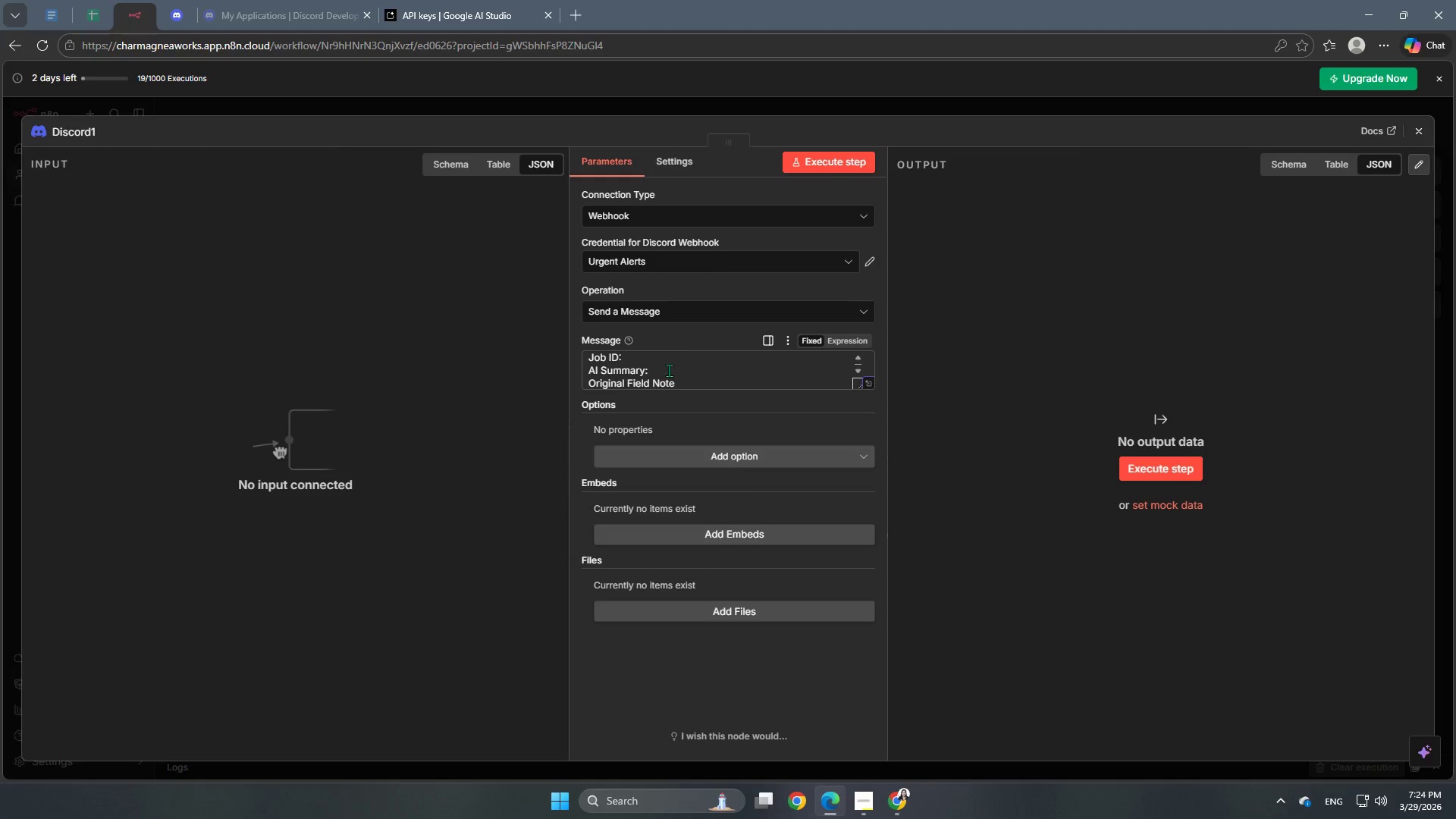 
wait(7.36)
 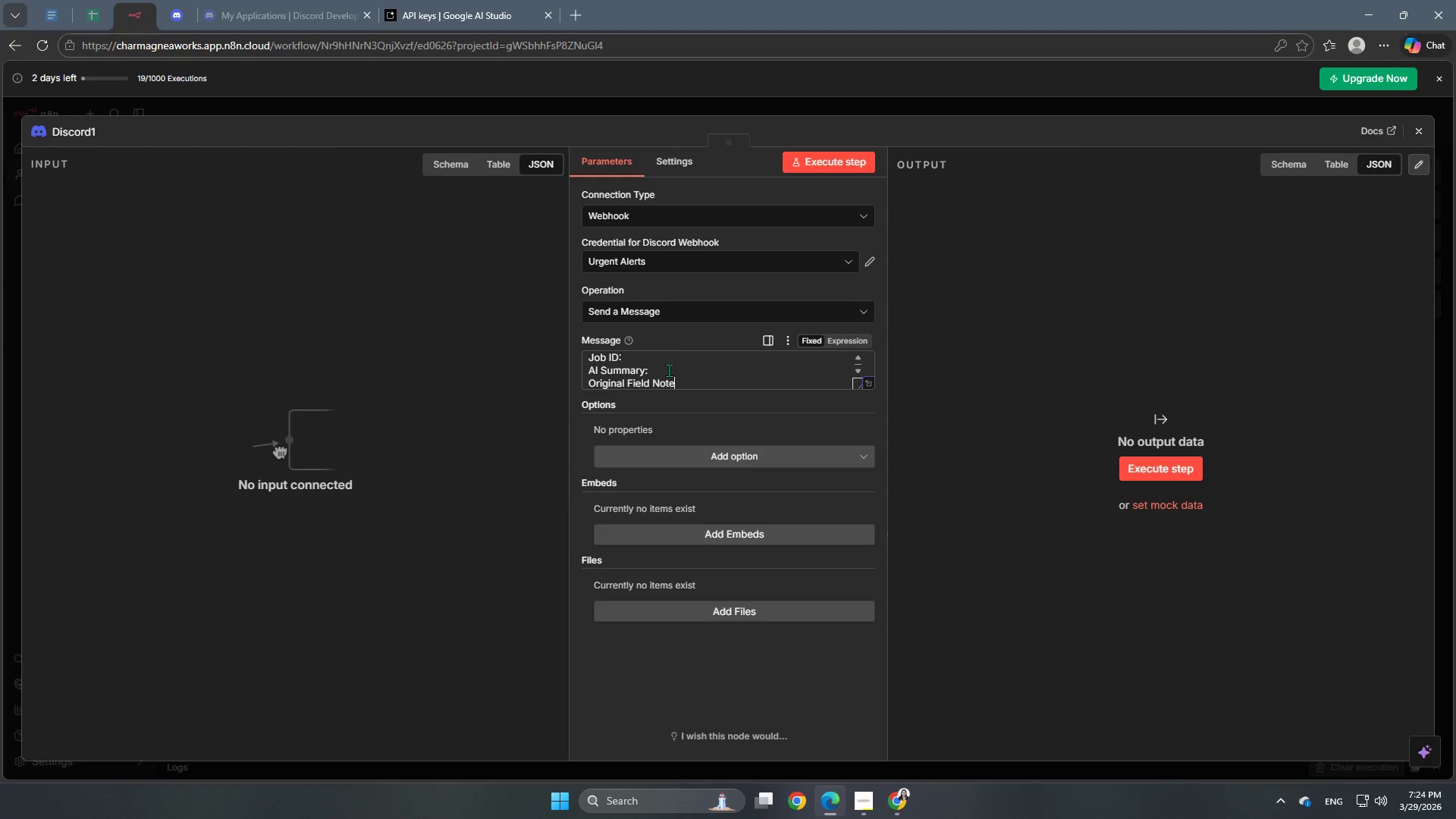 
key(Shift+ShiftRight)
 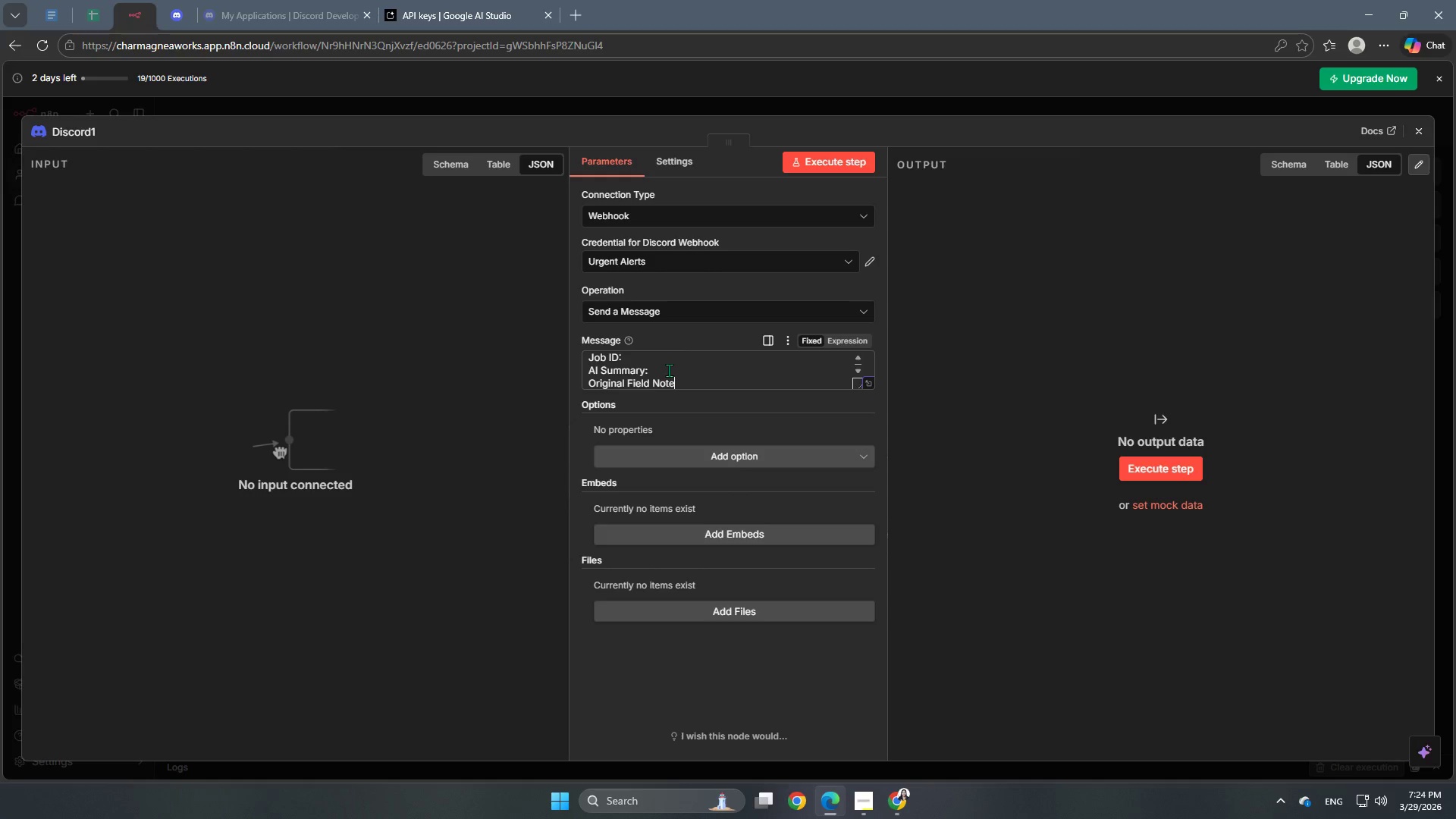 
key(Shift+Semicolon)
 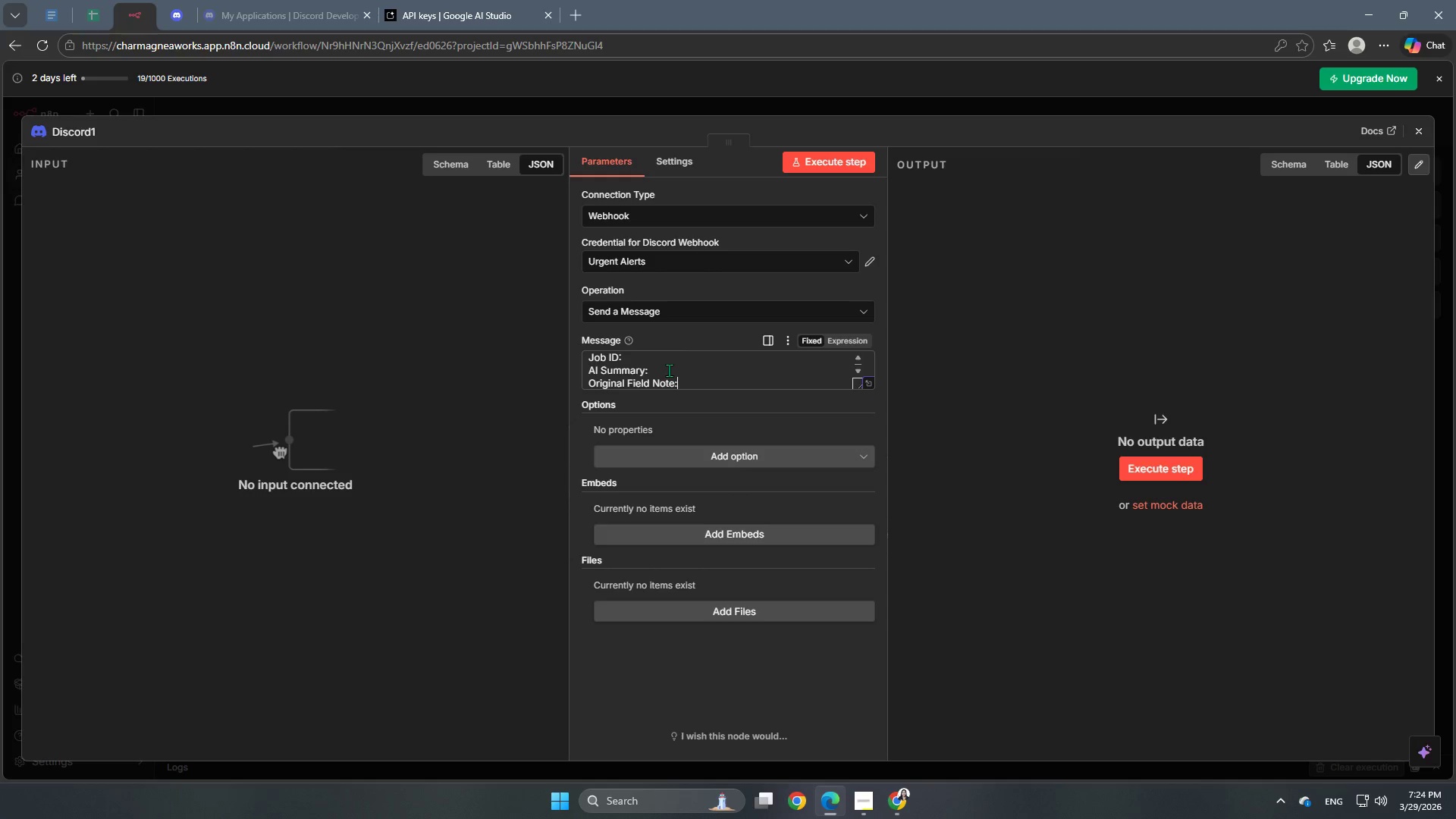 
key(Space)
 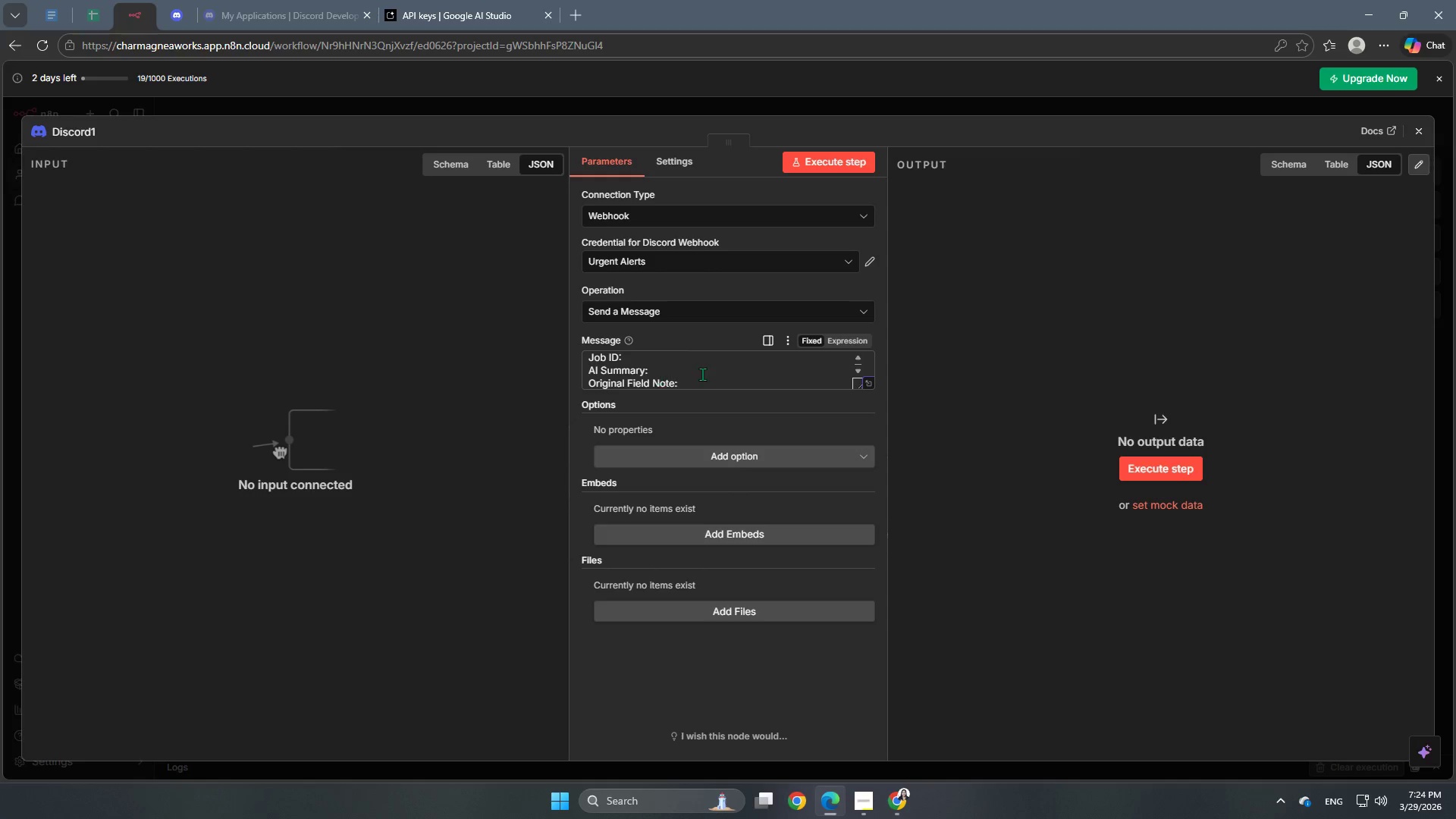 
scroll: coordinate [702, 374], scroll_direction: none, amount: 0.0
 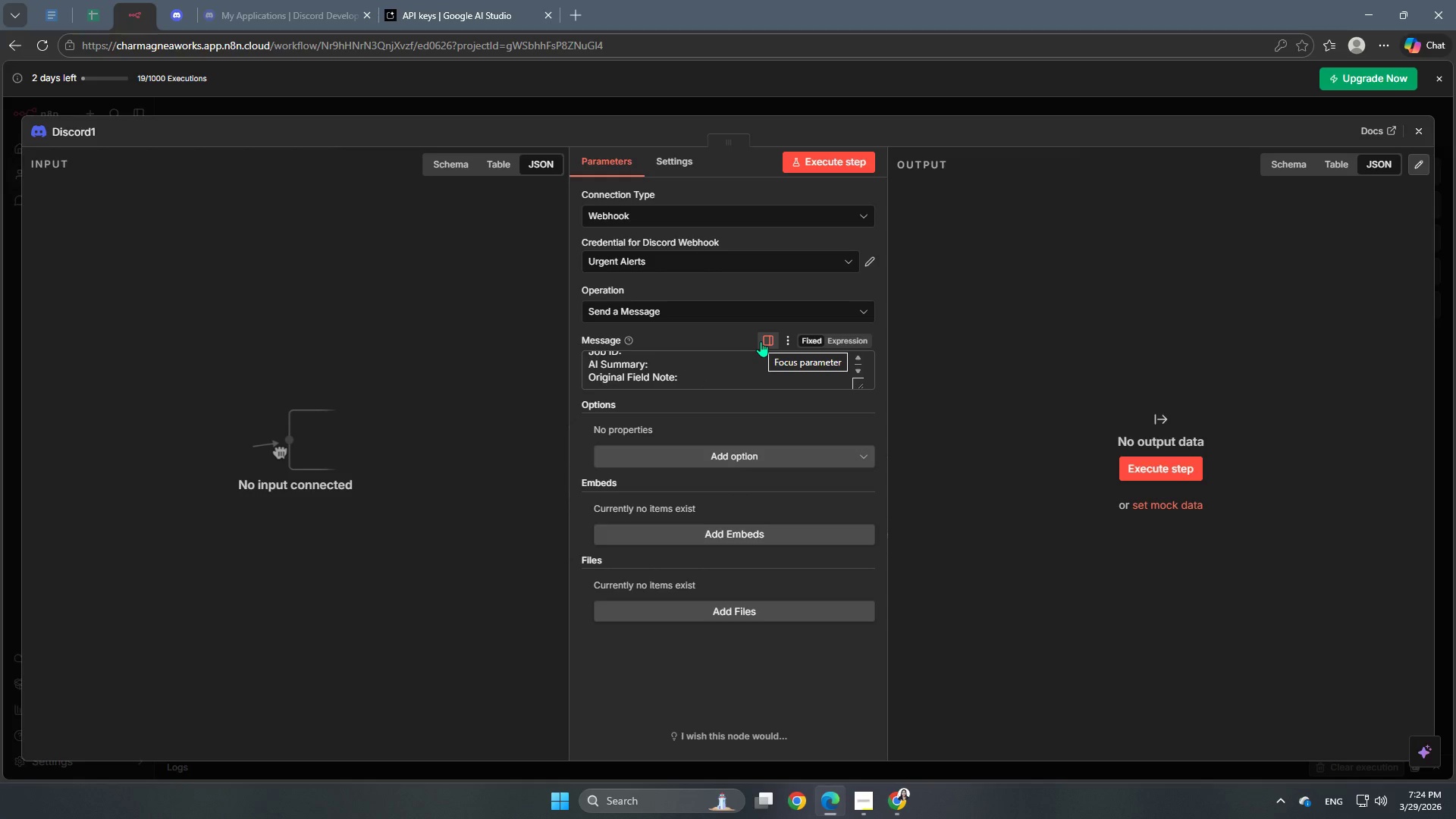 
scroll: coordinate [742, 351], scroll_direction: up, amount: 2.0
 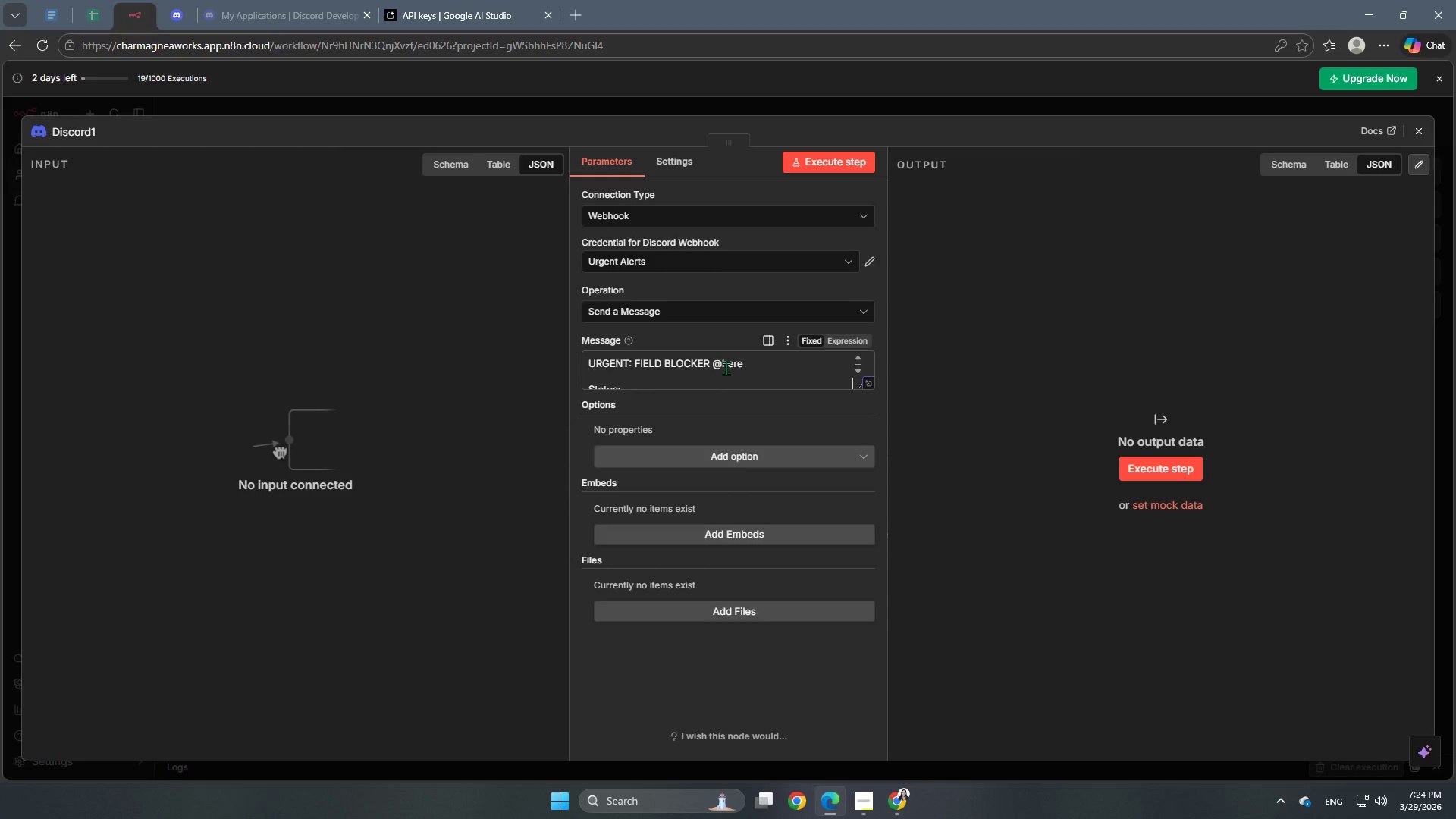 
scroll: coordinate [726, 369], scroll_direction: none, amount: 0.0
 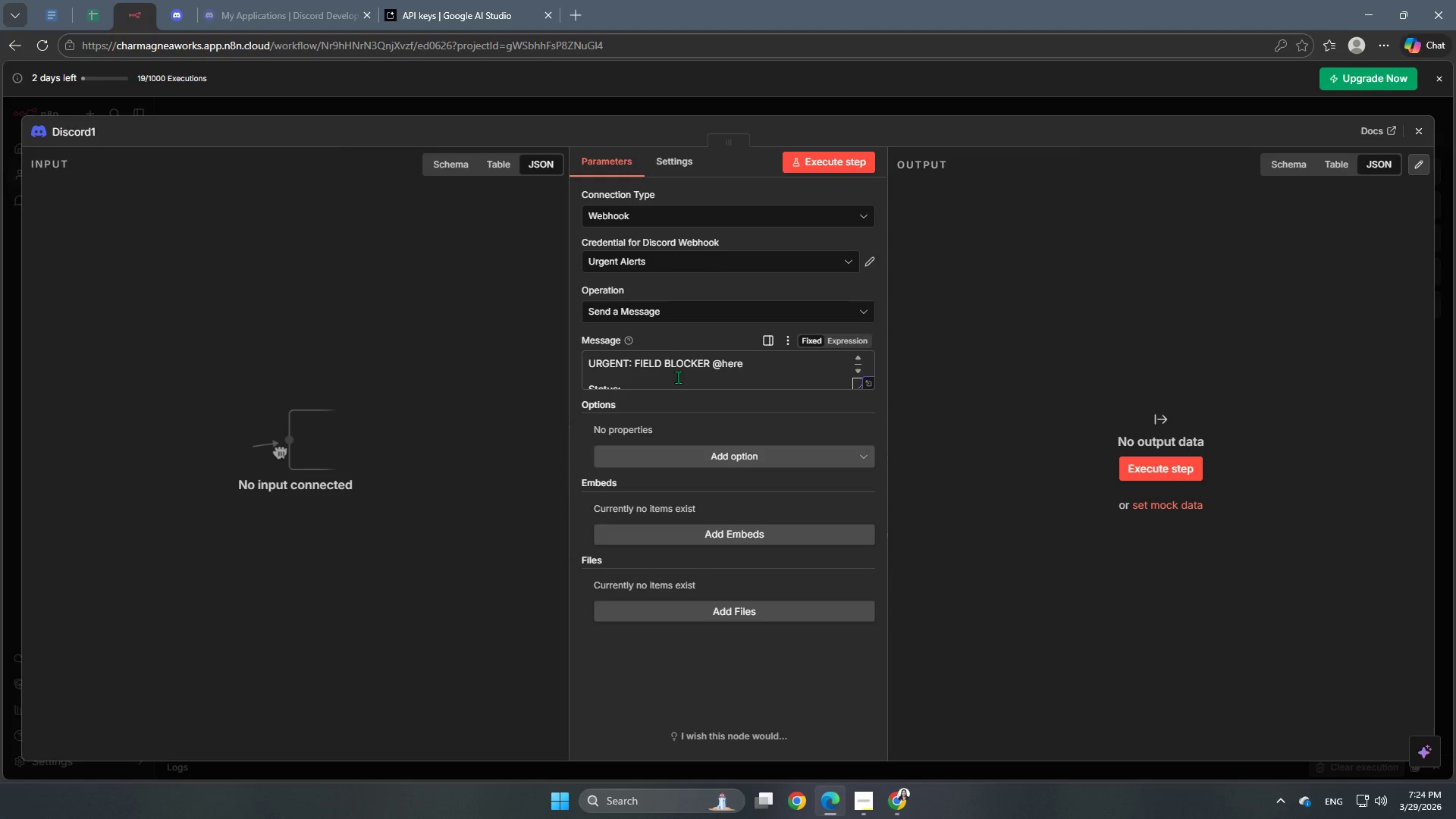 
left_click([674, 378])
 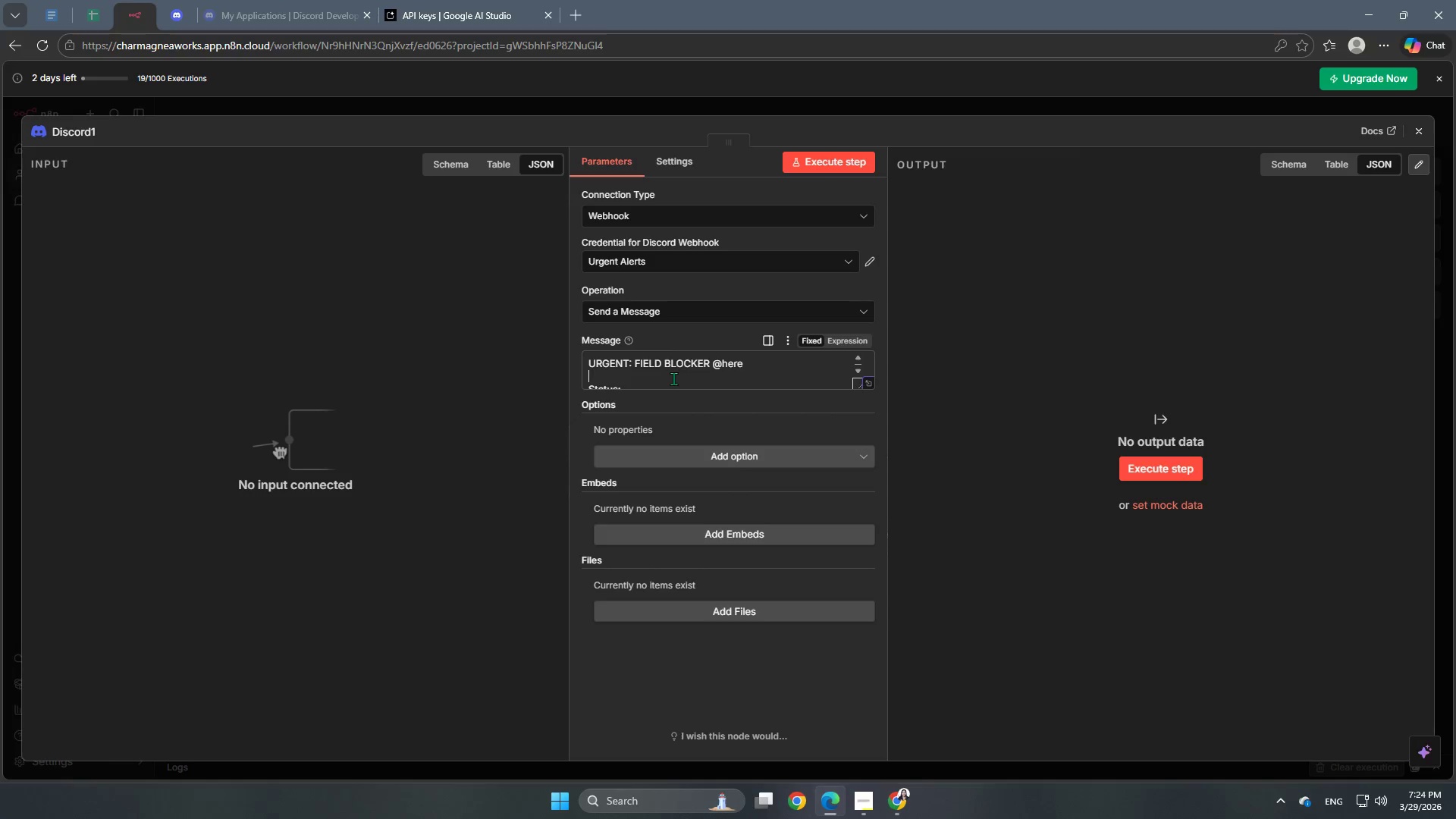 
key(ArrowDown)
 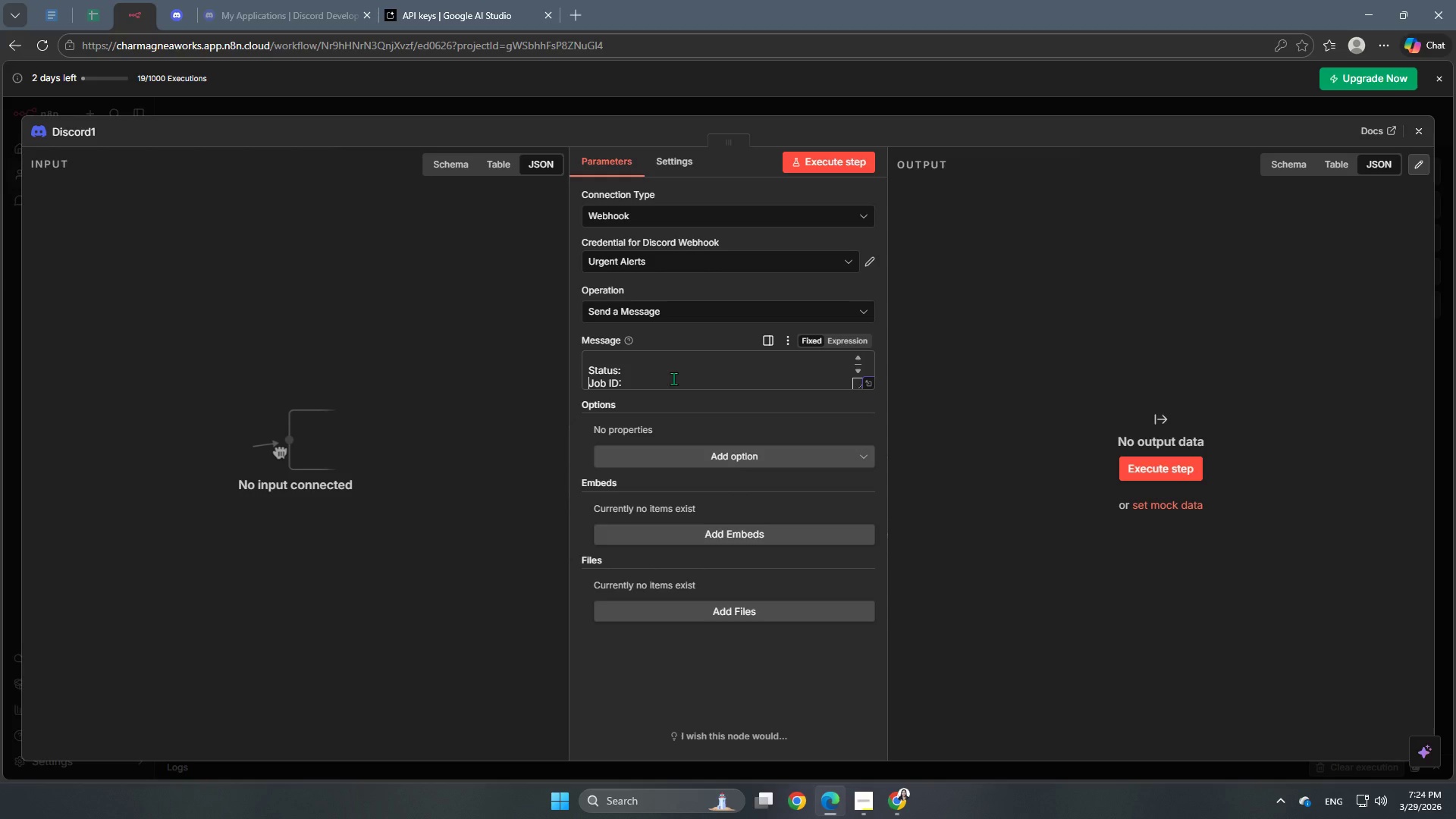 
key(ArrowDown)
 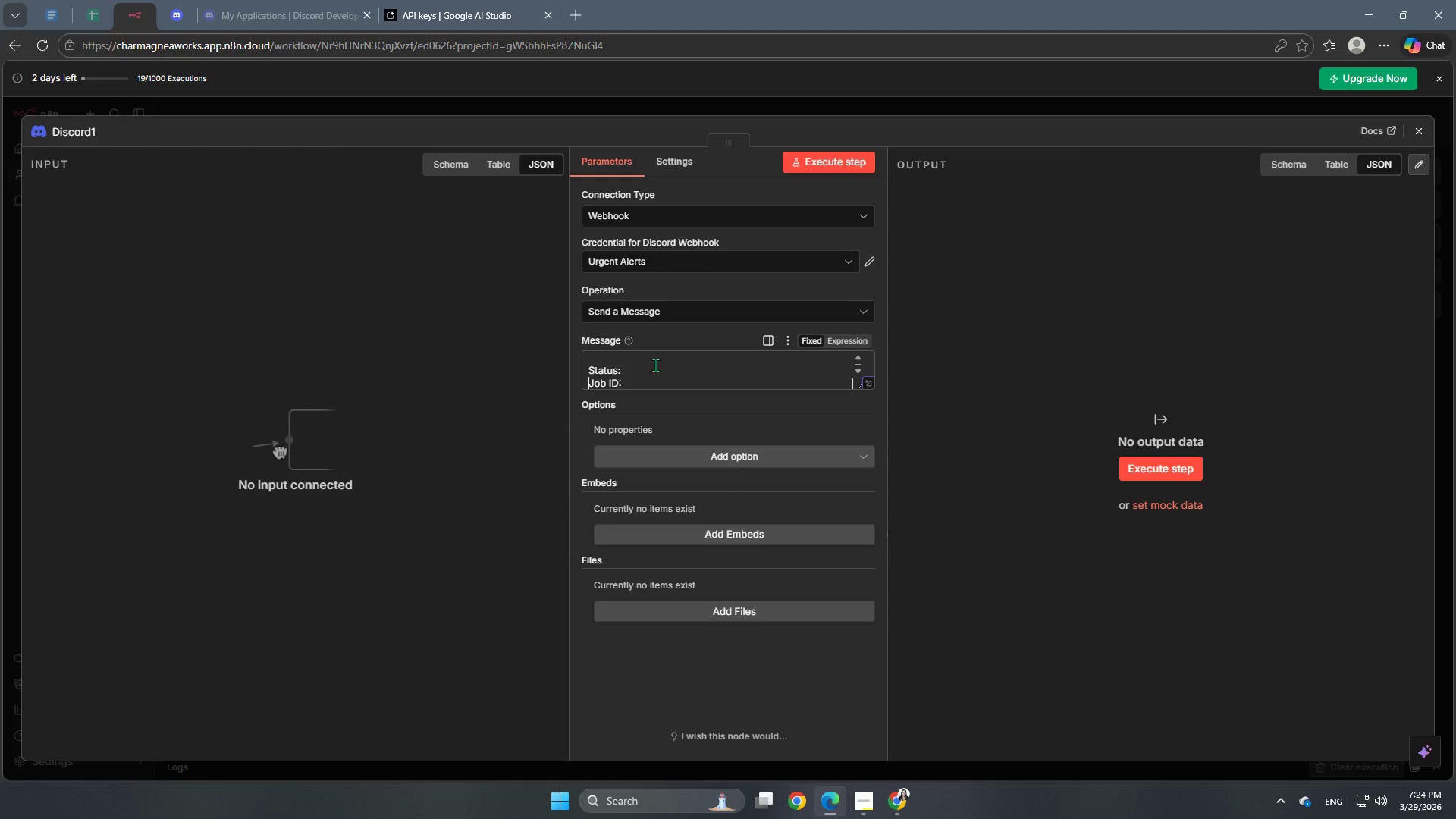 
left_click([655, 365])
 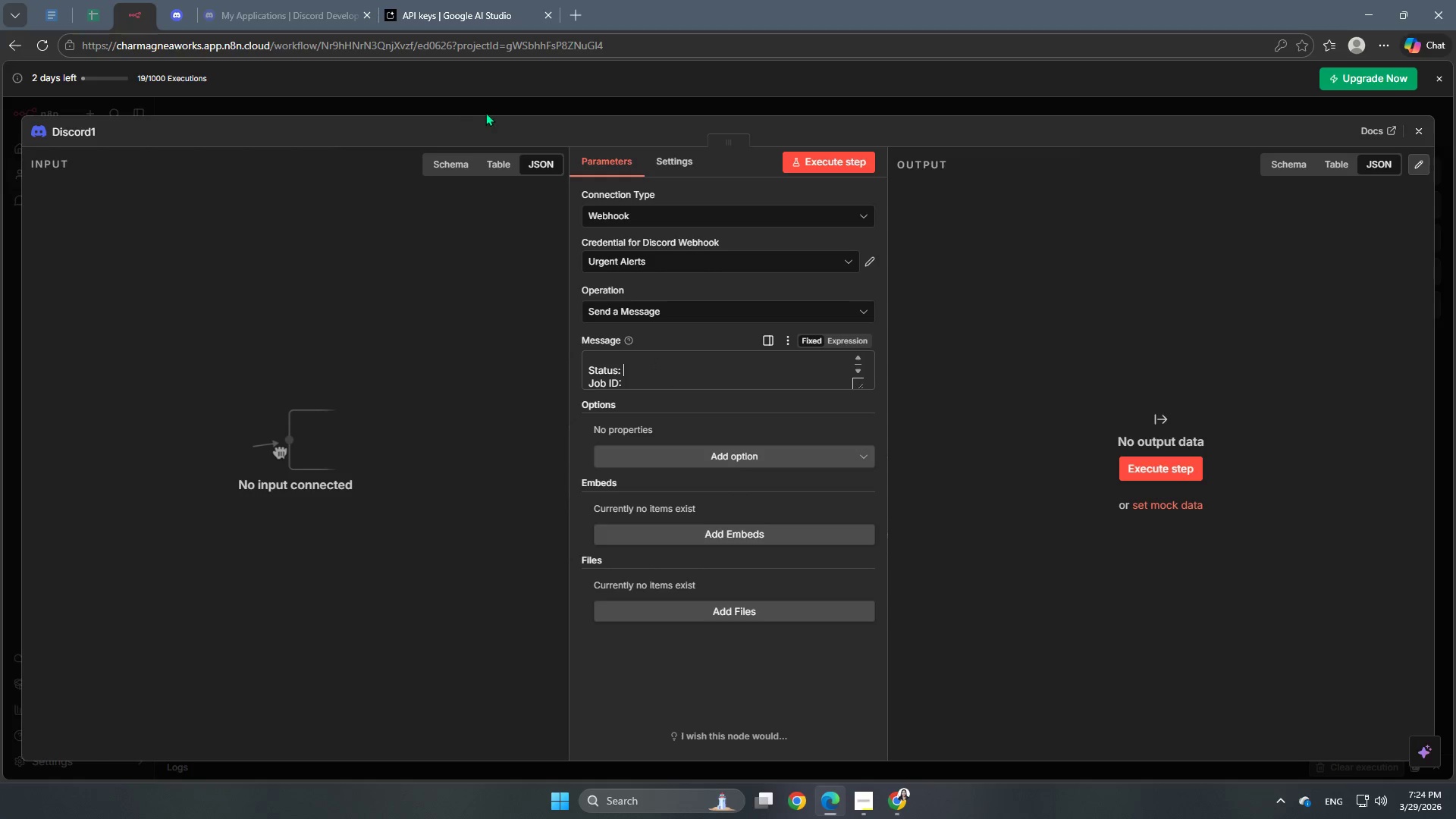 
left_click([502, 108])
 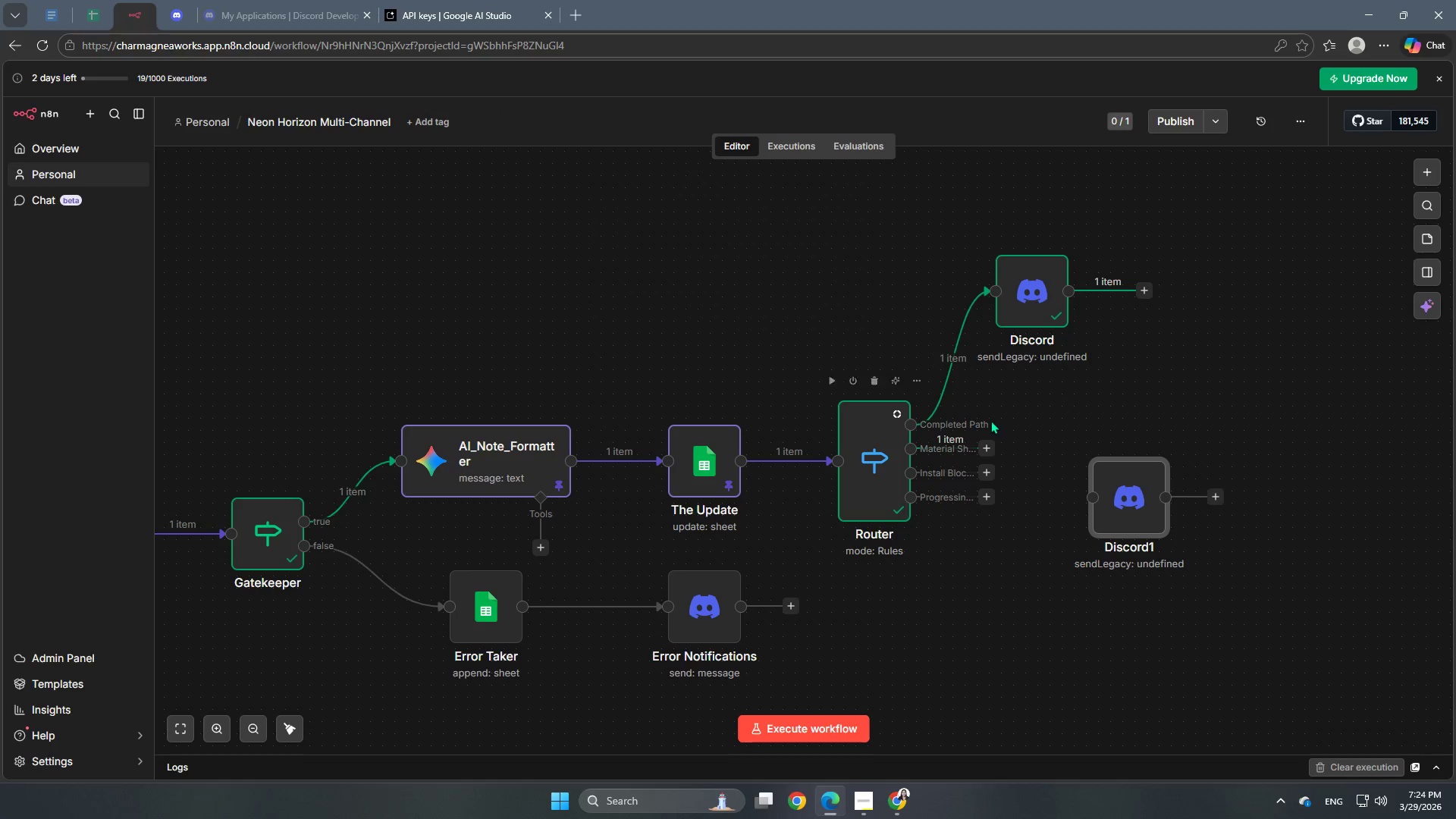 
left_click_drag(start_coordinate=[987, 450], to_coordinate=[1074, 488])
 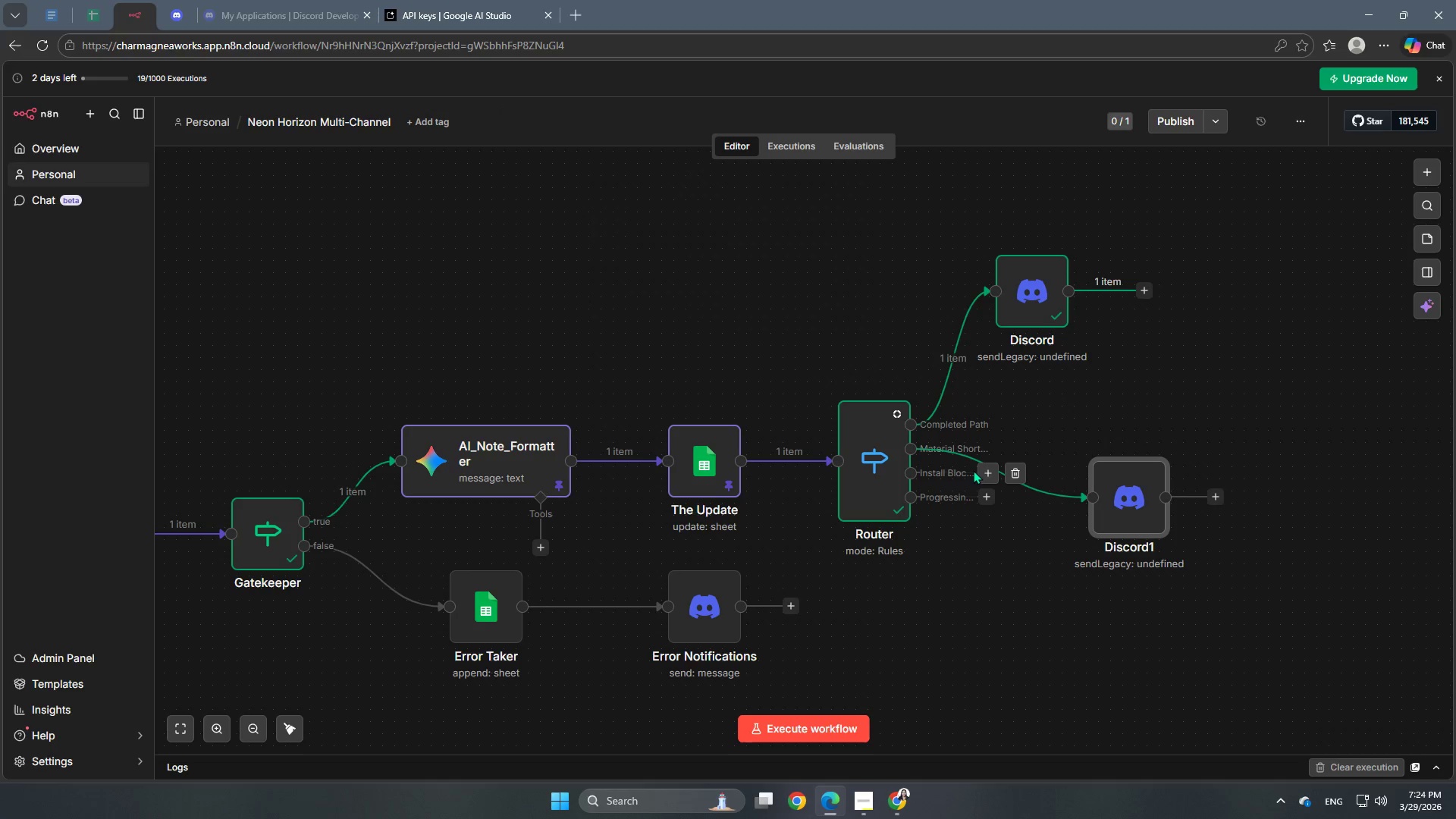 
left_click_drag(start_coordinate=[985, 471], to_coordinate=[1076, 494])
 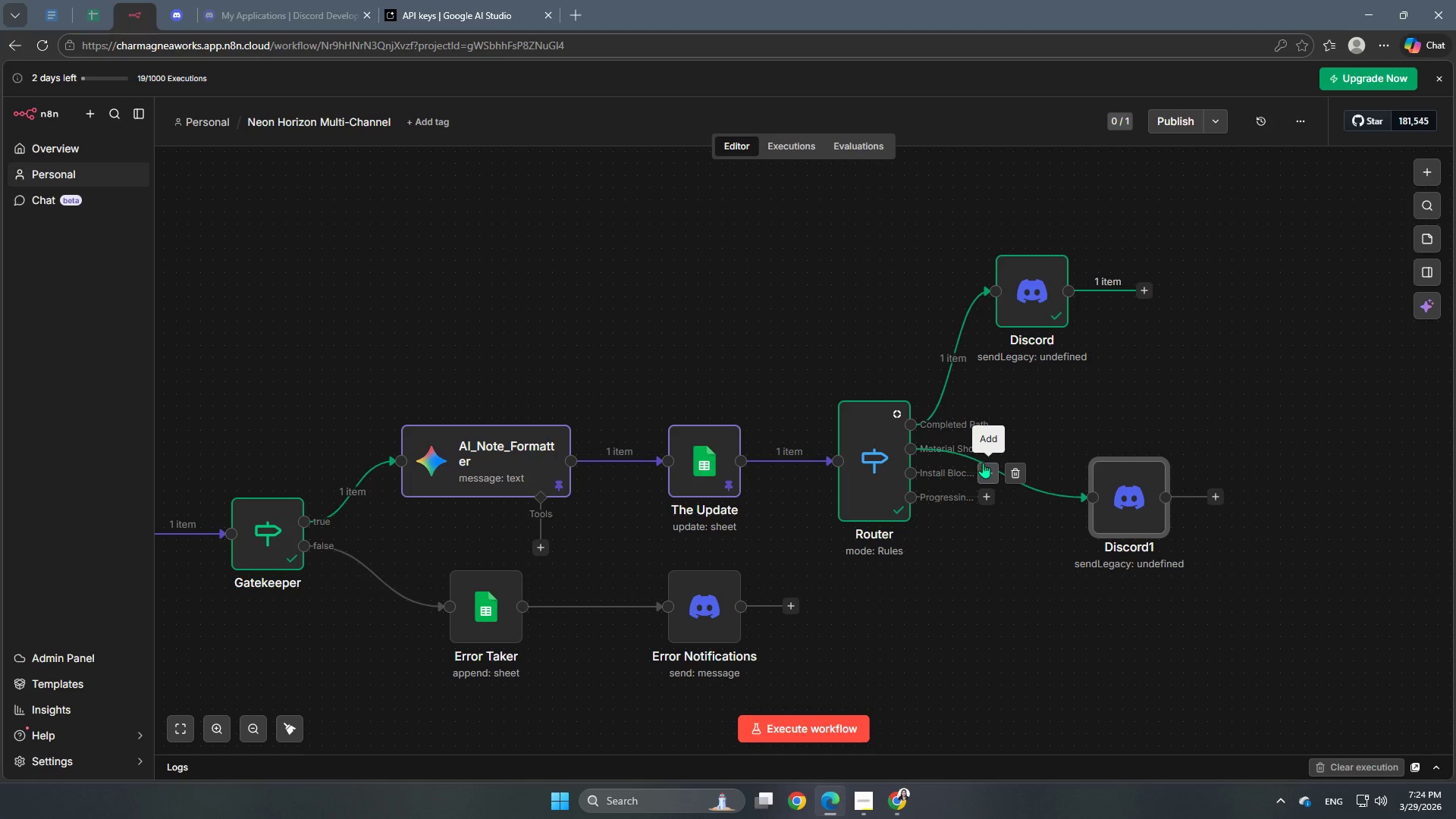 
left_click_drag(start_coordinate=[984, 466], to_coordinate=[1070, 489])
 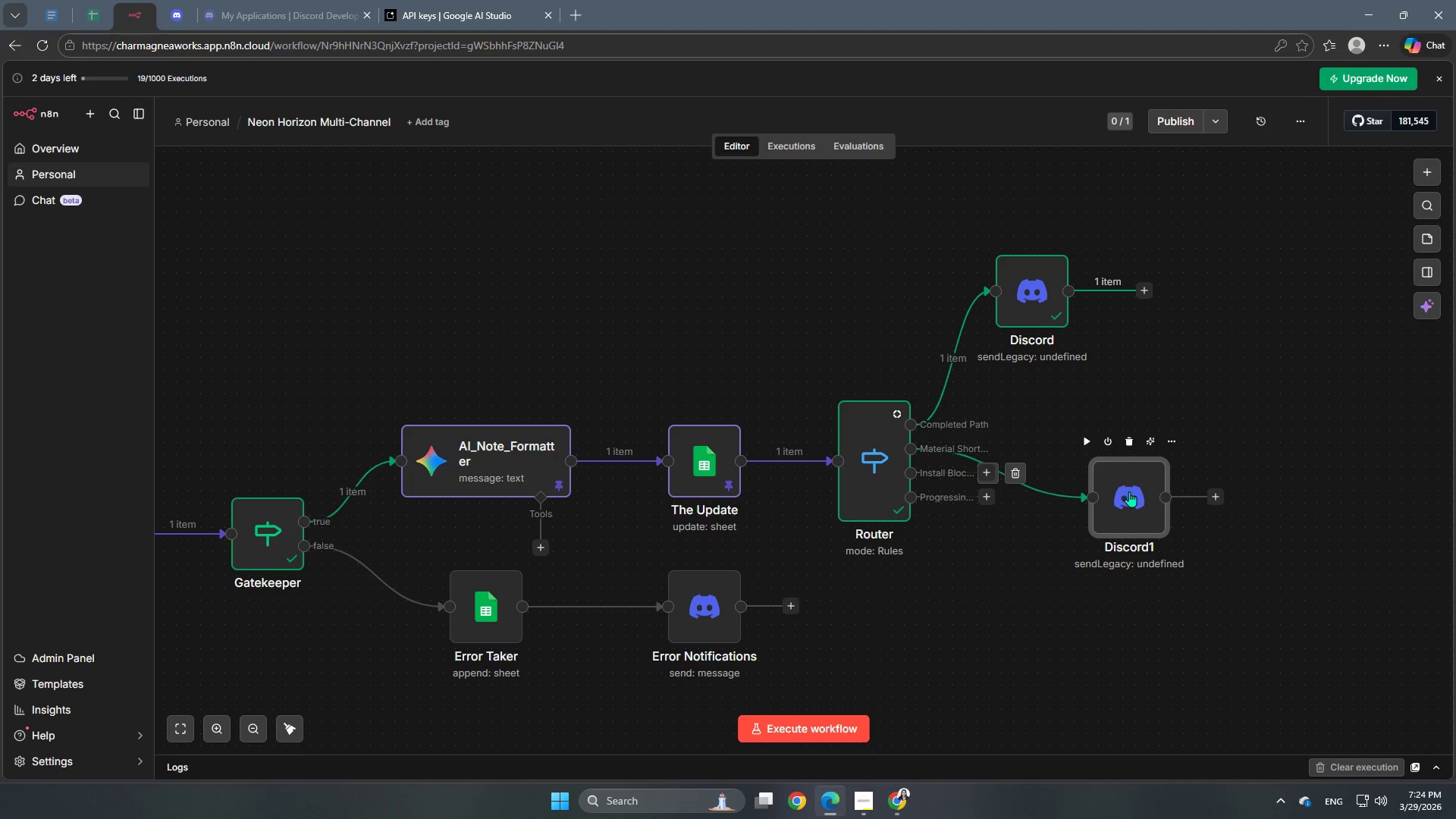 
left_click_drag(start_coordinate=[1129, 491], to_coordinate=[1140, 416])
 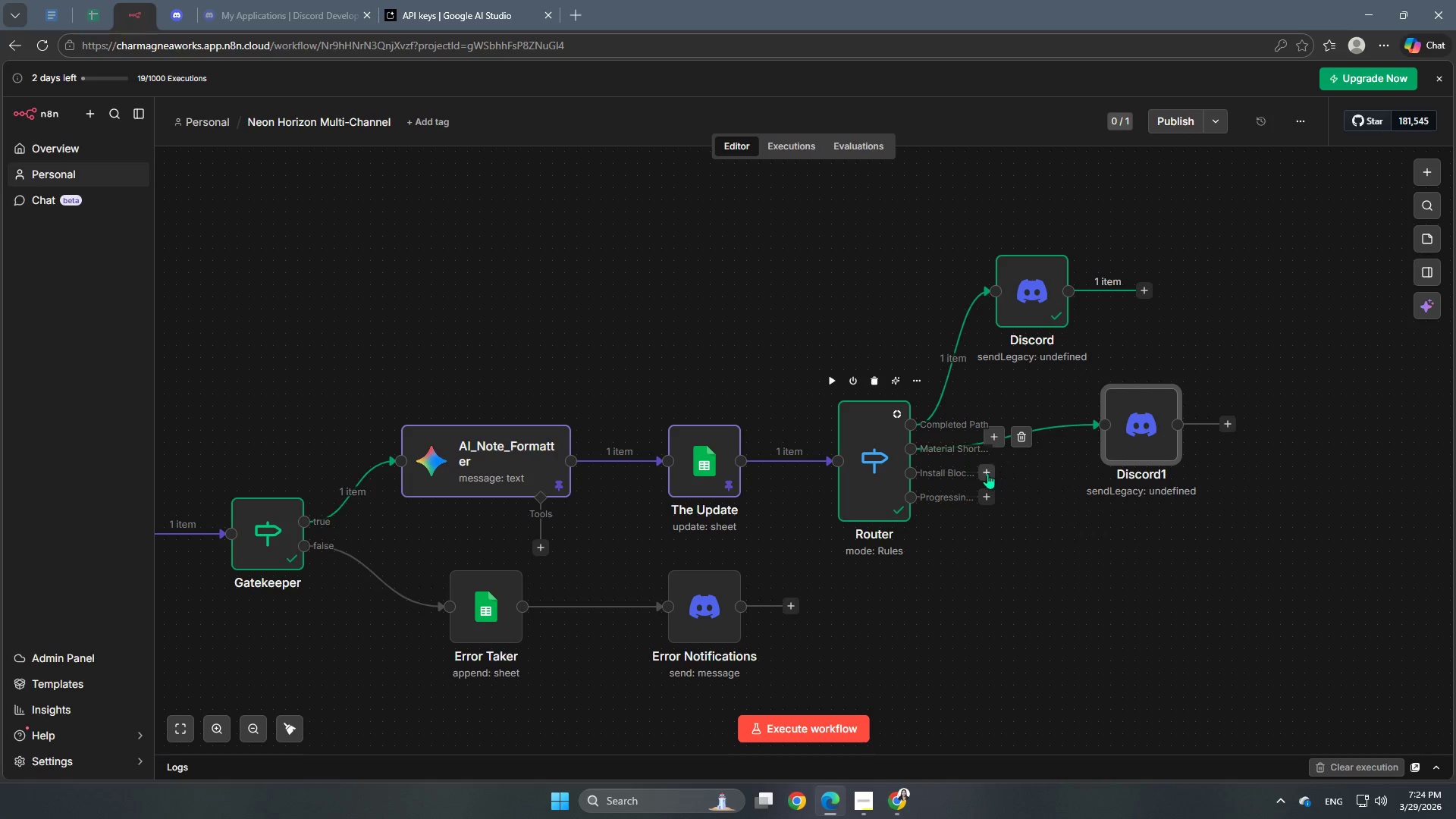 
left_click_drag(start_coordinate=[987, 473], to_coordinate=[1097, 431])
 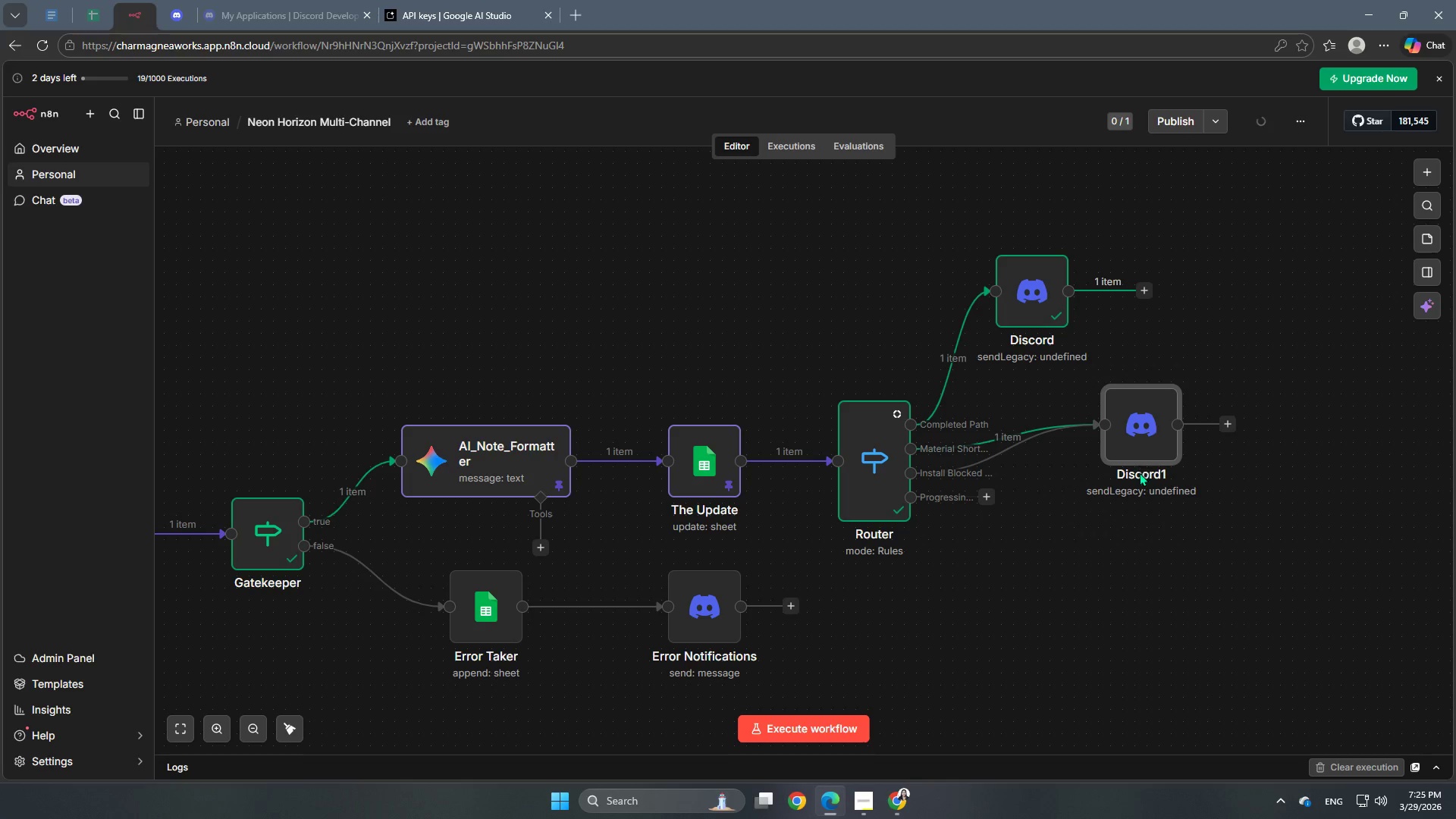 
left_click_drag(start_coordinate=[1153, 420], to_coordinate=[1157, 456])
 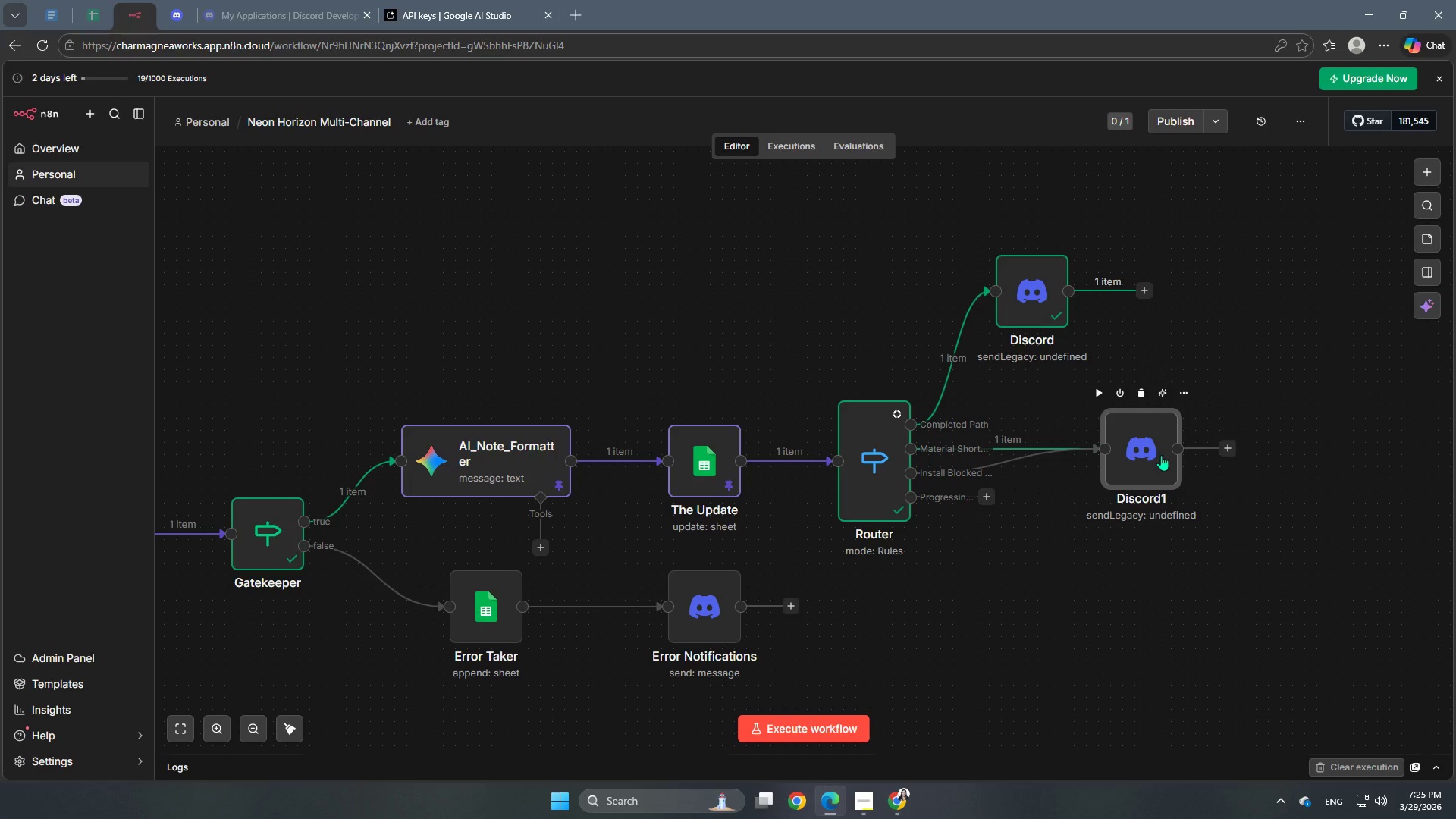 
double_click([1161, 455])
 